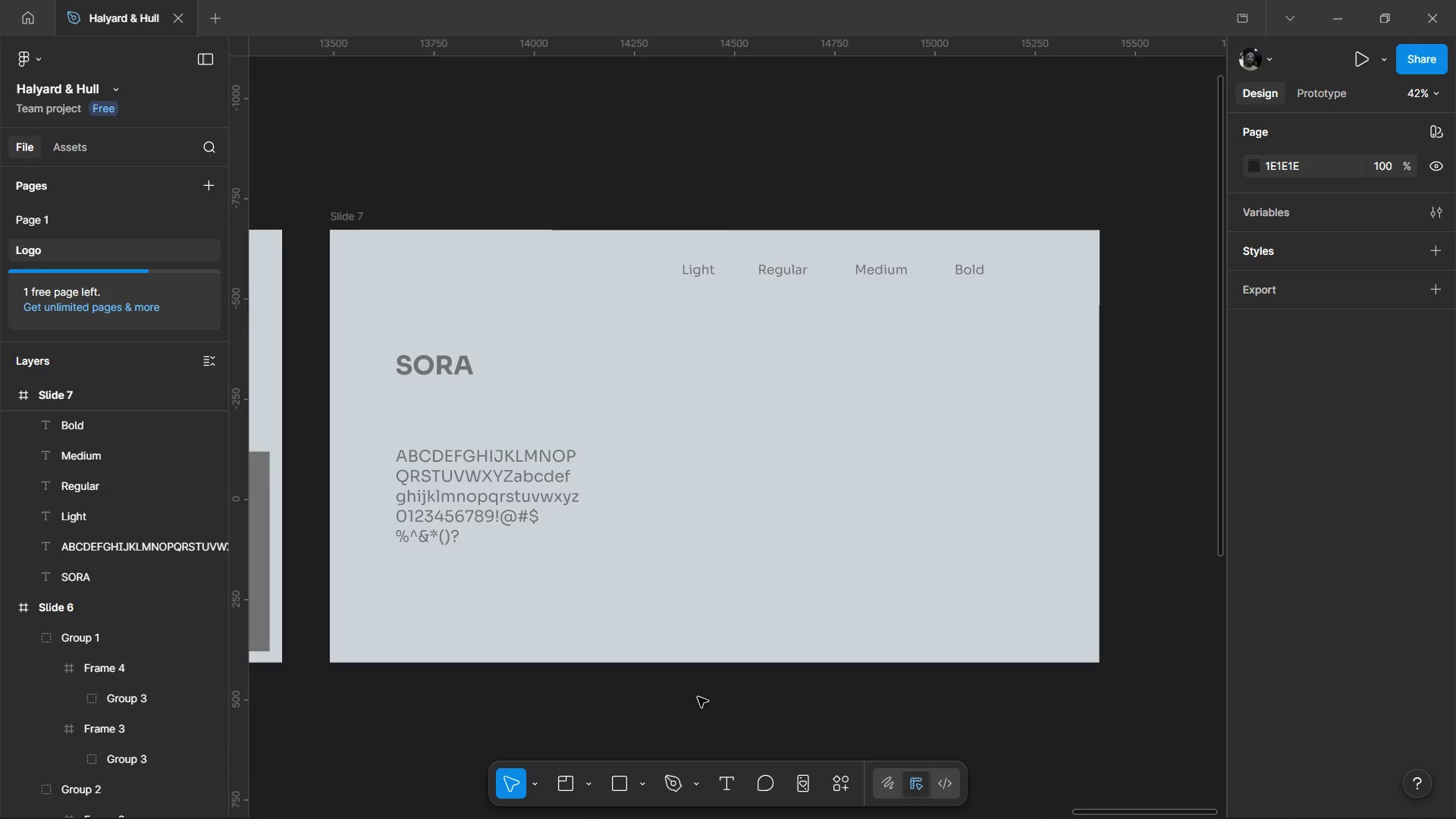 
wait(9.59)
 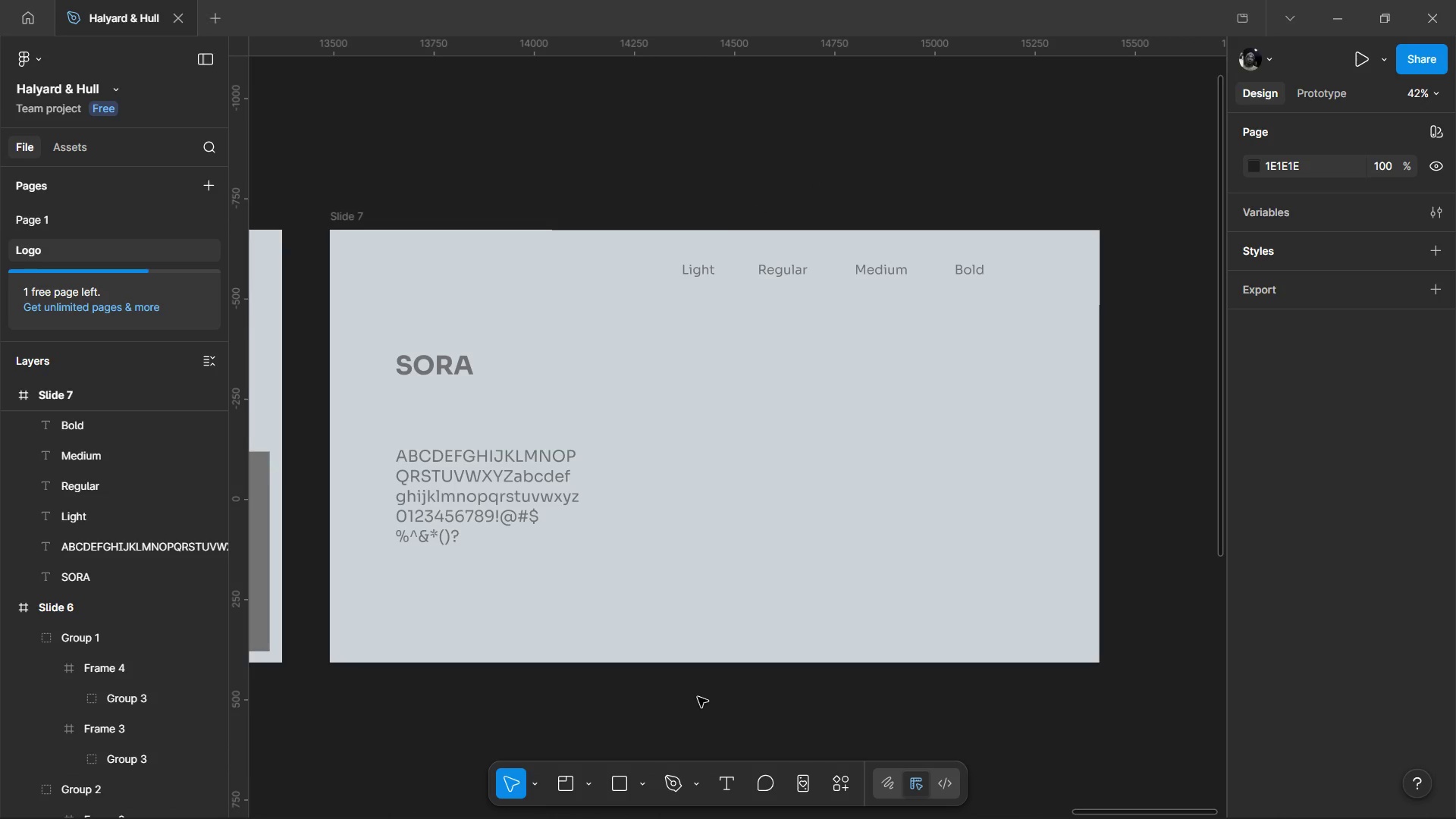 
left_click([591, 786])
 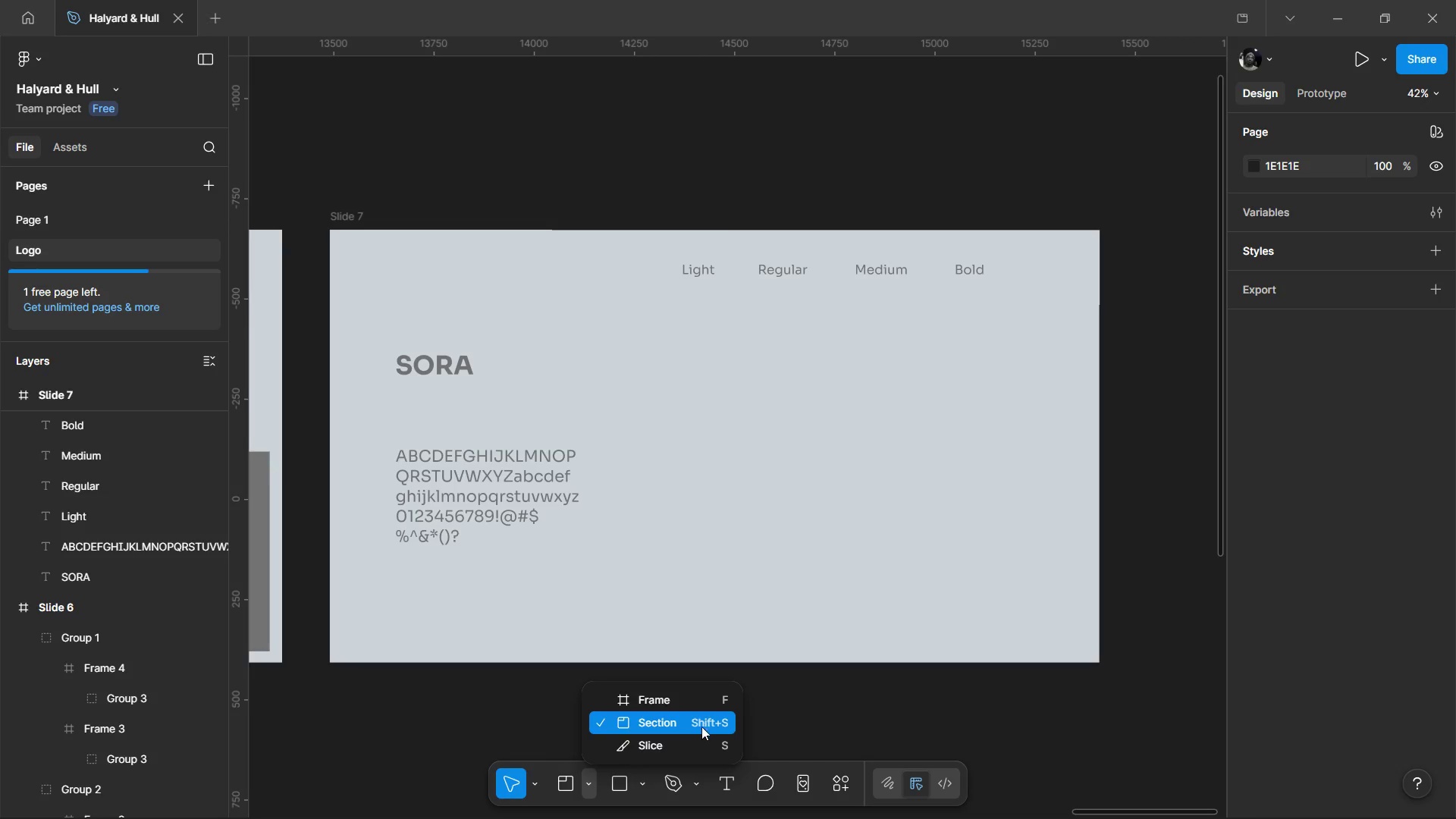 
left_click([646, 701])
 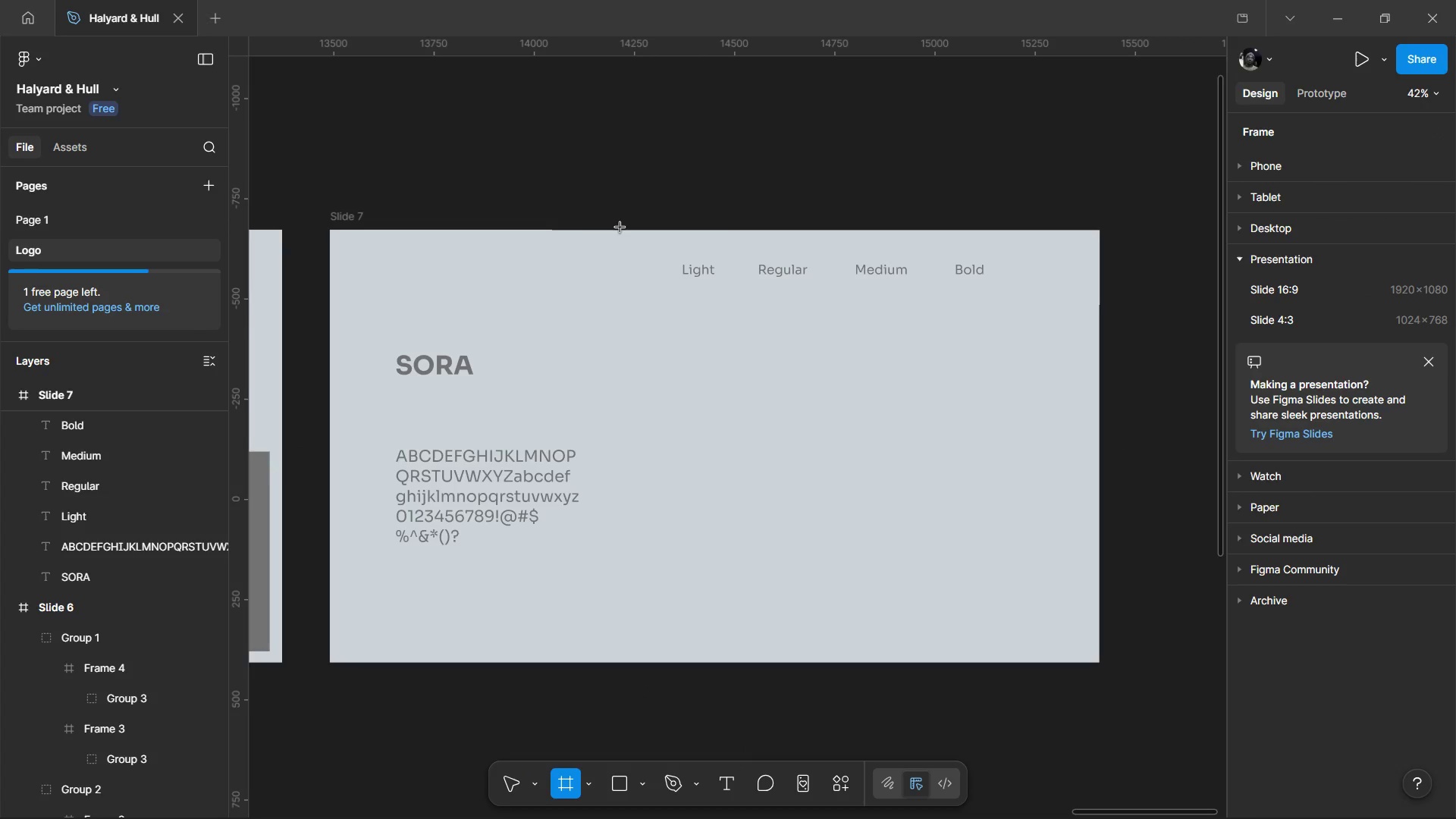 
left_click_drag(start_coordinate=[613, 214], to_coordinate=[663, 672])
 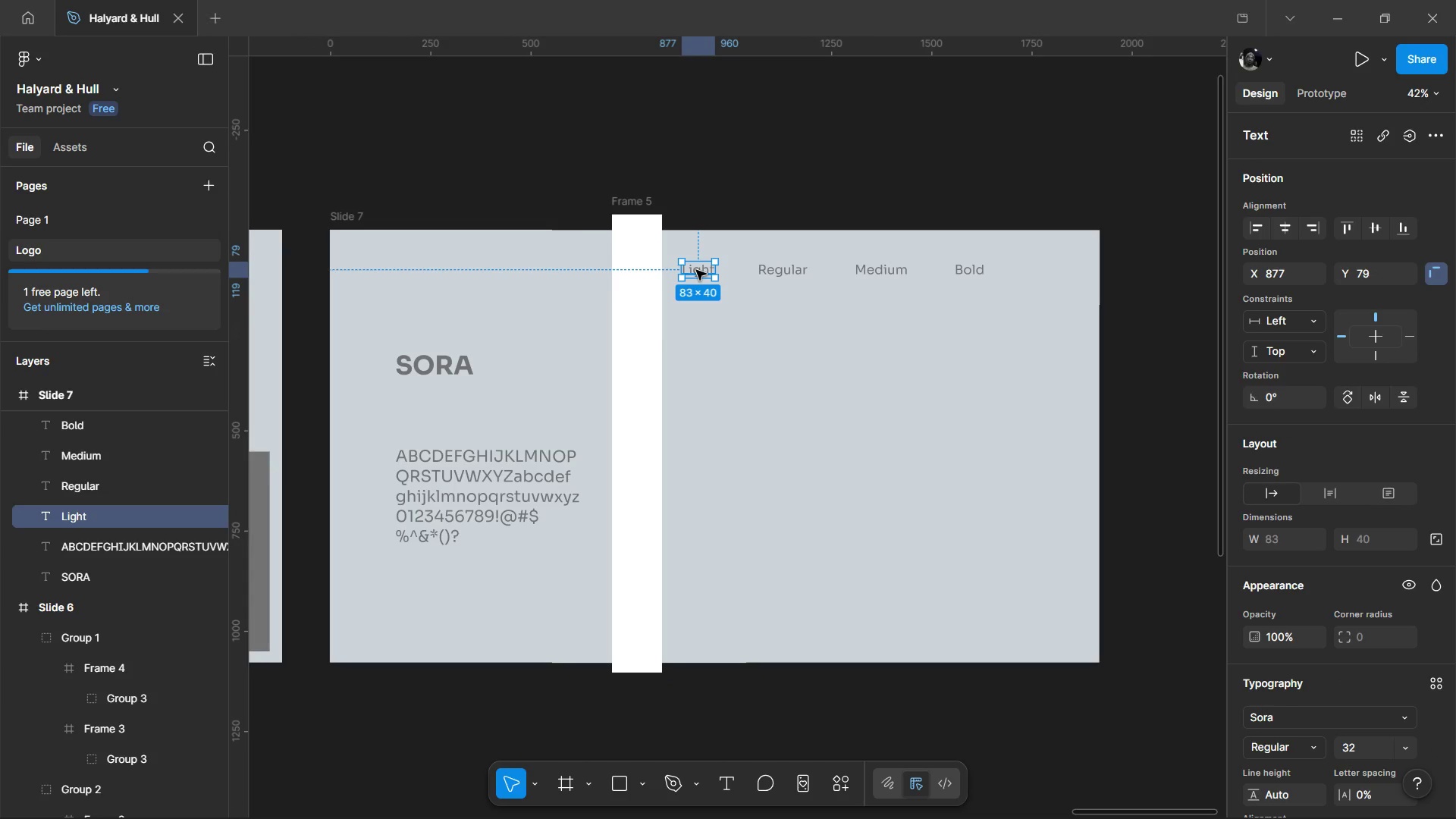 
wait(5.05)
 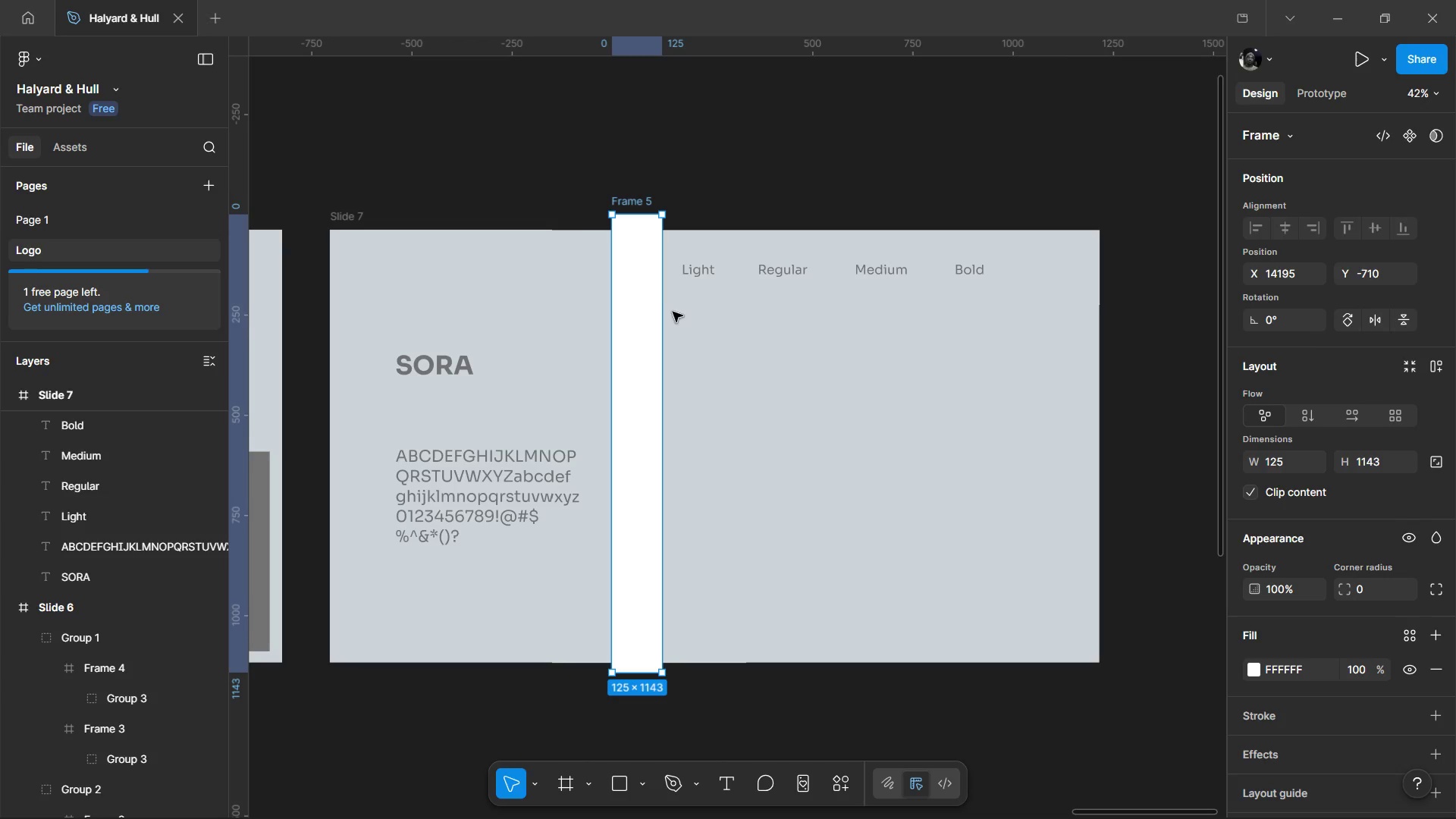 
left_click_drag(start_coordinate=[705, 270], to_coordinate=[912, 324])
 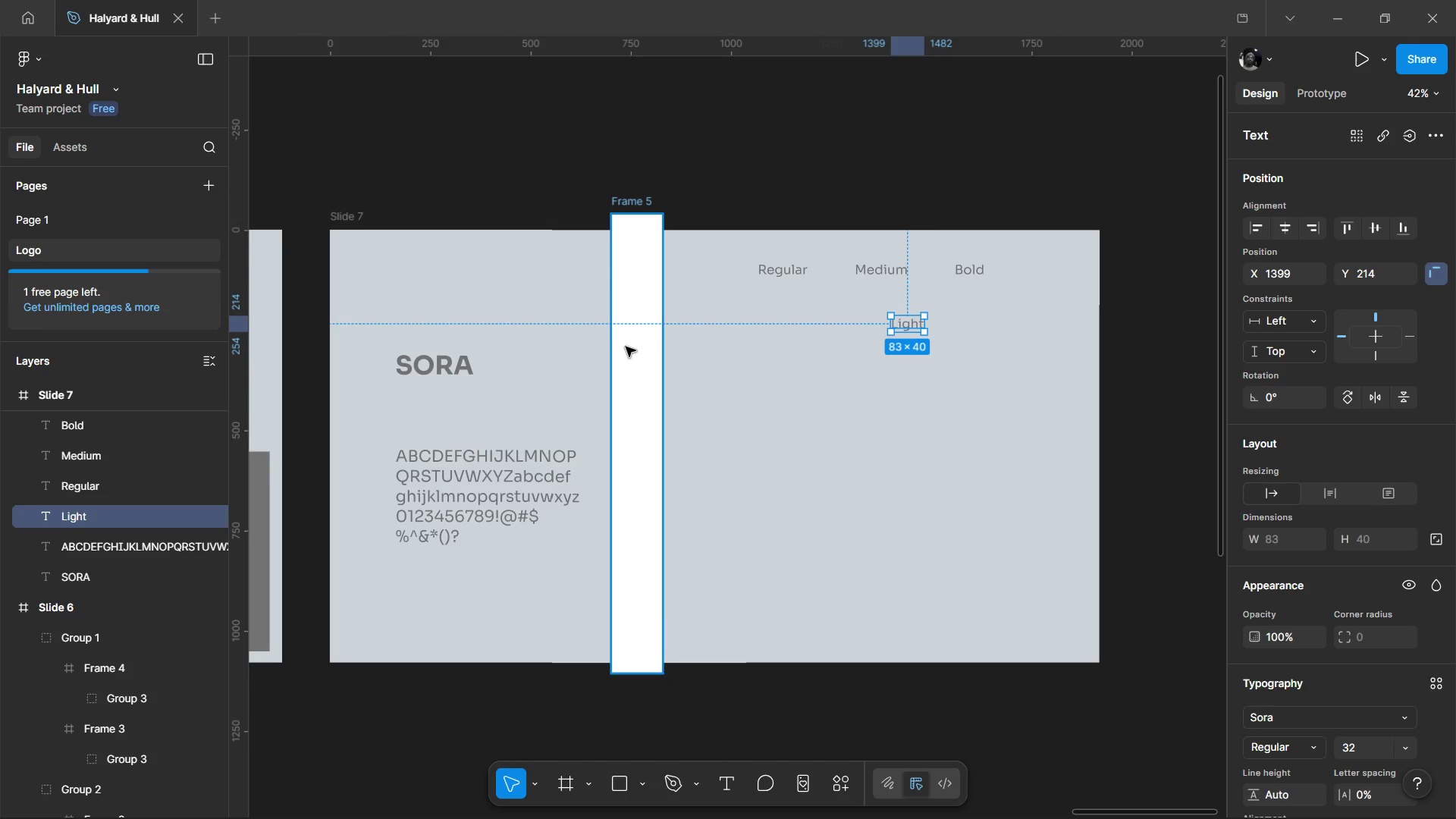 
left_click([630, 344])
 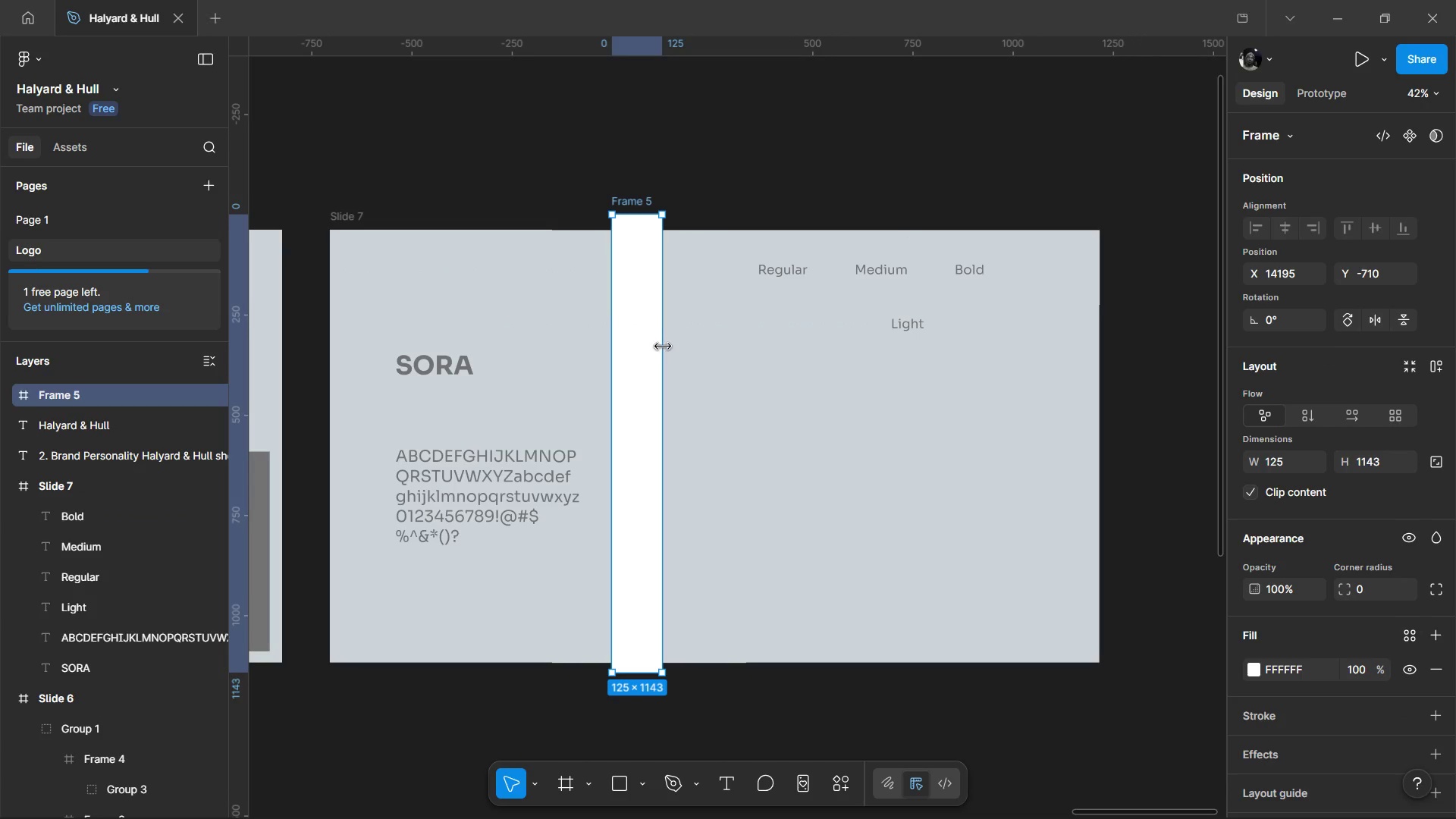 
left_click_drag(start_coordinate=[664, 347], to_coordinate=[703, 348])
 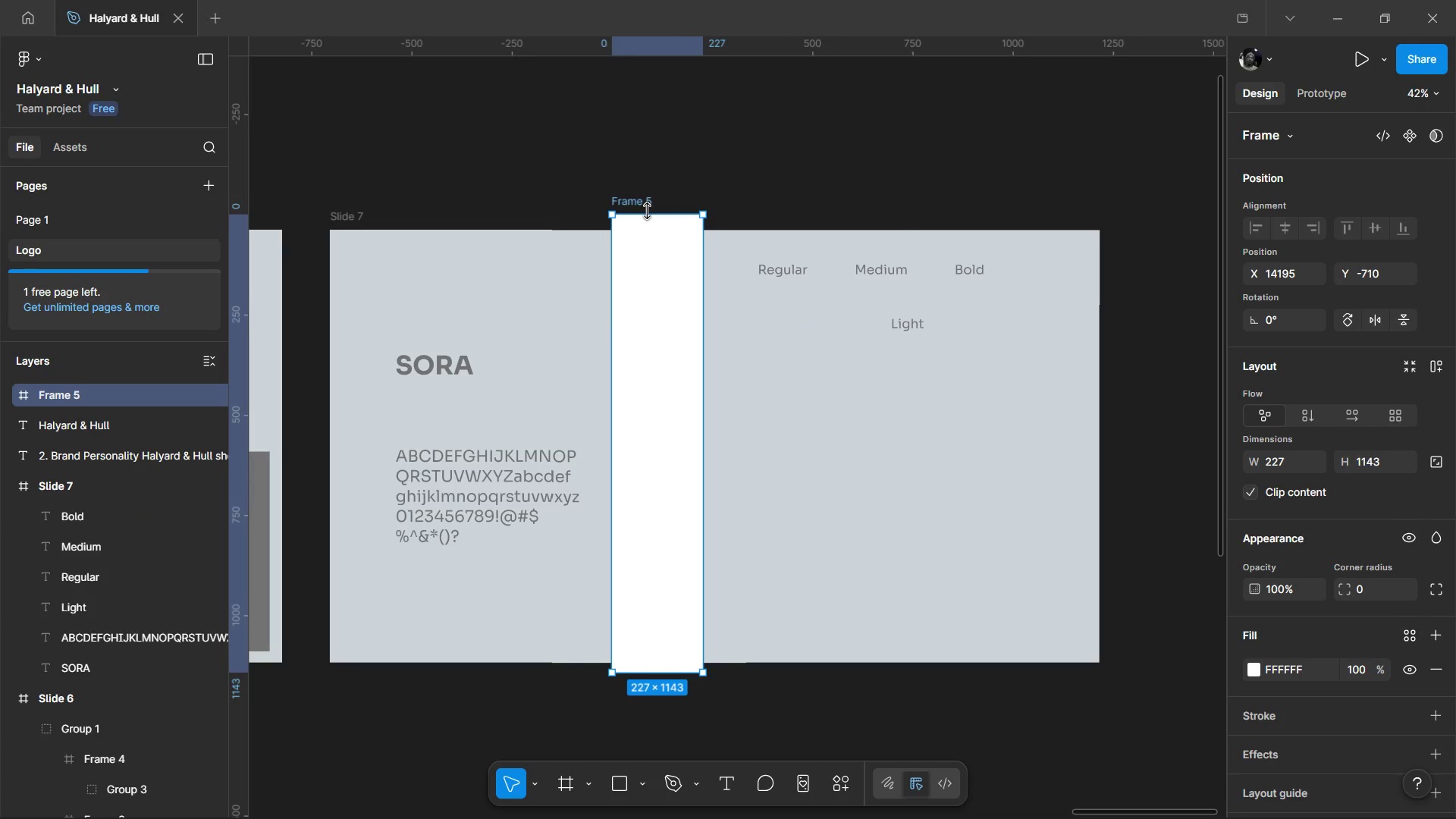 
left_click_drag(start_coordinate=[648, 211], to_coordinate=[651, 228])
 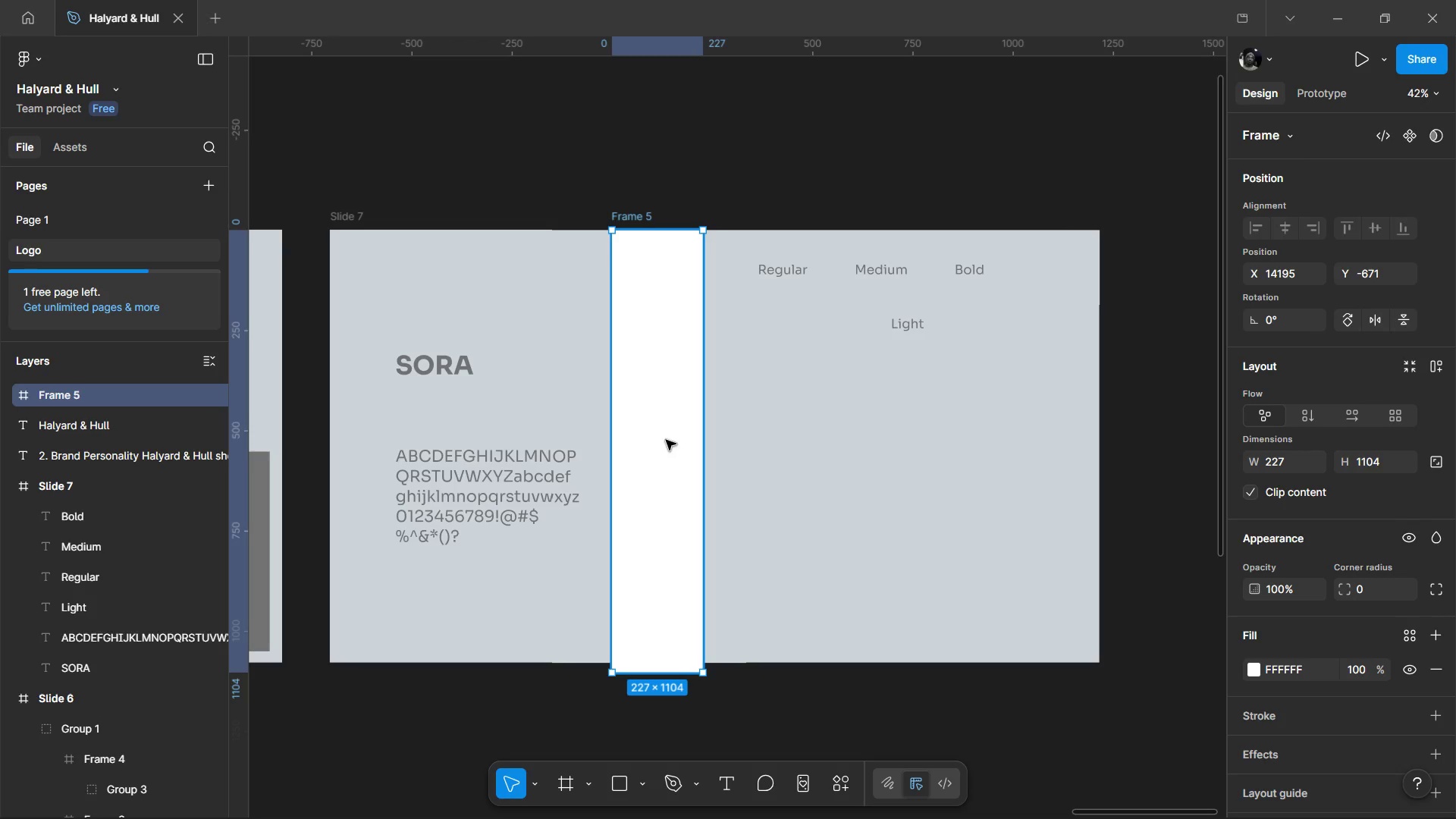 
left_click_drag(start_coordinate=[666, 440], to_coordinate=[673, 428])
 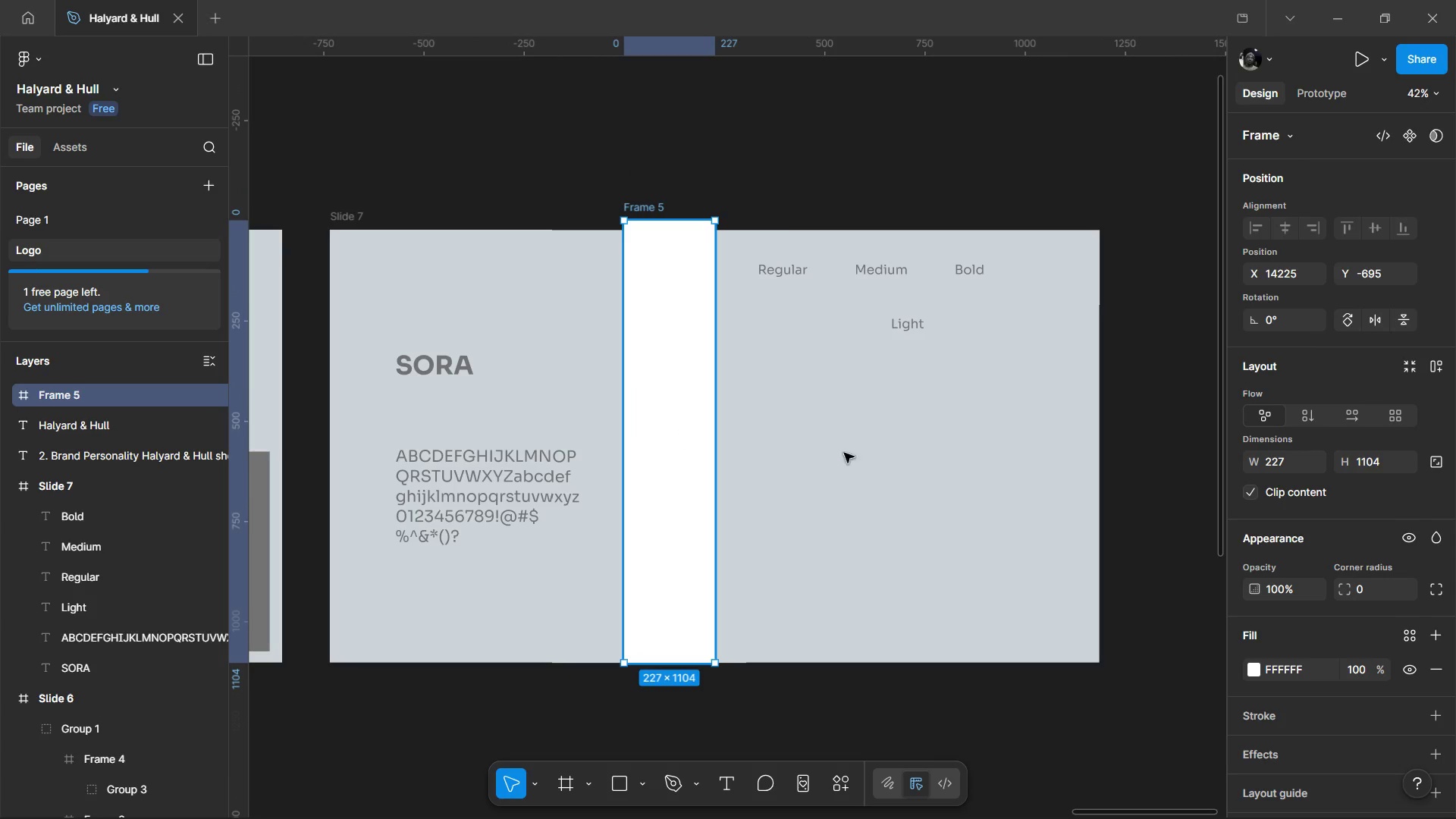 
left_click_drag(start_coordinate=[673, 428], to_coordinate=[1129, 426])
 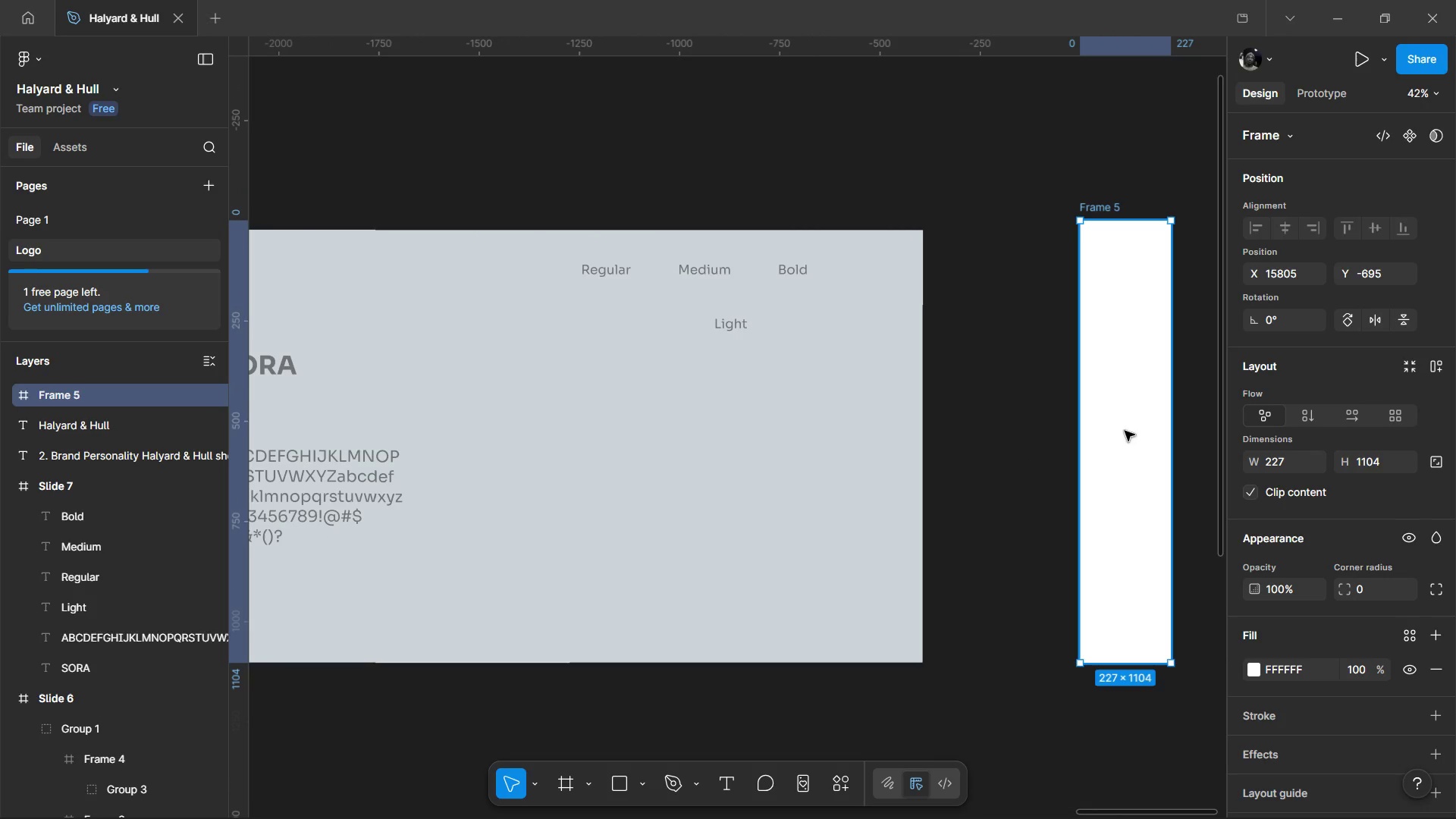 
left_click_drag(start_coordinate=[1125, 431], to_coordinate=[472, 434])
 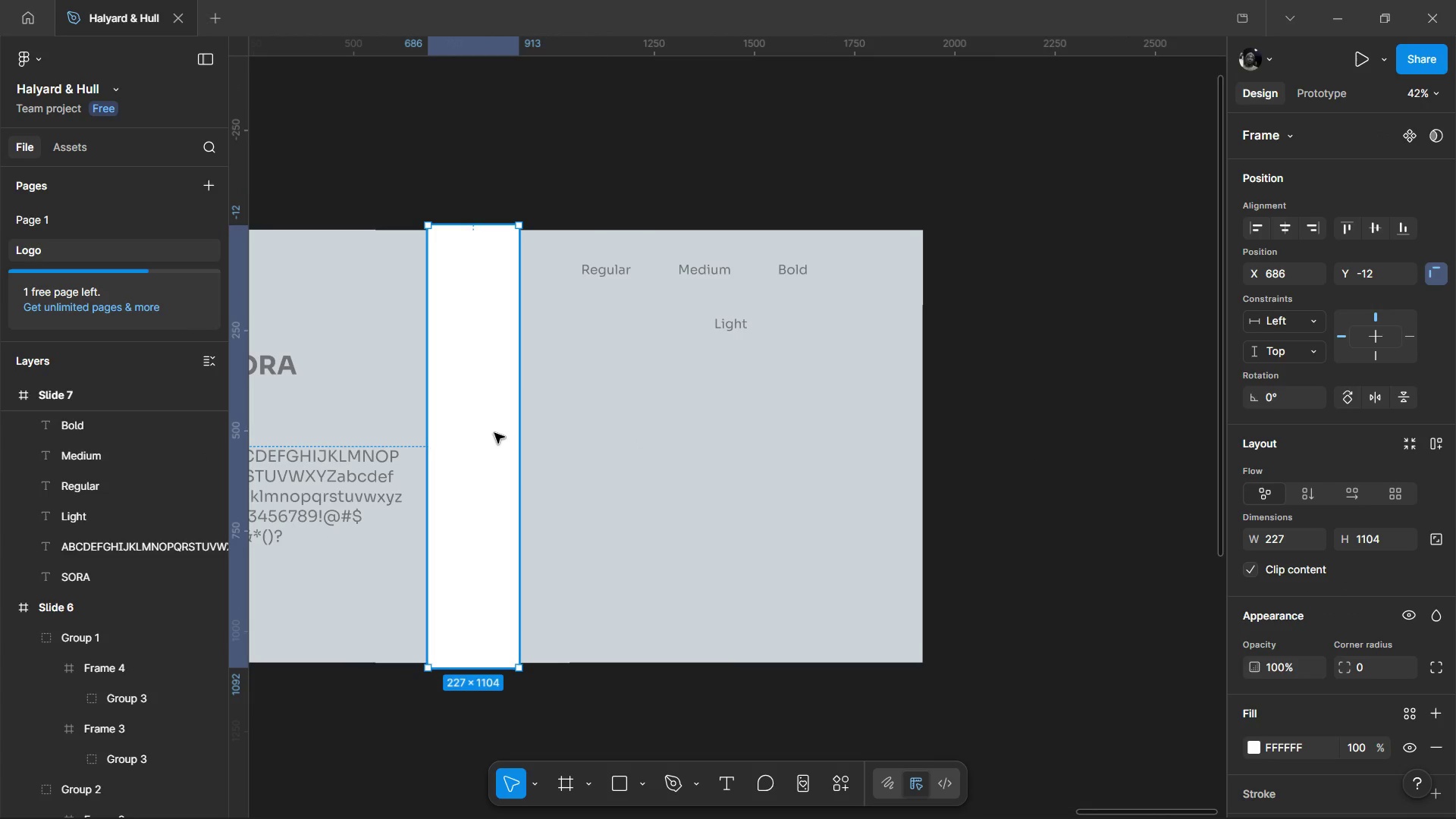 
left_click_drag(start_coordinate=[494, 433], to_coordinate=[1059, 415])
 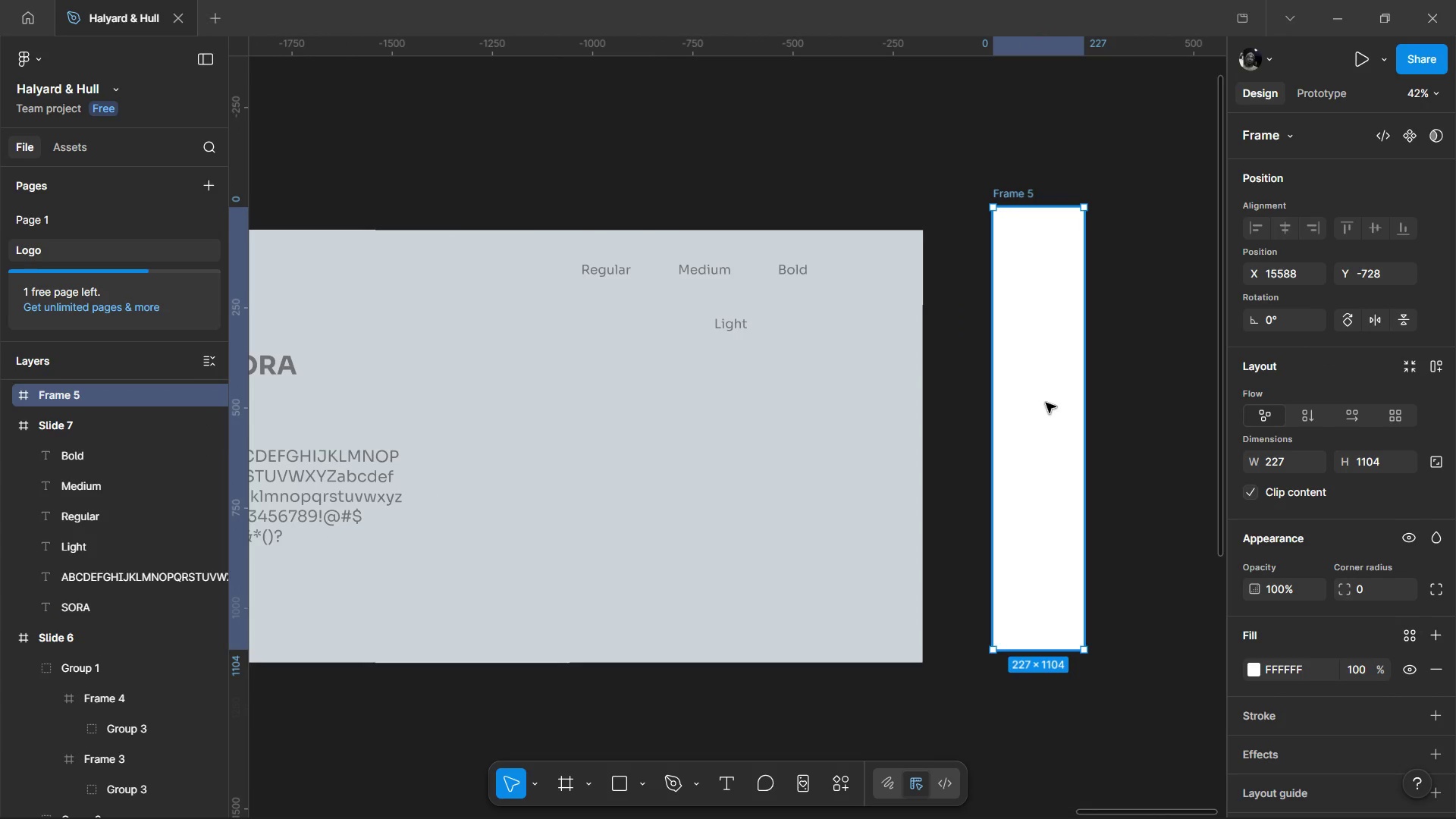 
left_click_drag(start_coordinate=[1046, 403], to_coordinate=[463, 441])
 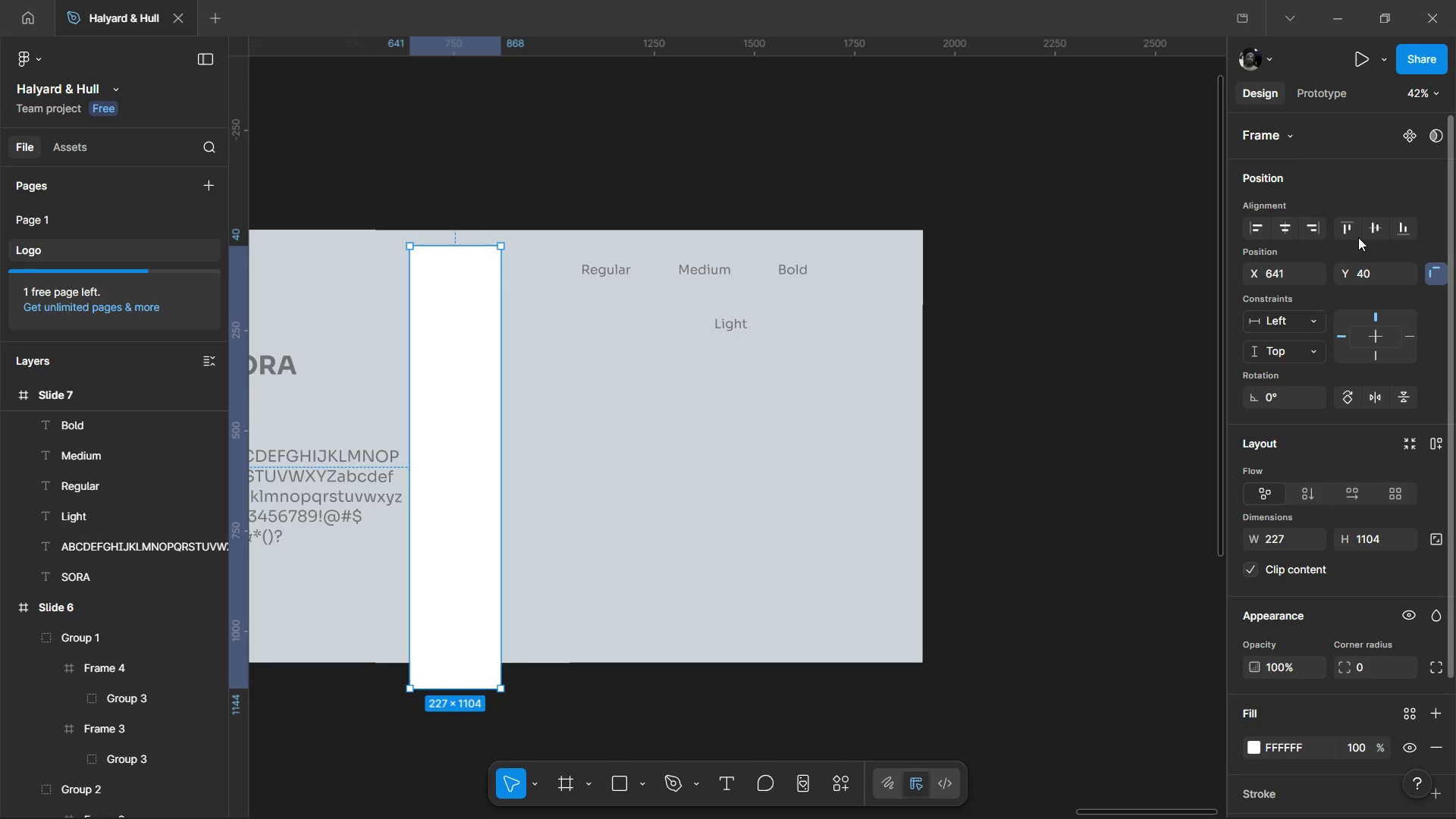 
left_click([1371, 231])
 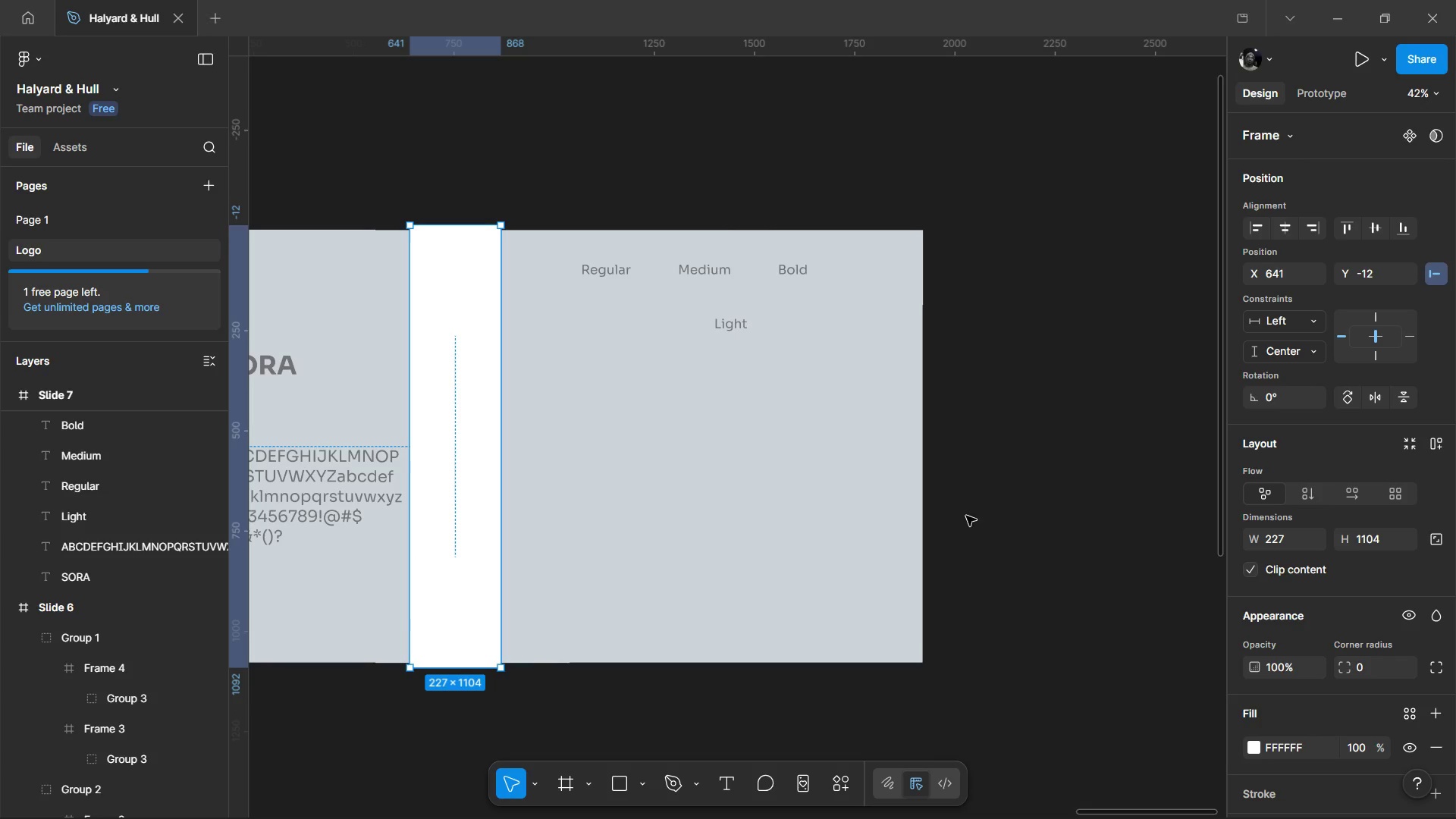 
left_click([965, 516])
 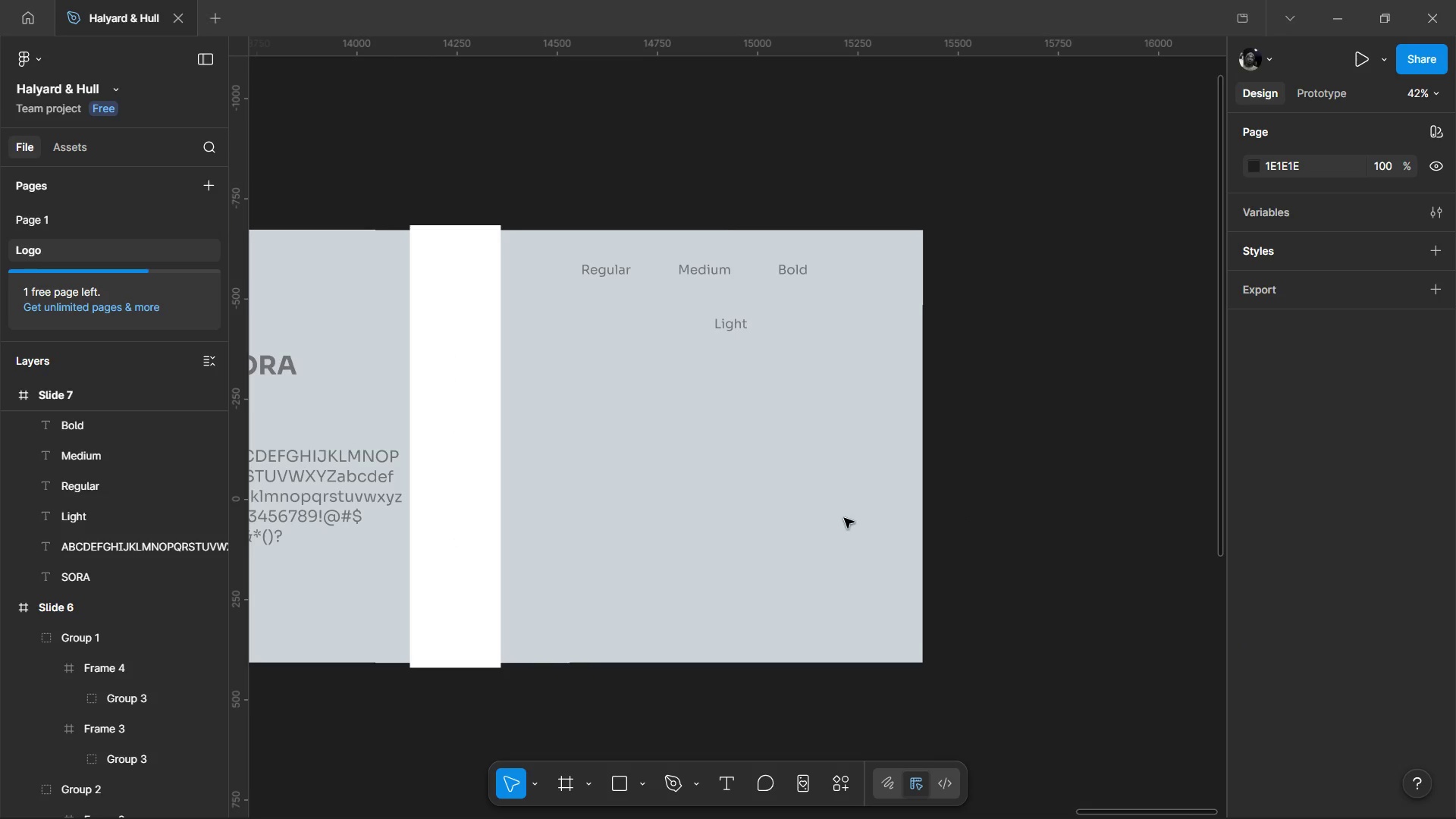 
left_click_drag(start_coordinate=[844, 518], to_coordinate=[1042, 517])
 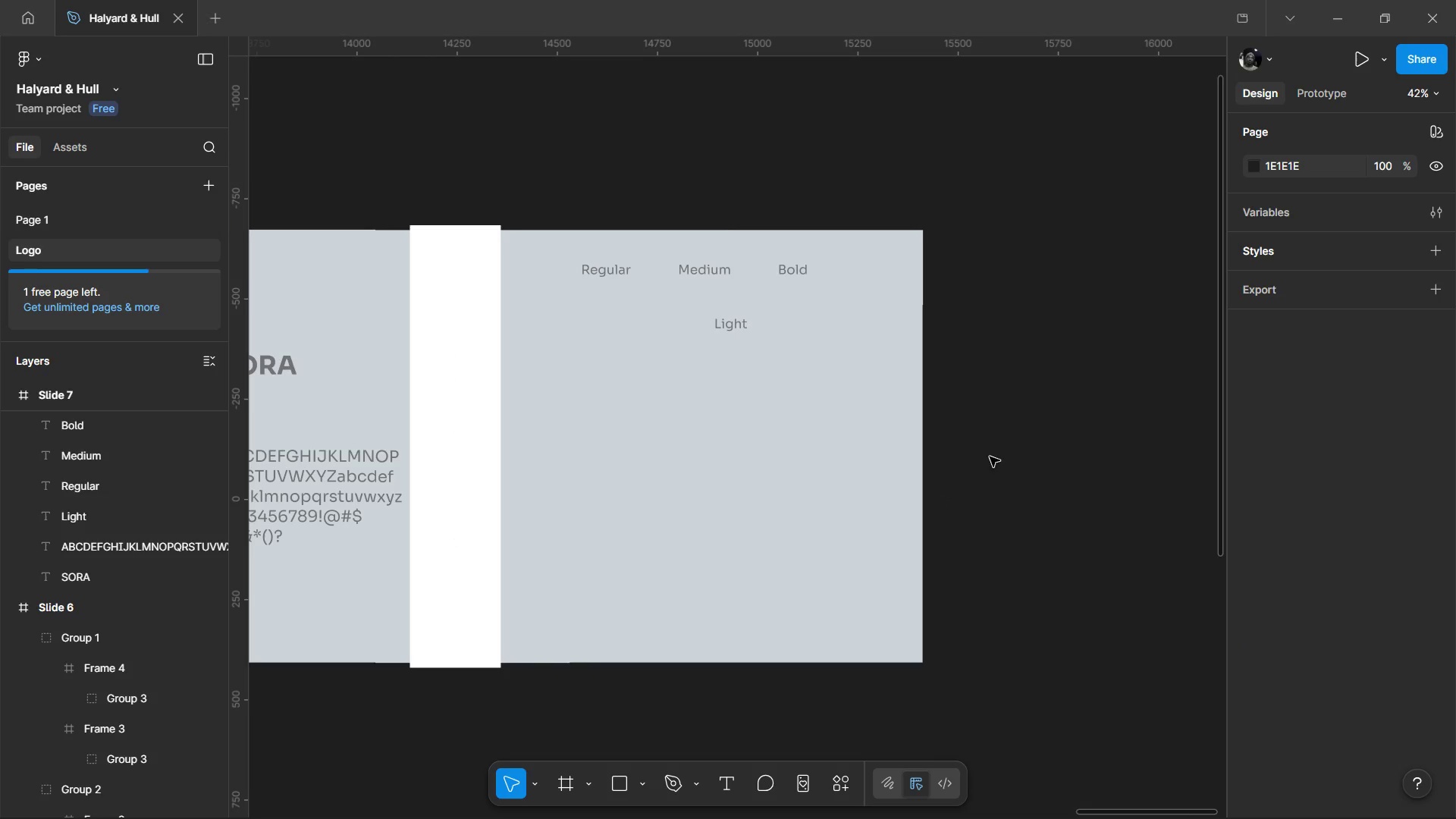 
hold_key(key=ControlLeft, duration=0.36)
 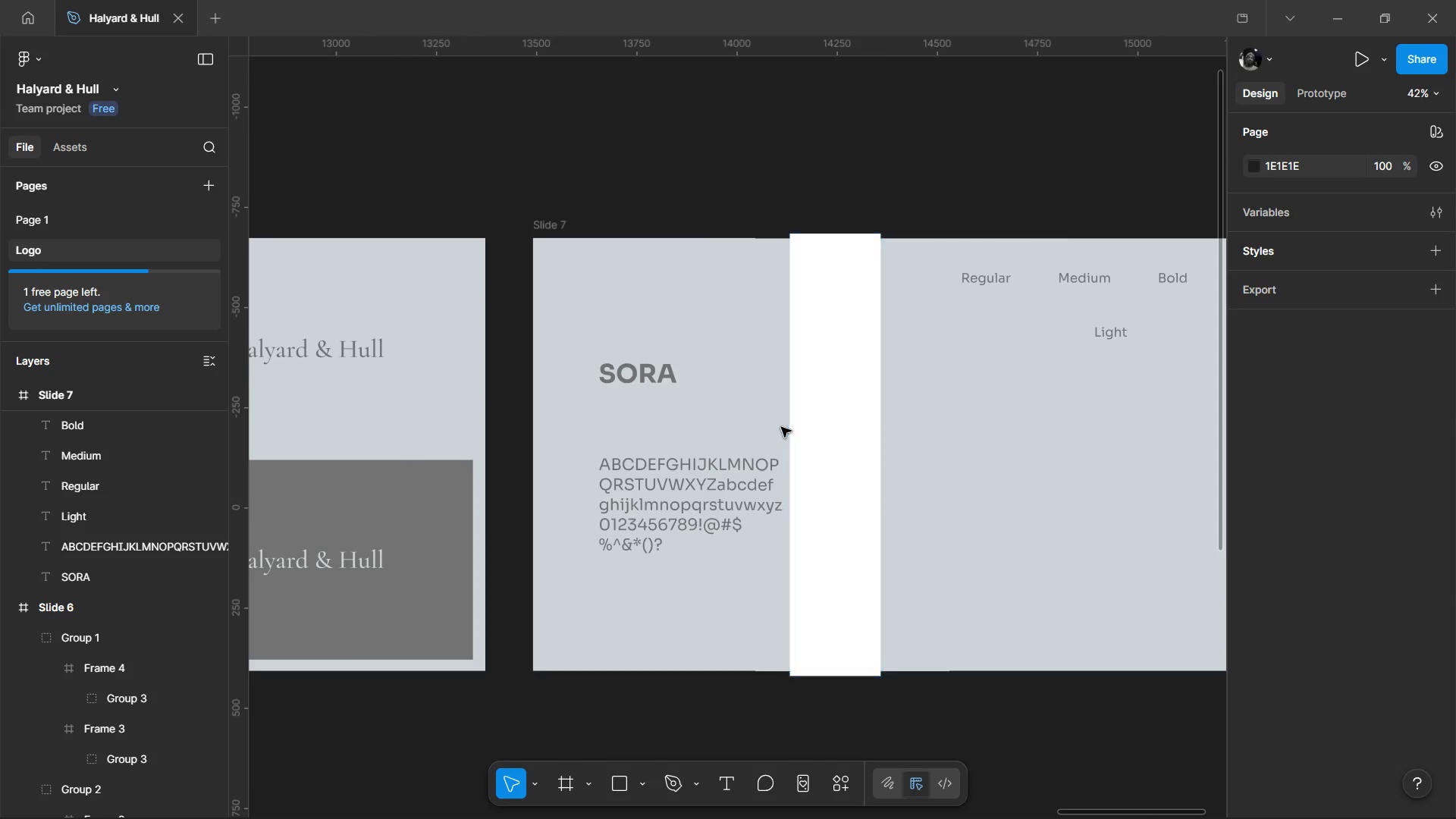 
left_click_drag(start_coordinate=[831, 407], to_coordinate=[839, 429])
 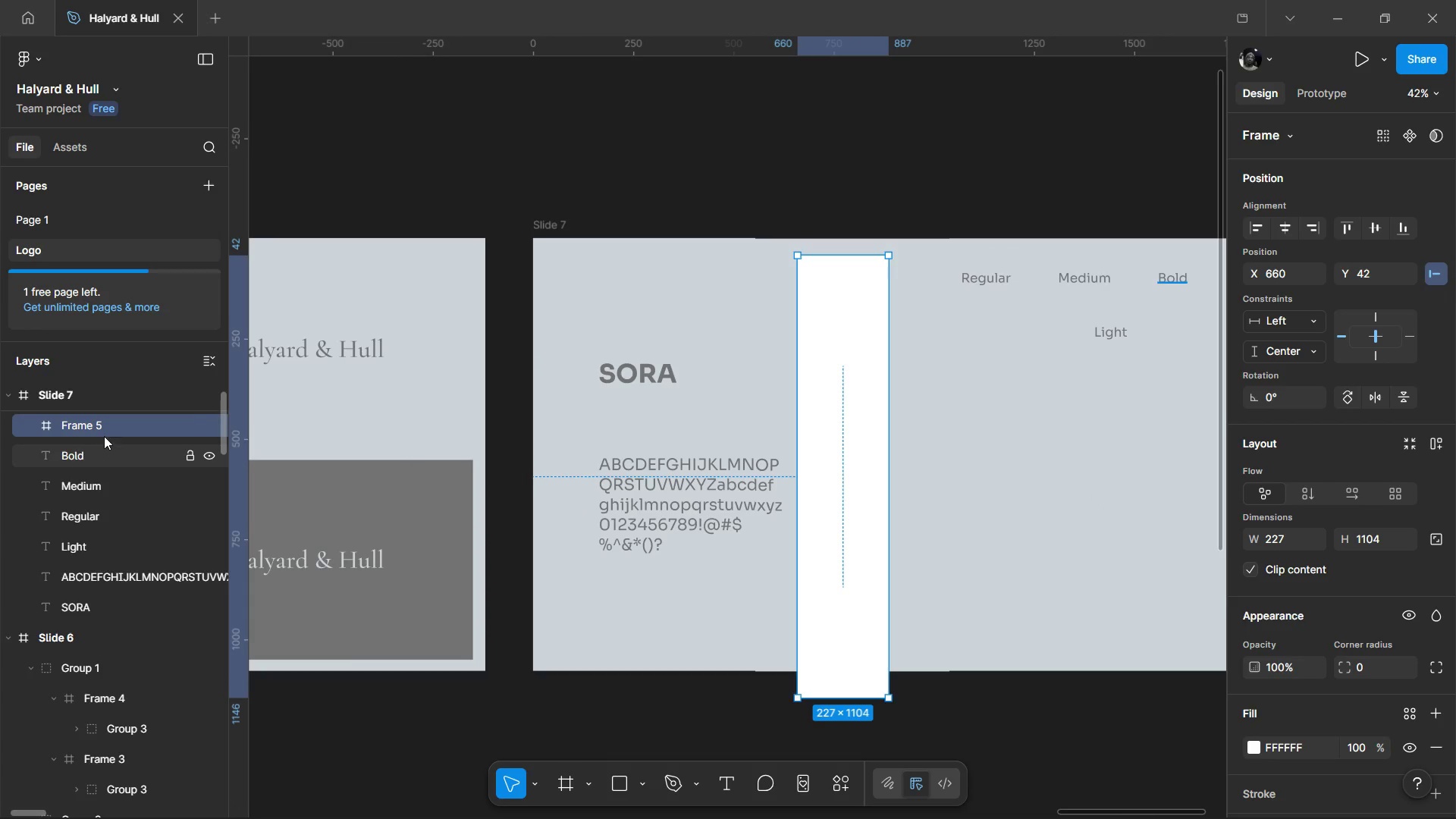 
scroll: coordinate [111, 445], scroll_direction: up, amount: 1.0
 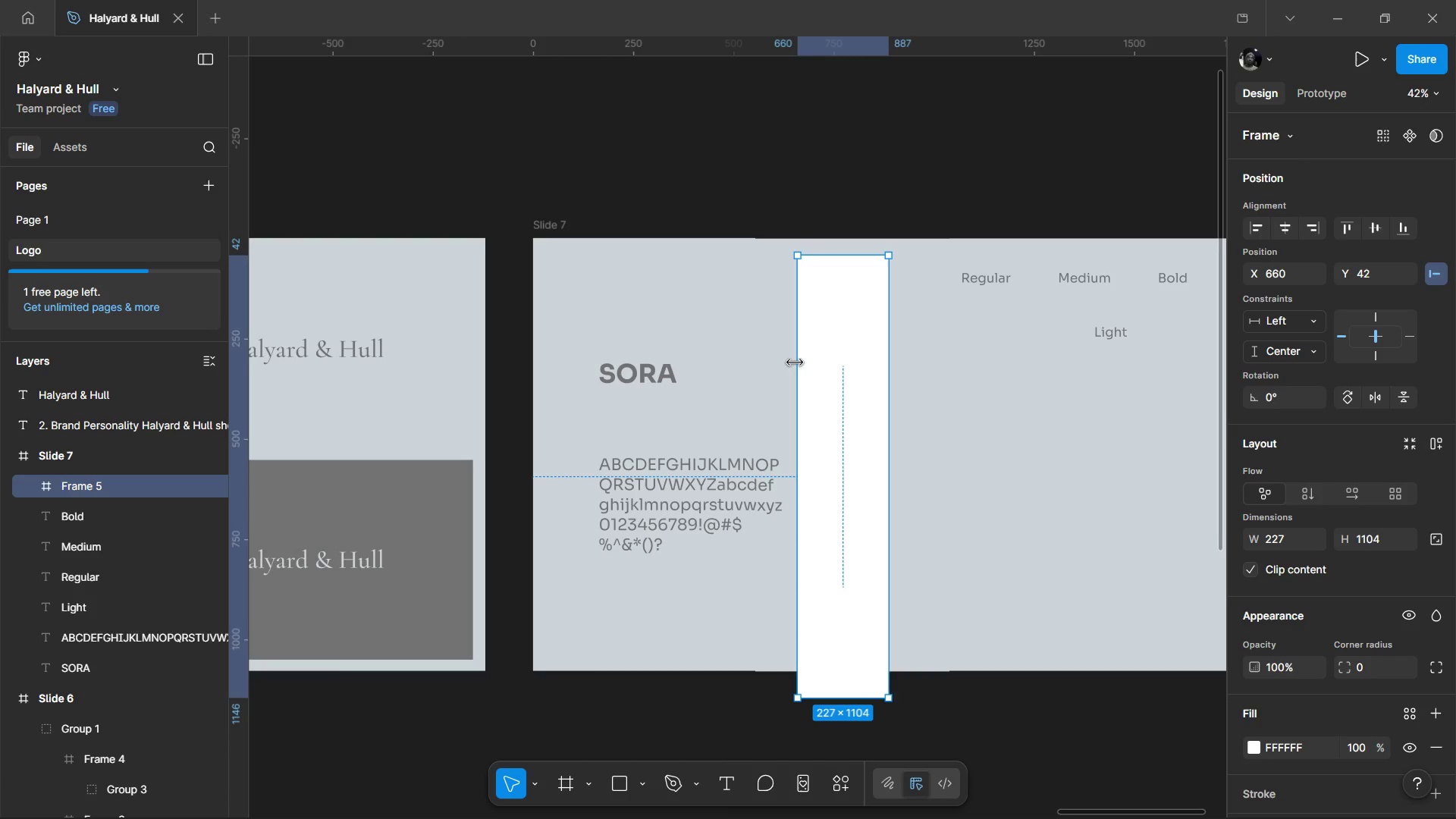 
left_click_drag(start_coordinate=[863, 351], to_coordinate=[863, 333])
 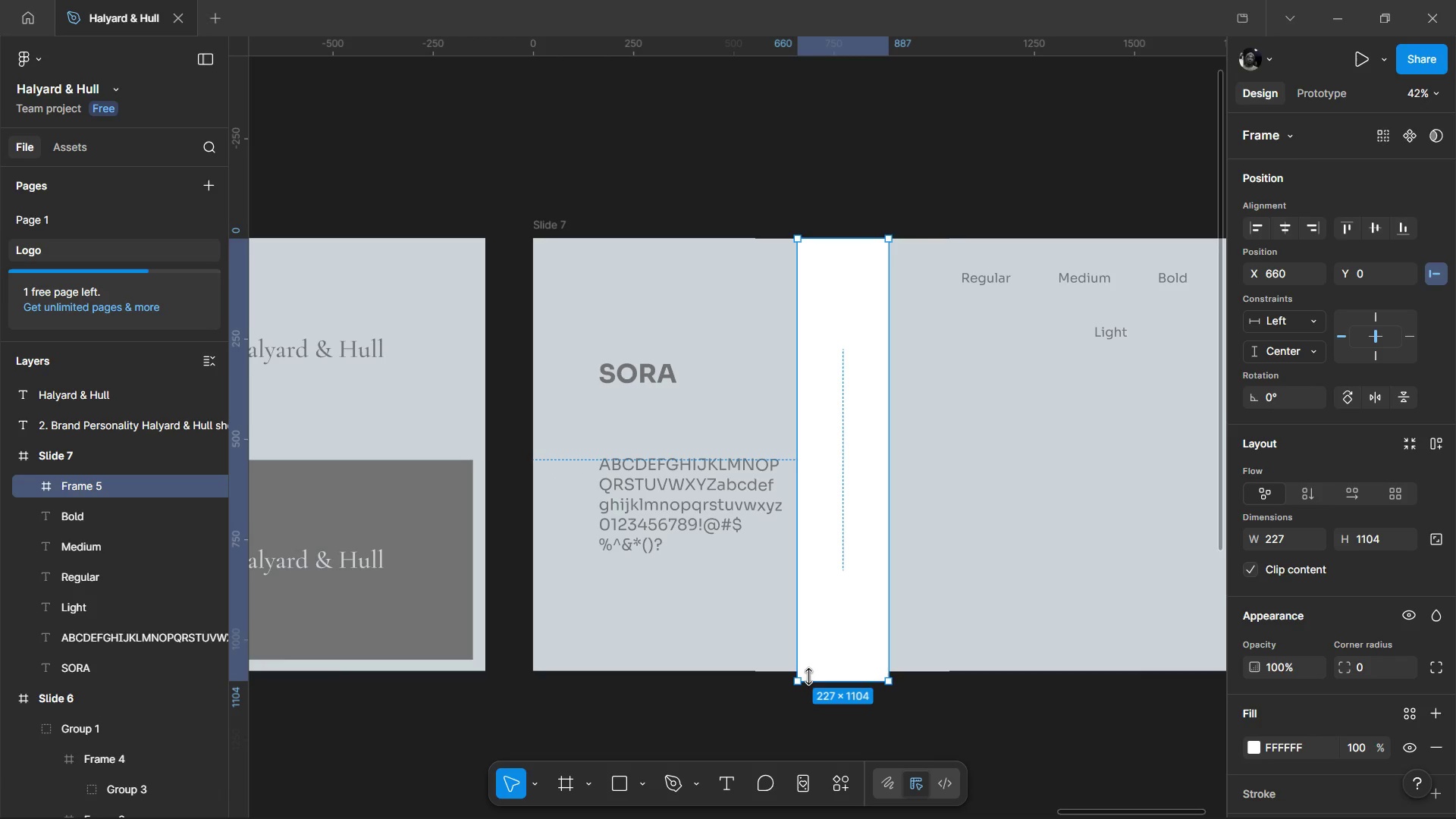 
left_click_drag(start_coordinate=[814, 627], to_coordinate=[428, 744])
 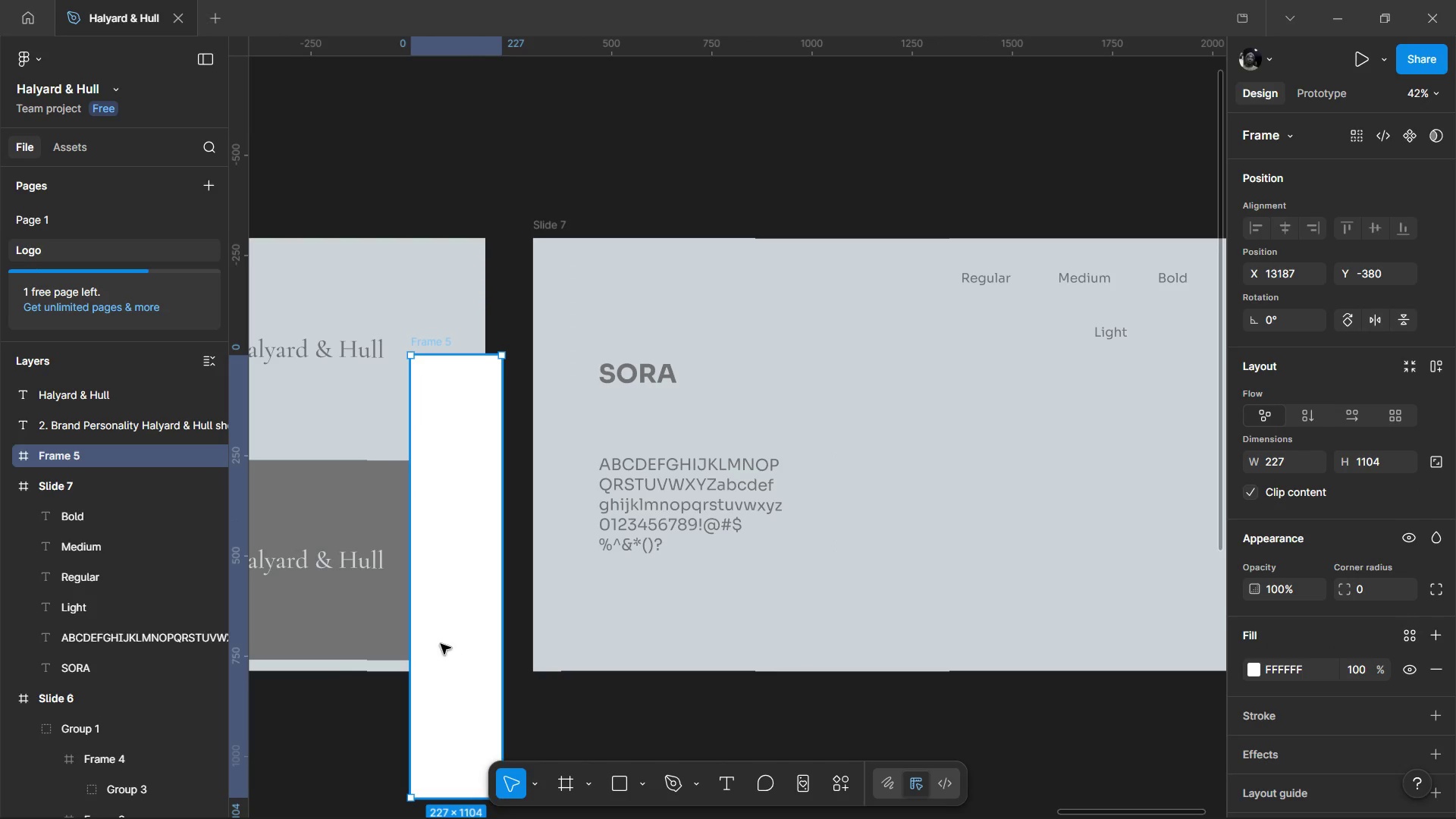 
left_click_drag(start_coordinate=[441, 644], to_coordinate=[886, 558])
 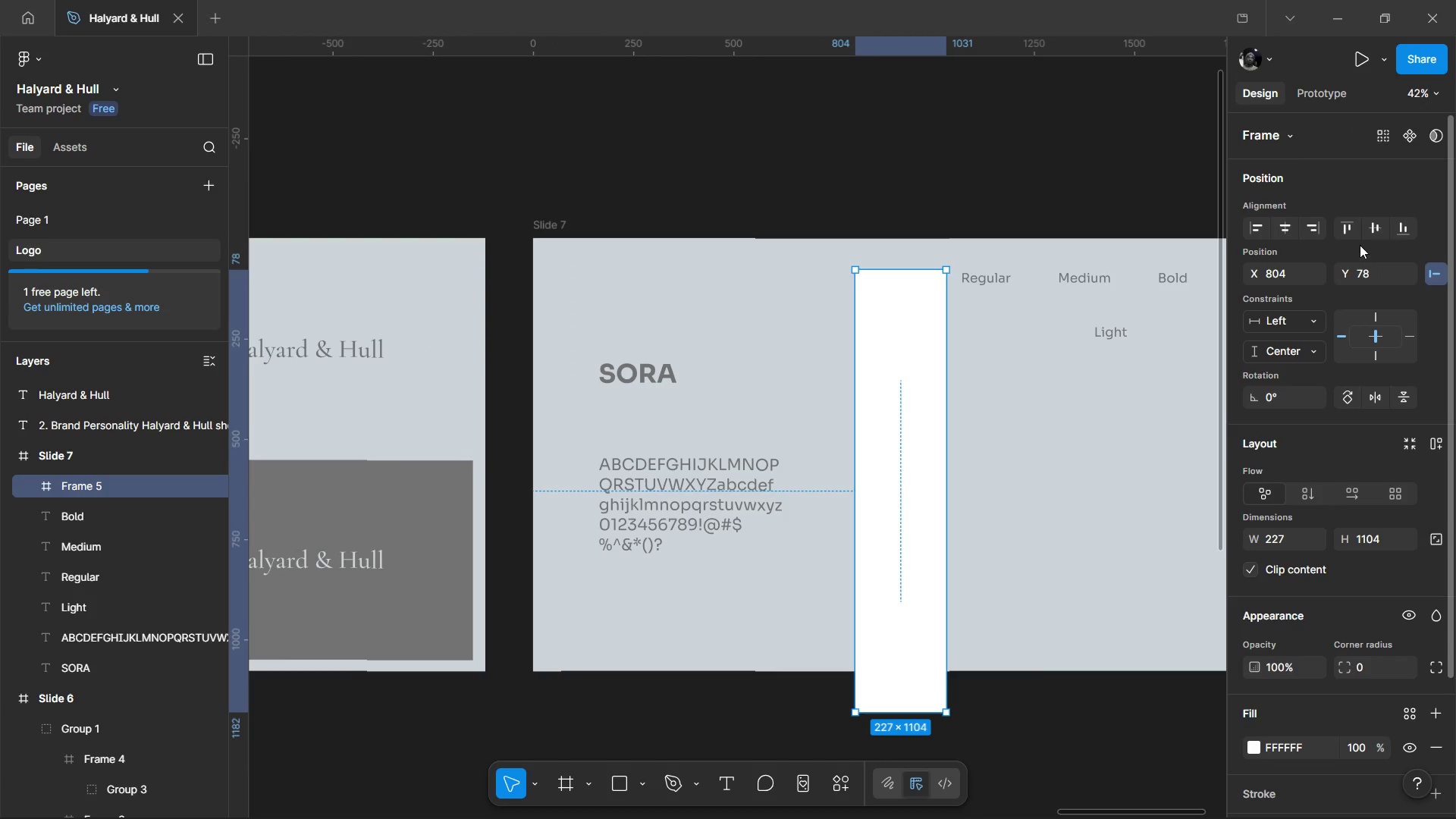 
left_click([1373, 228])
 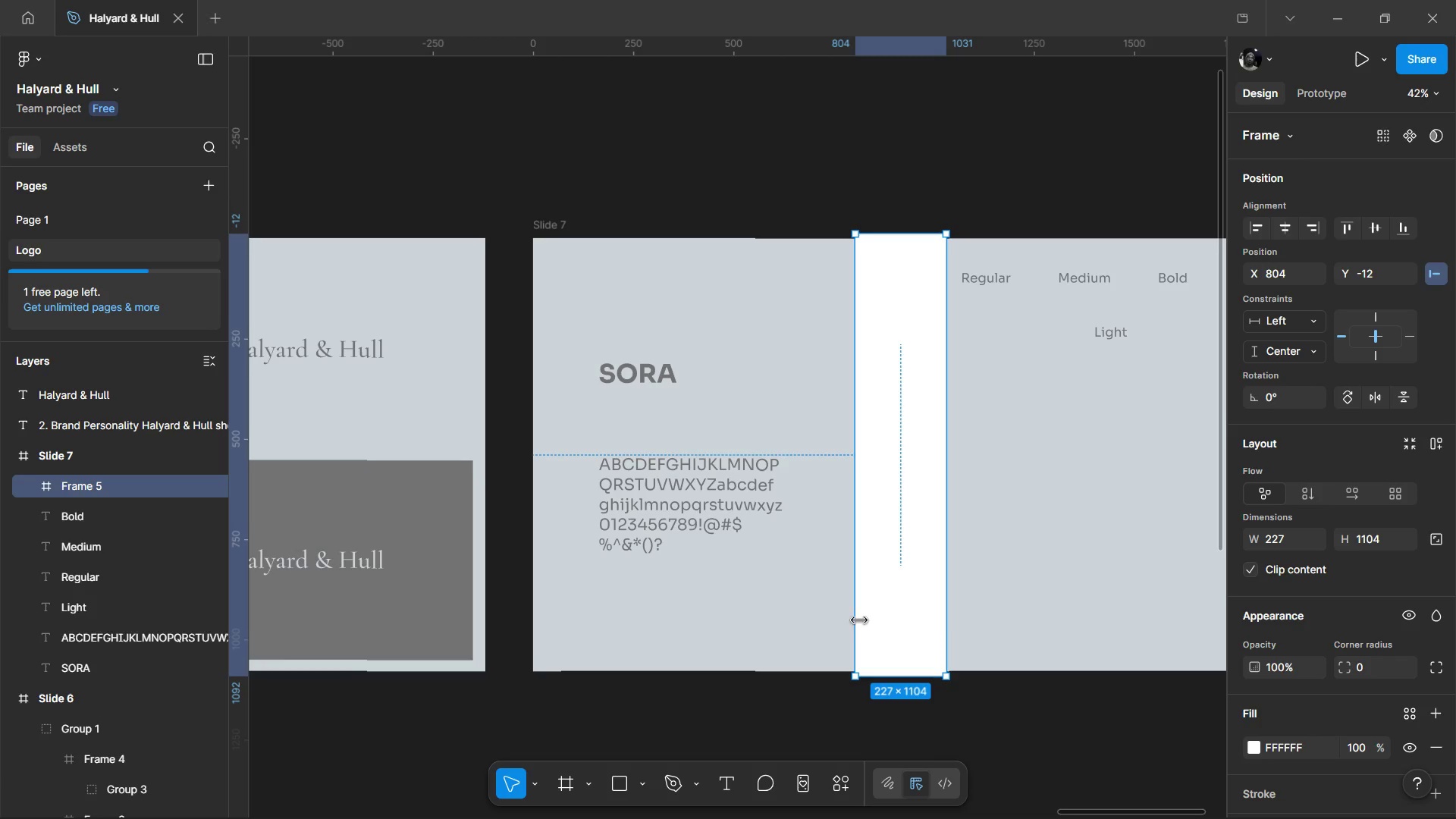 
hold_key(key=ControlLeft, duration=0.88)
scroll: coordinate [756, 262], scroll_direction: up, amount: 4.0
 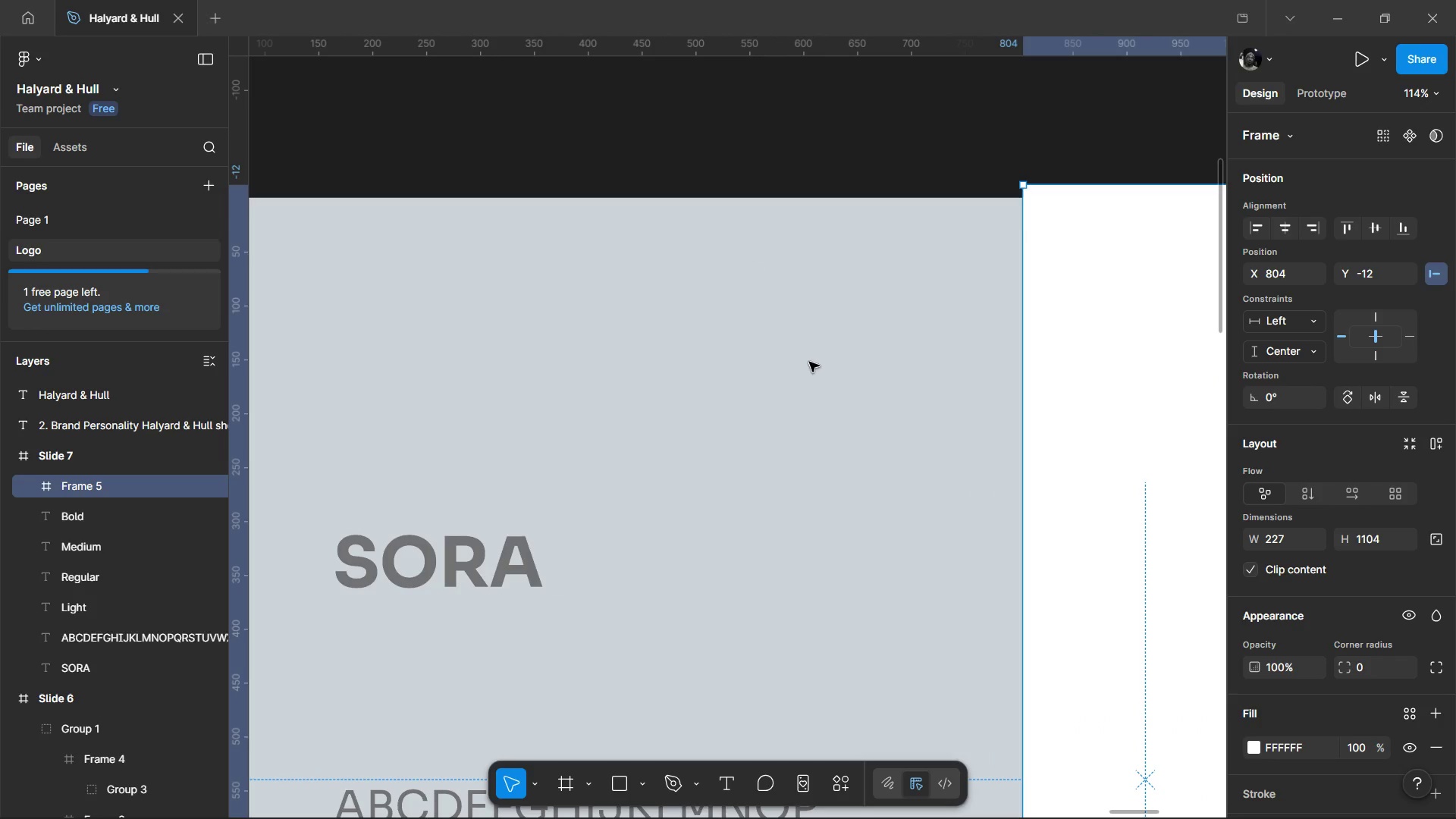 
hold_key(key=ControlLeft, duration=0.77)
scroll: coordinate [811, 395], scroll_direction: down, amount: 3.0
 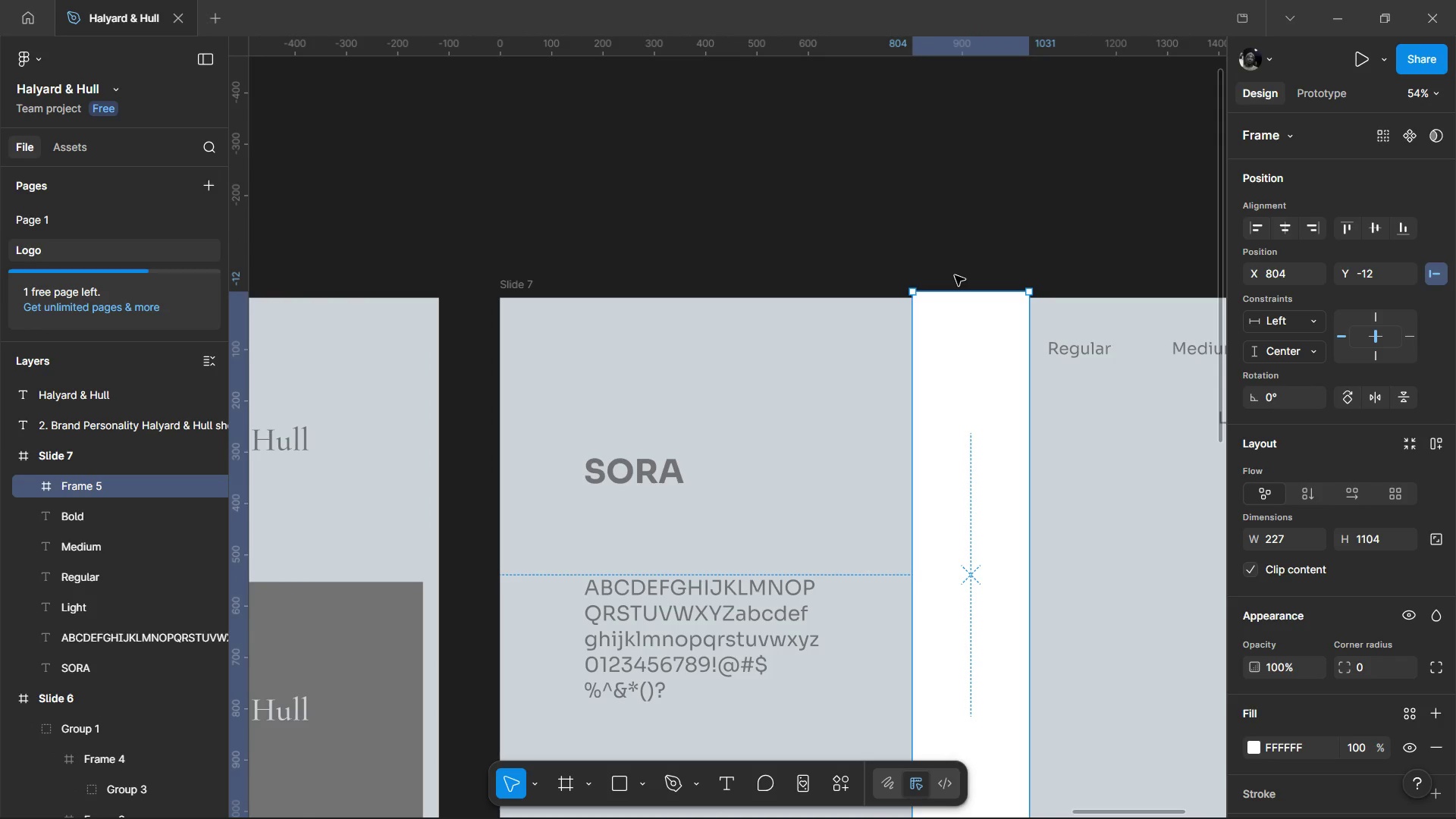 
left_click_drag(start_coordinate=[965, 287], to_coordinate=[966, 294])
 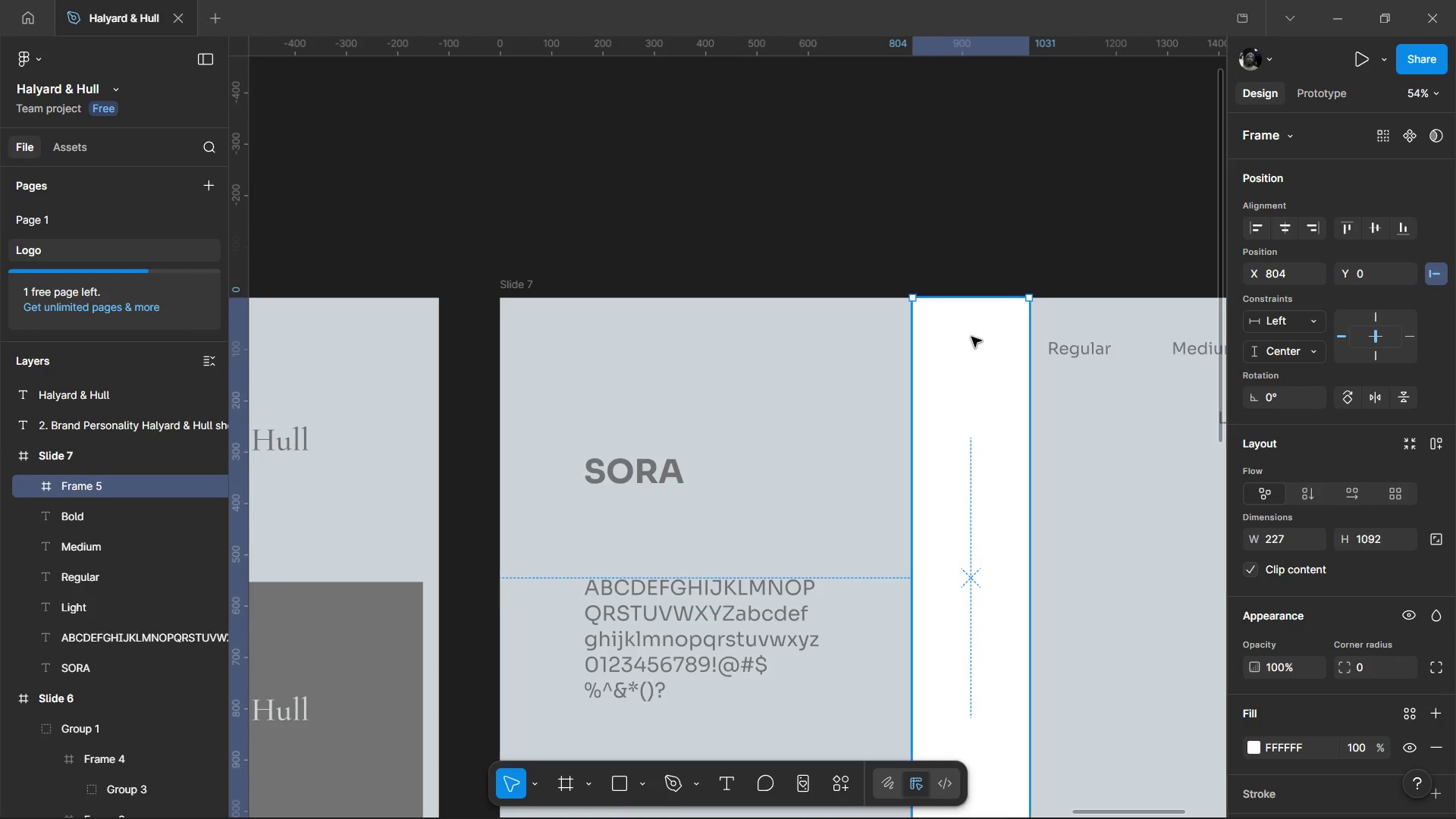 
scroll: coordinate [971, 339], scroll_direction: down, amount: 4.0
 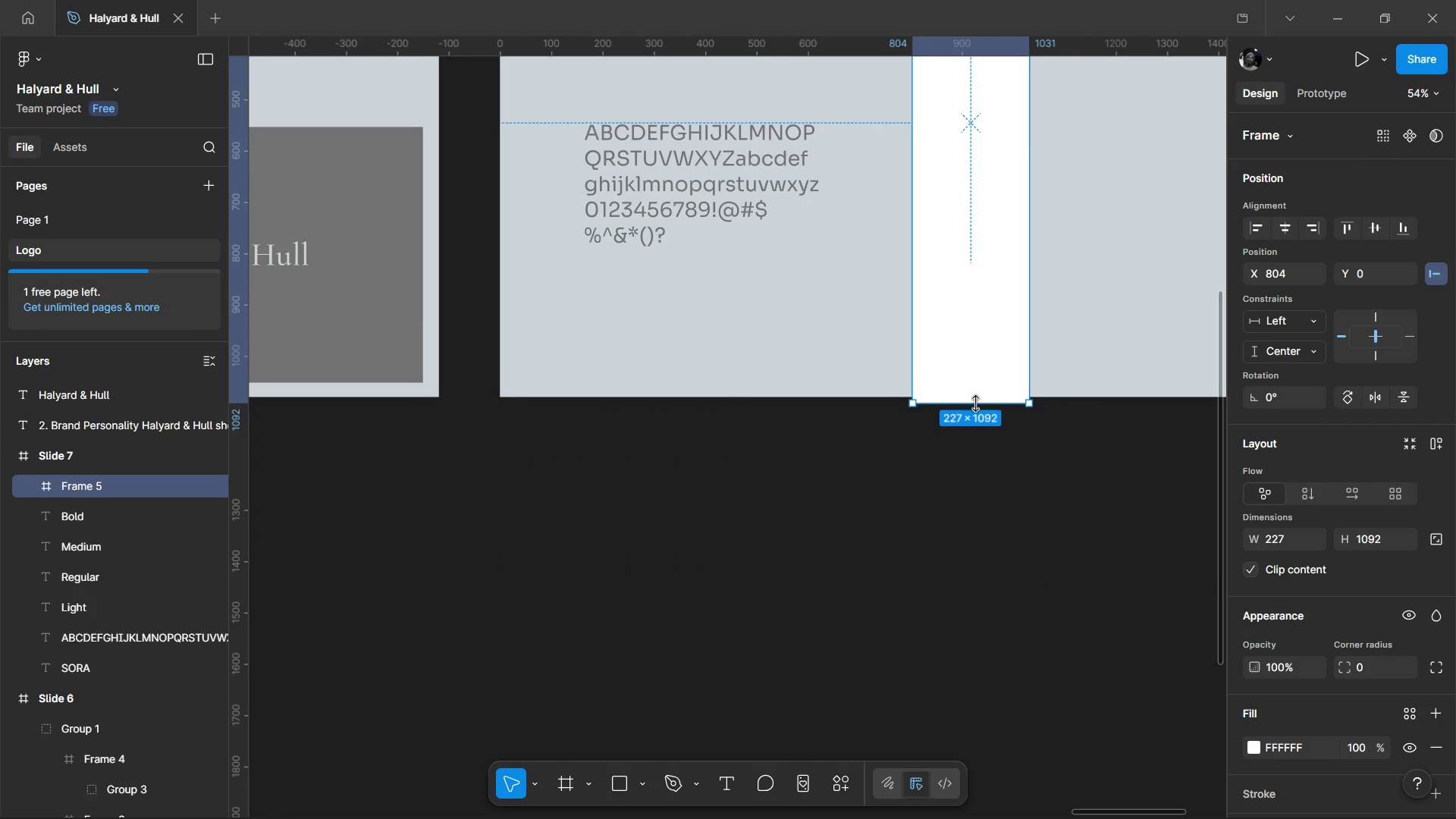 
left_click_drag(start_coordinate=[975, 404], to_coordinate=[981, 393])
 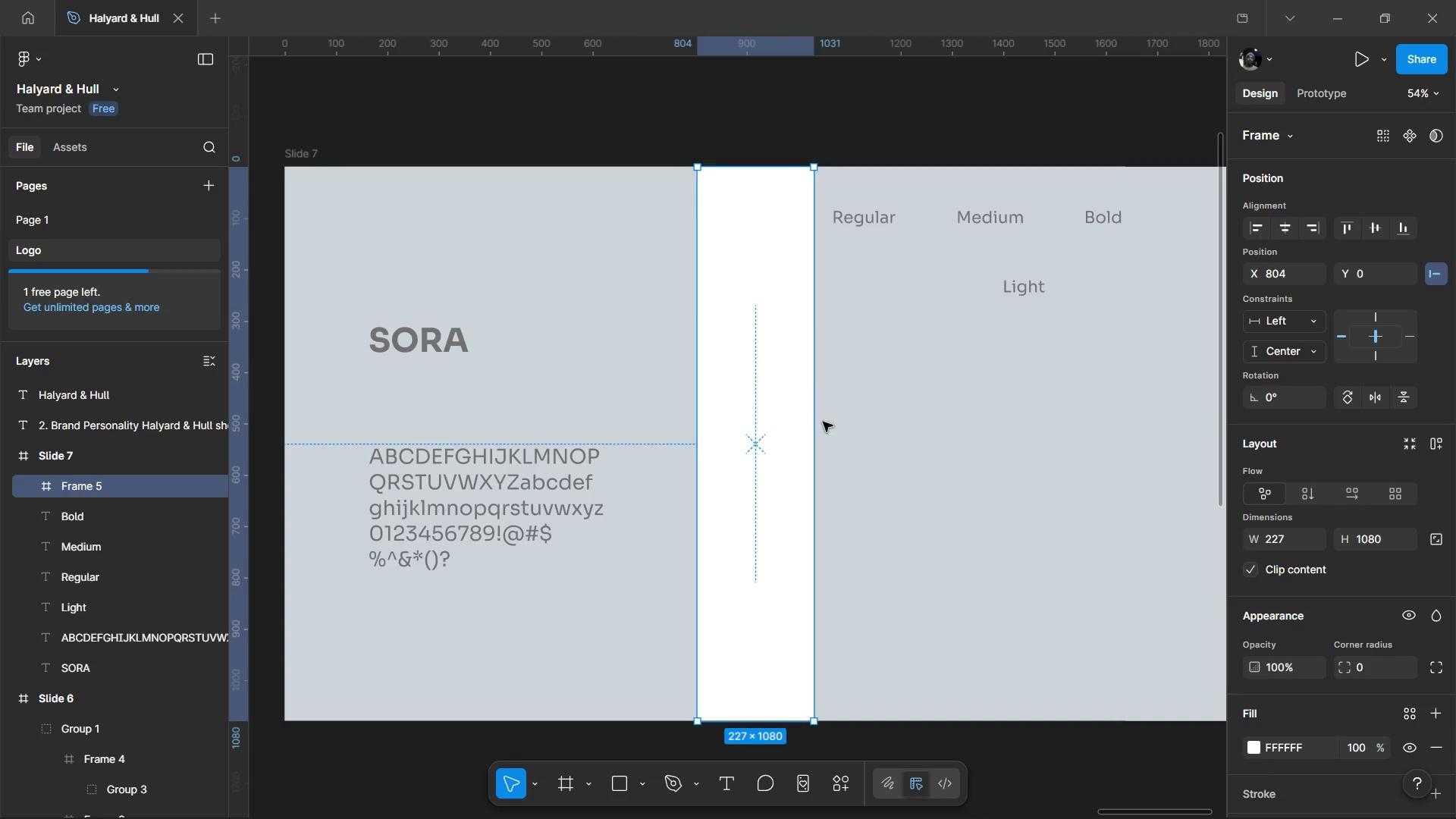 
left_click_drag(start_coordinate=[816, 394], to_coordinate=[830, 393])
 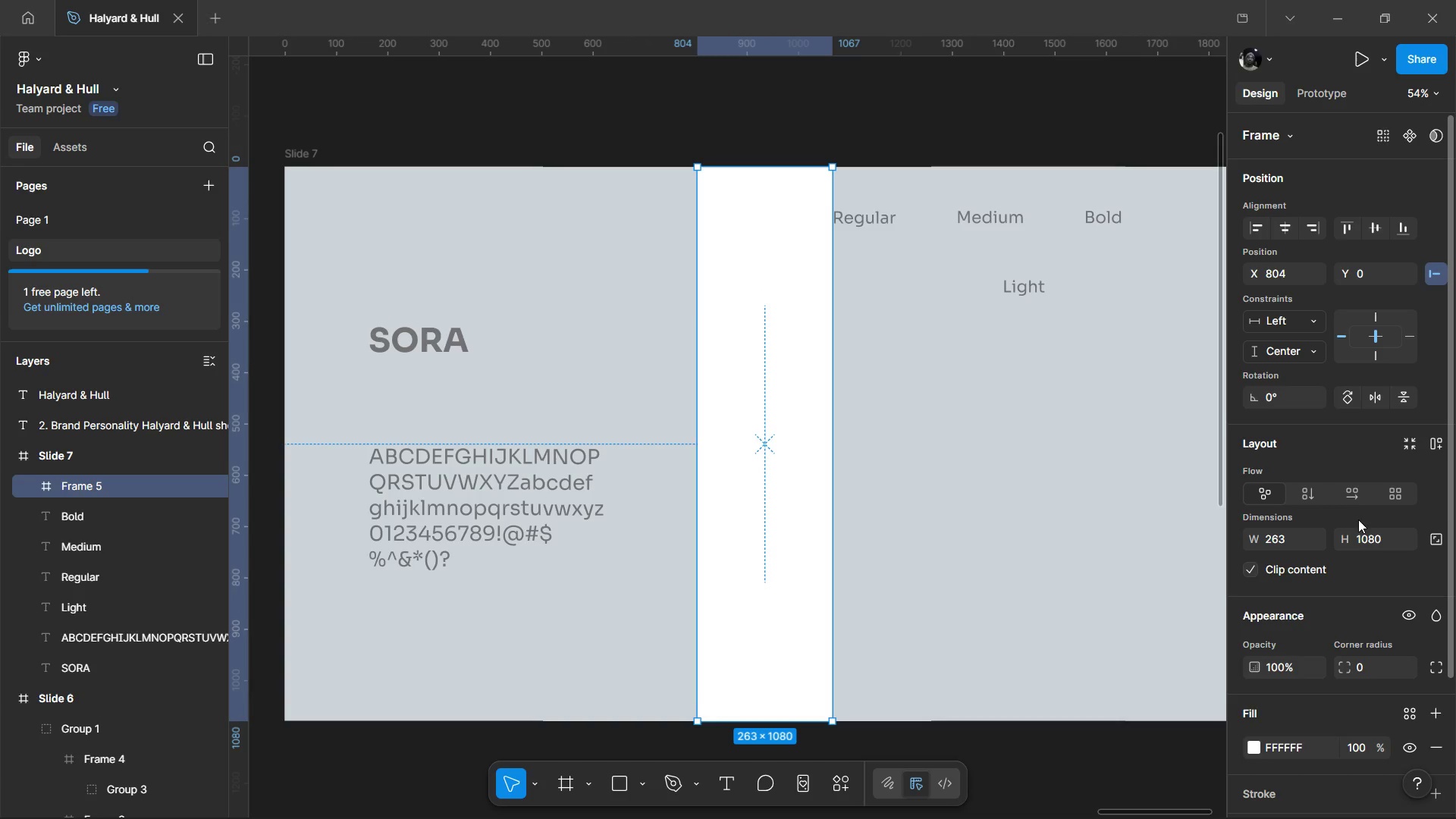 
scroll: coordinate [1359, 528], scroll_direction: down, amount: 4.0
 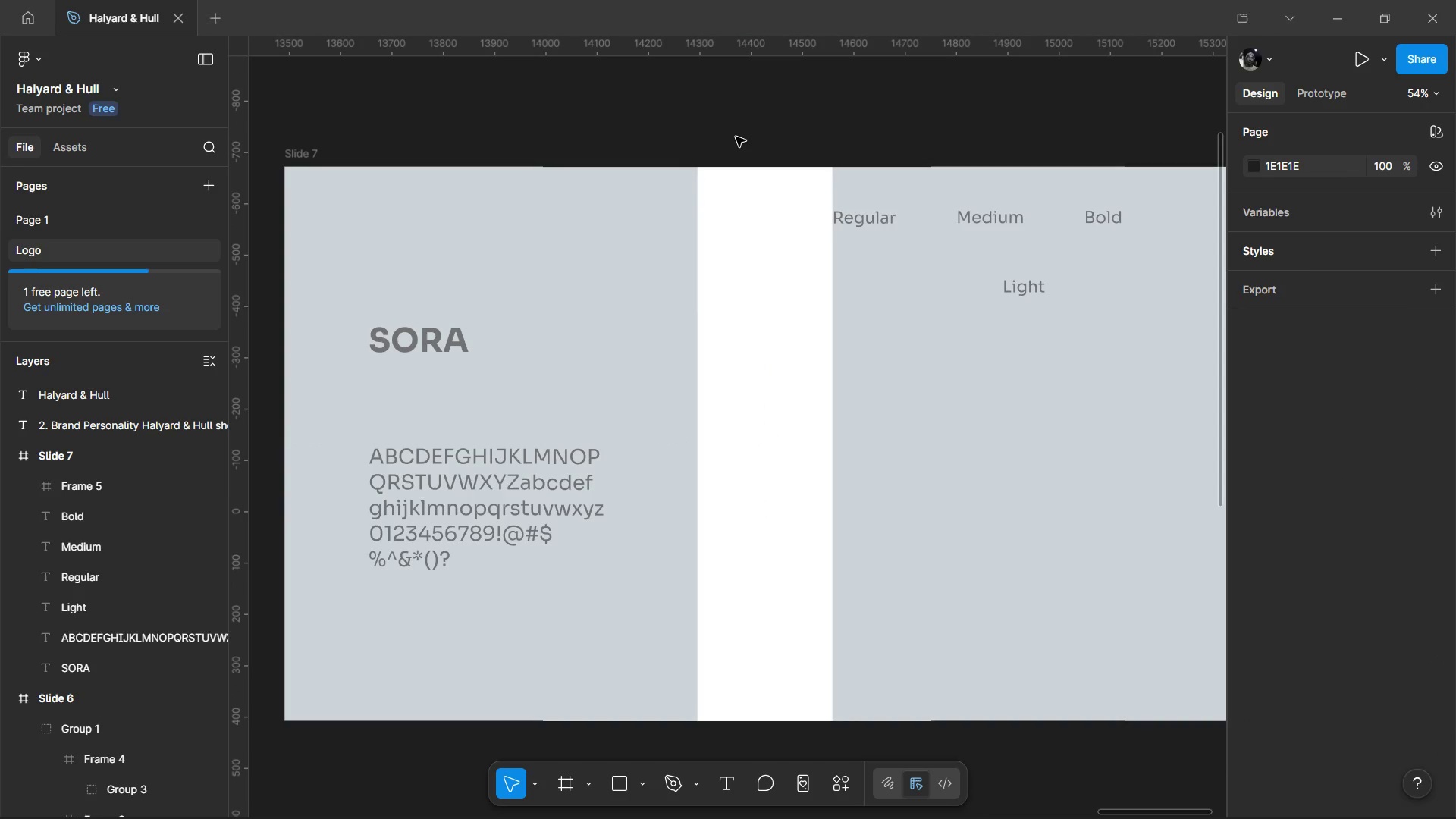 
double_click([755, 309])
 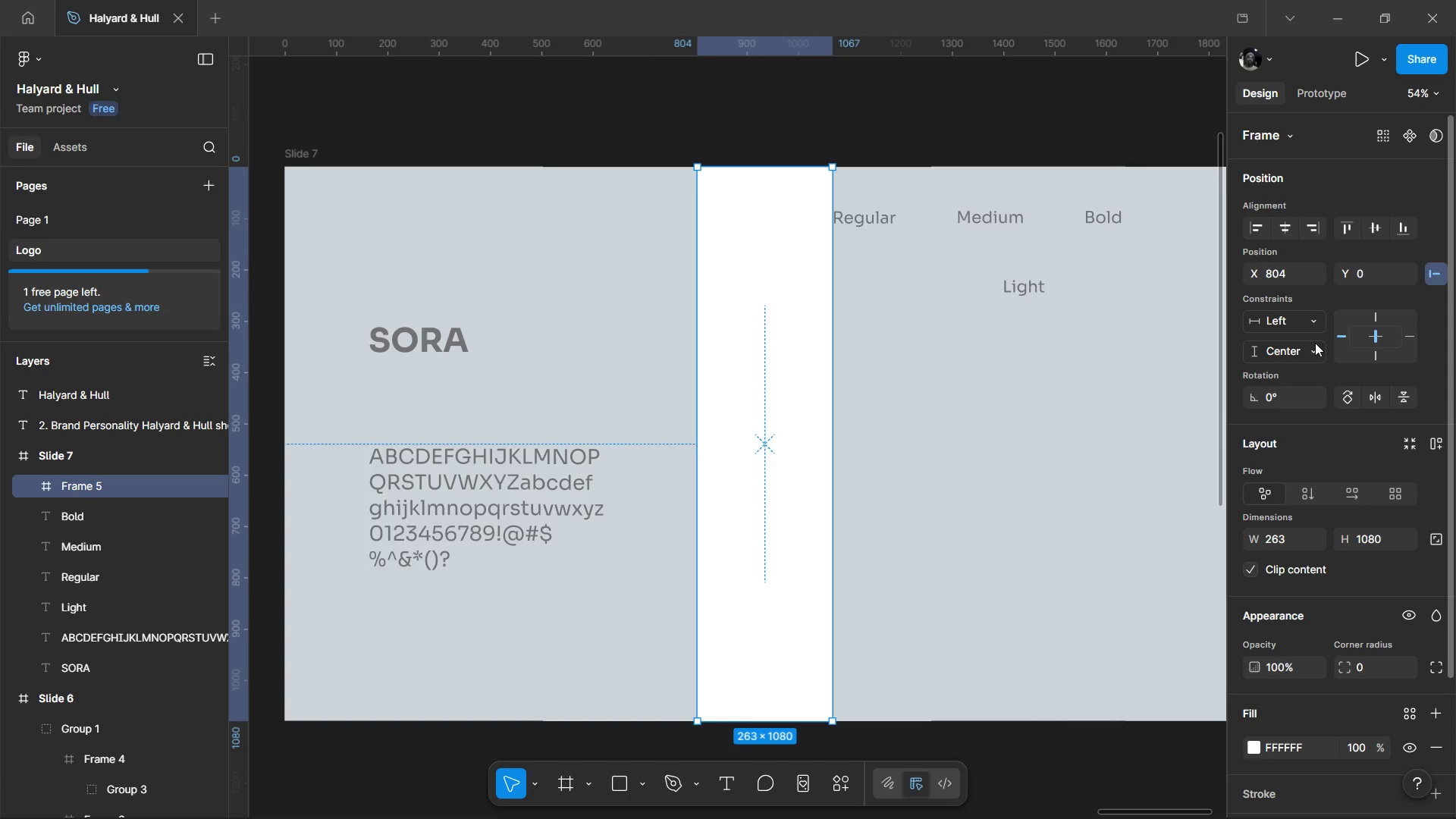 
scroll: coordinate [1344, 698], scroll_direction: down, amount: 2.0
 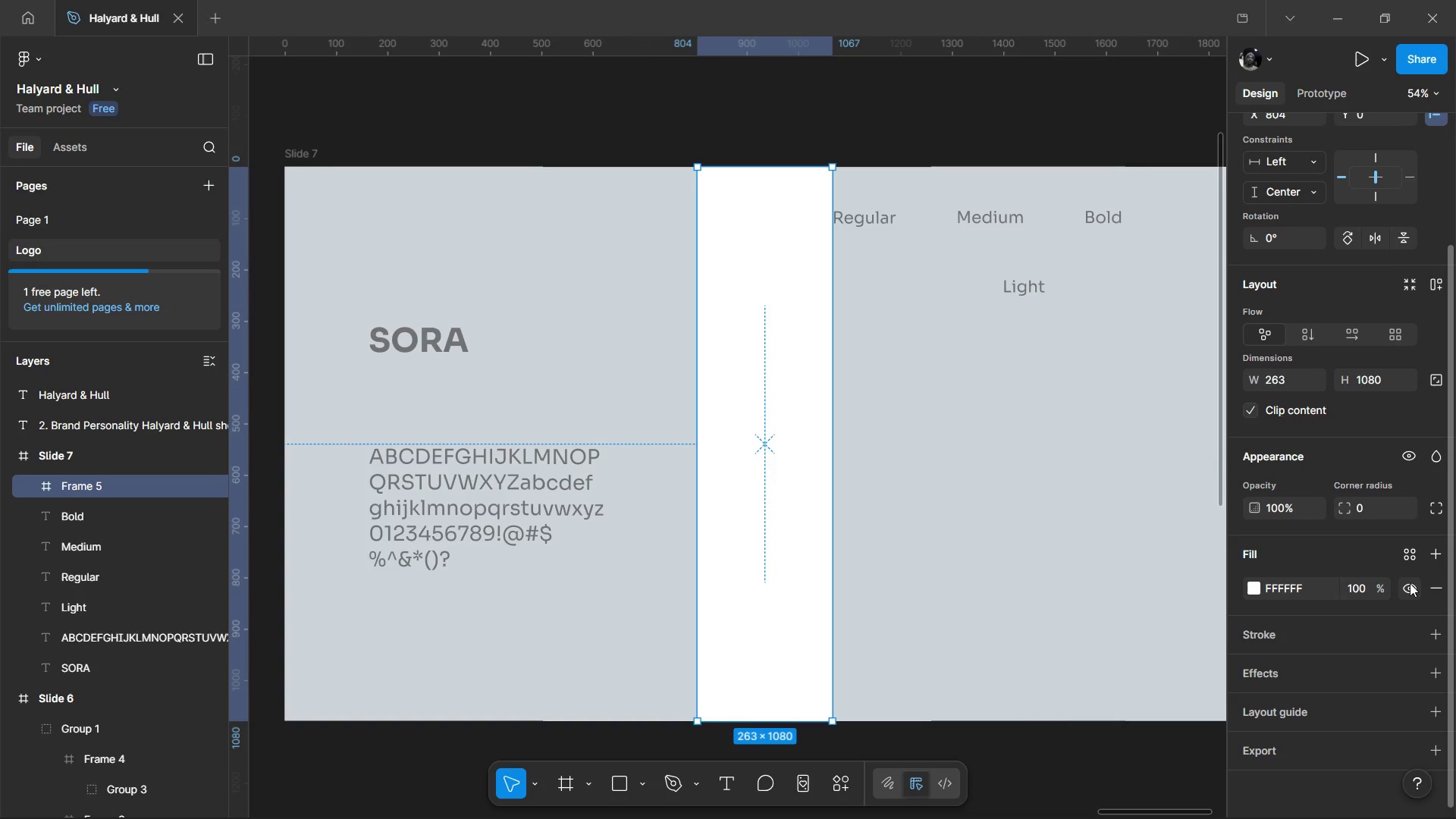 
left_click([1410, 583])
 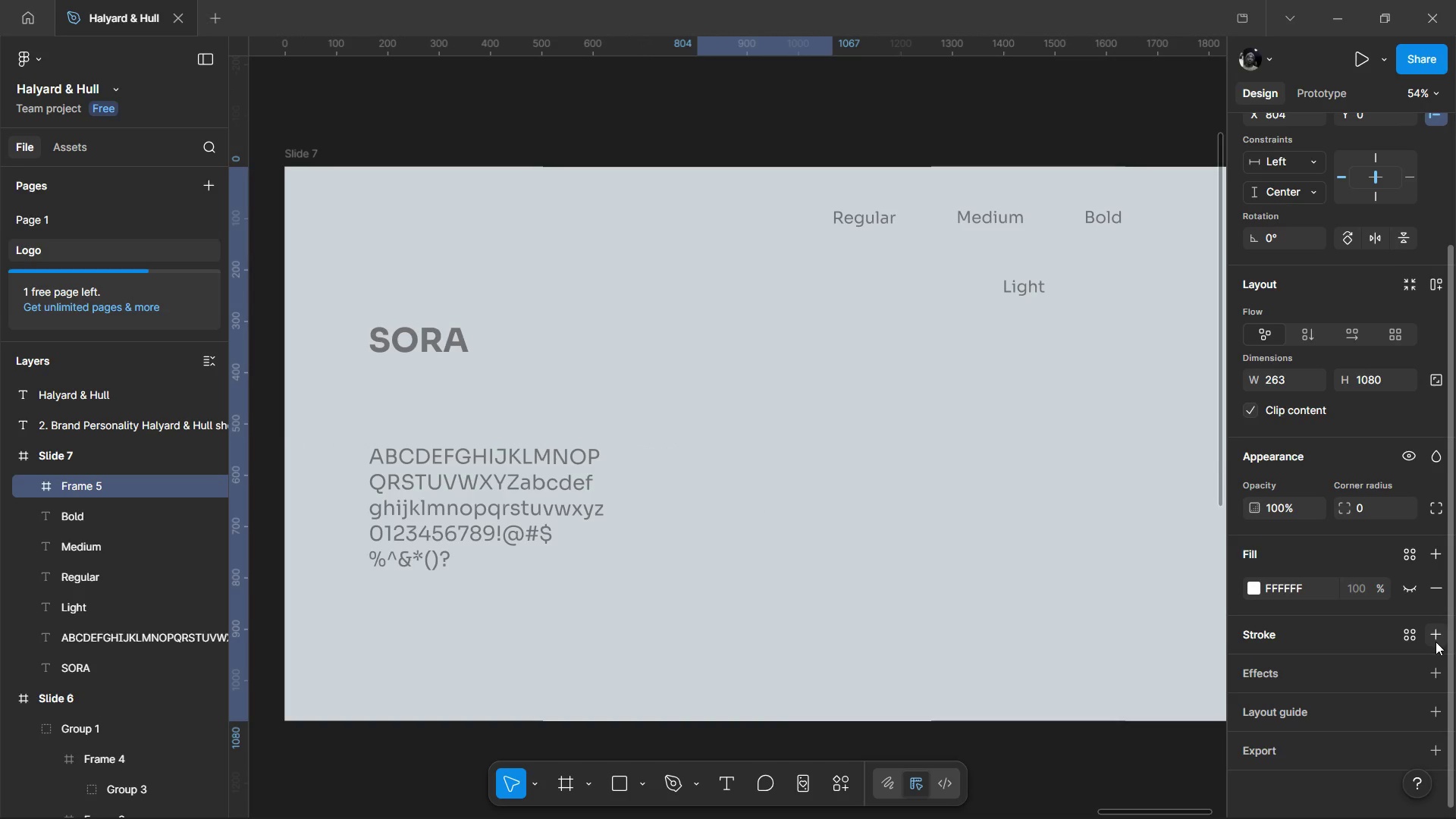 
left_click([1436, 642])
 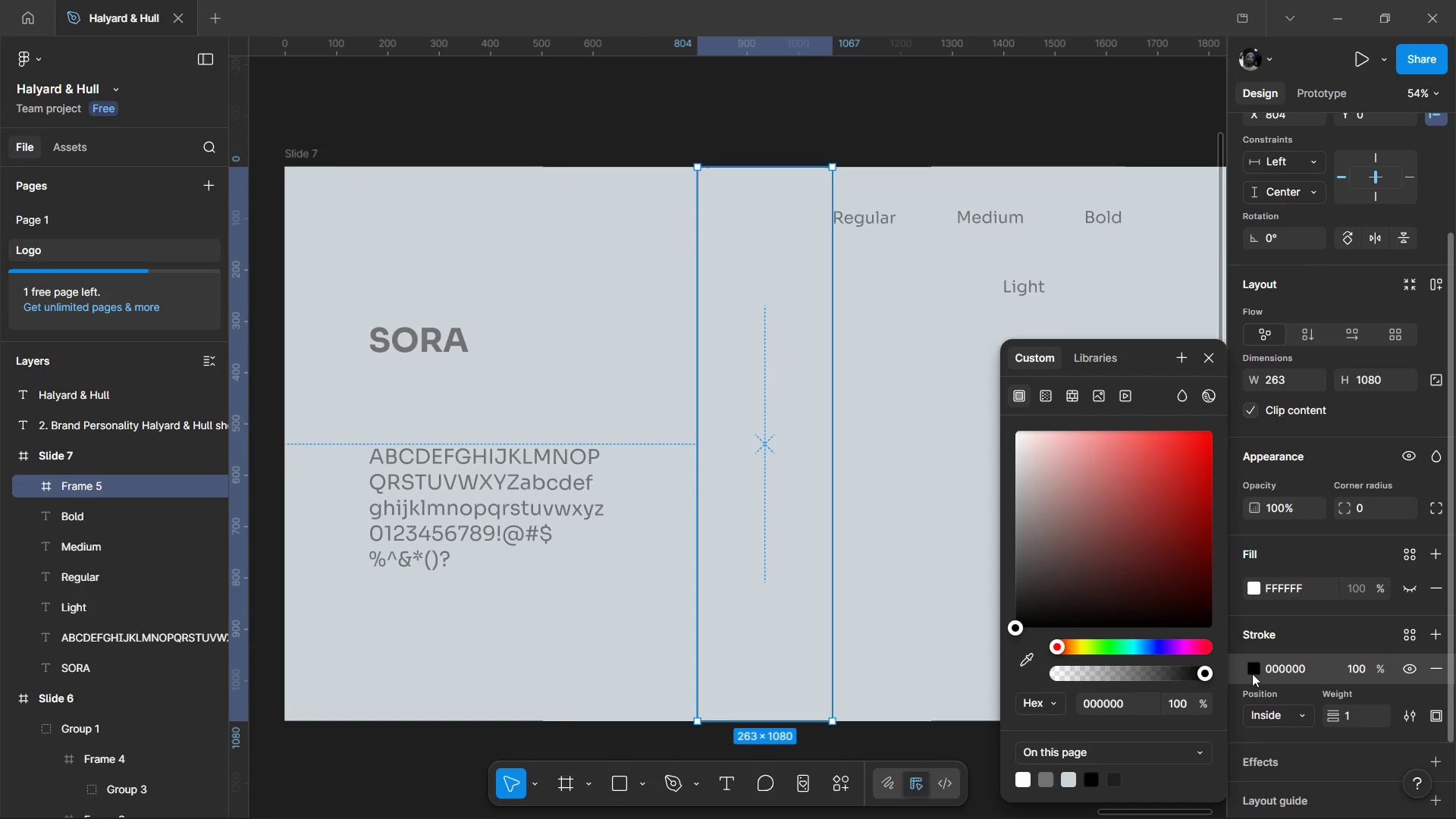 
left_click([1251, 670])
 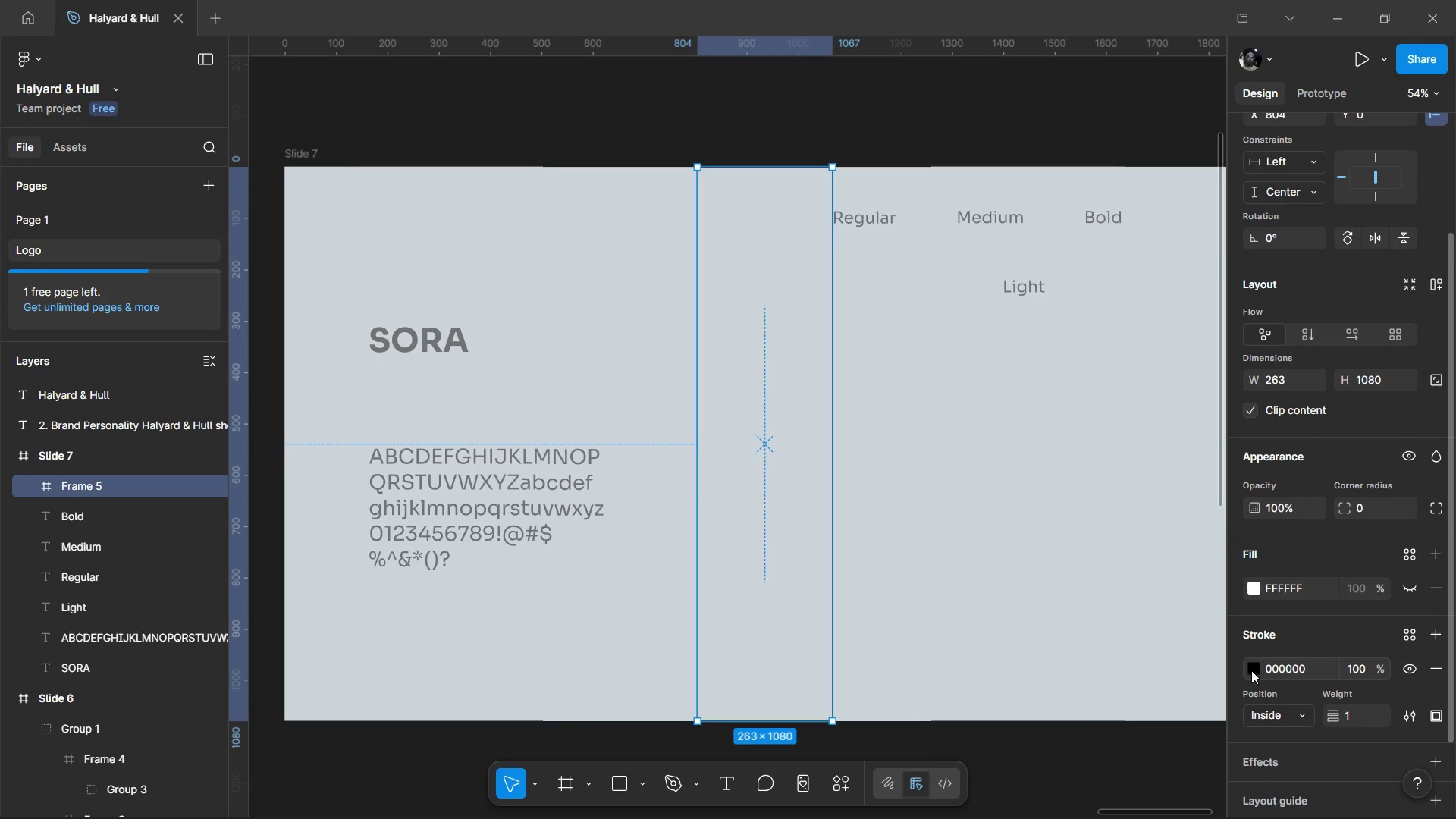 
left_click([1251, 670])
 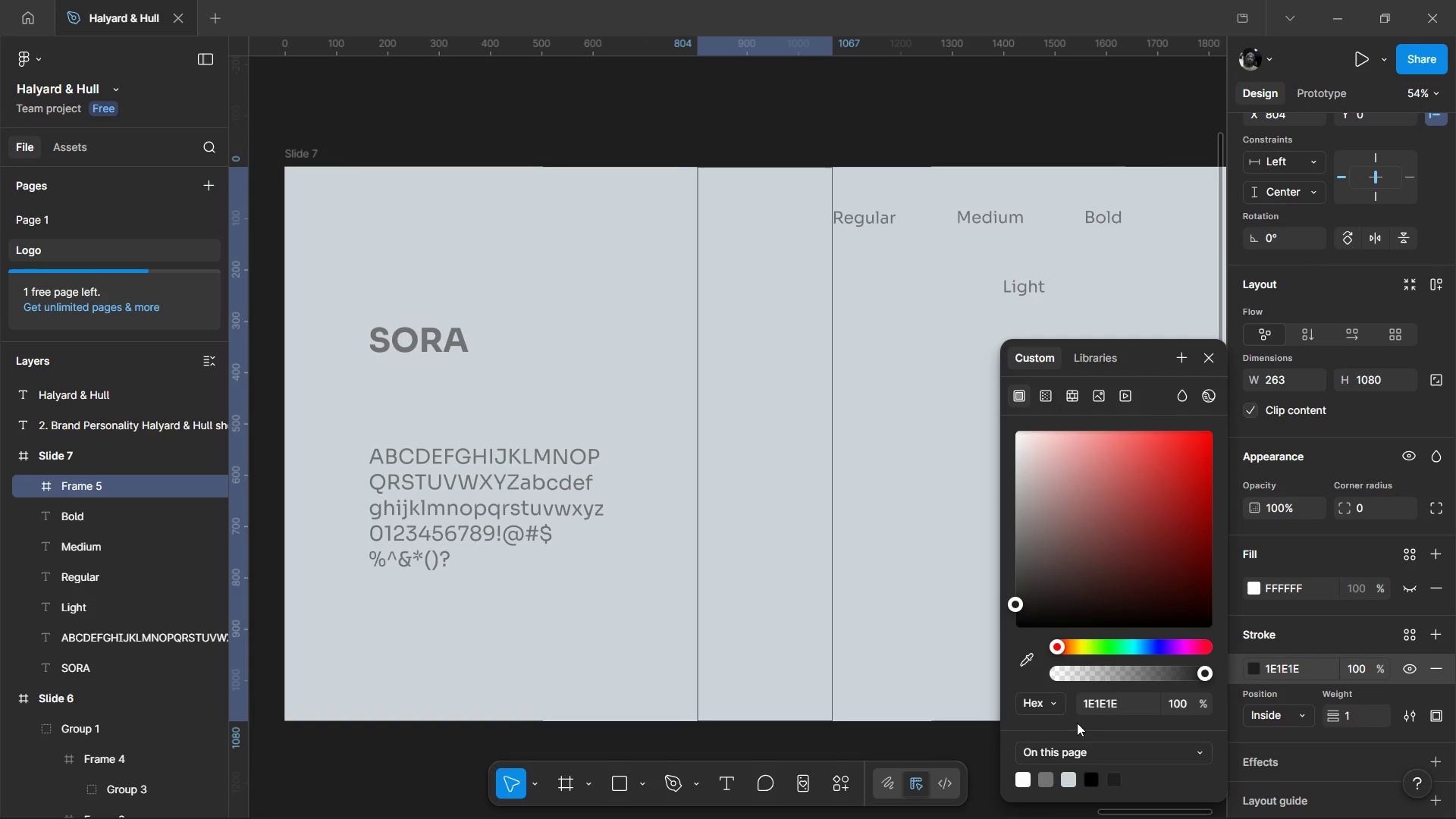 
left_click([907, 149])
 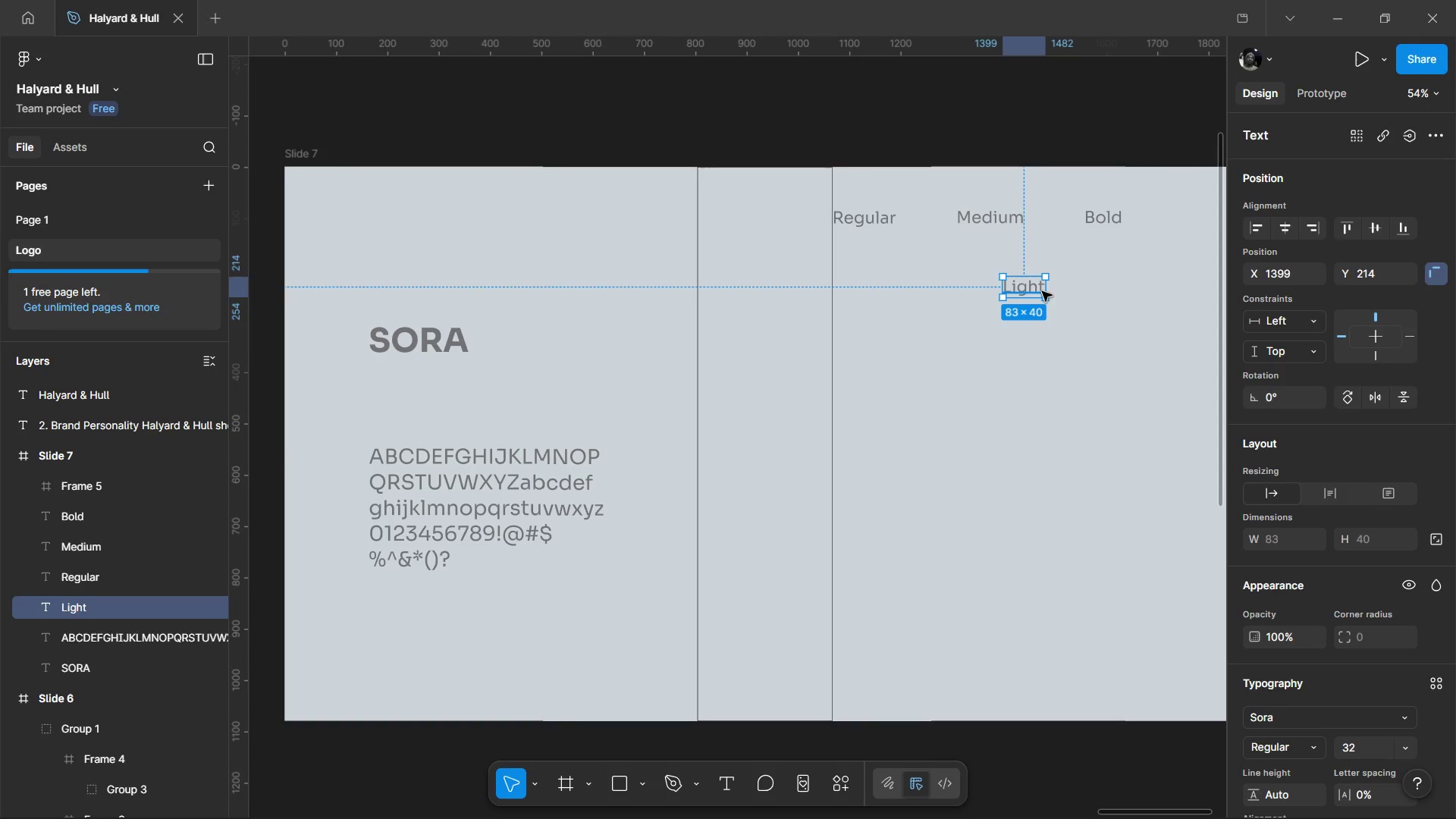 
left_click_drag(start_coordinate=[1036, 286], to_coordinate=[777, 218])
 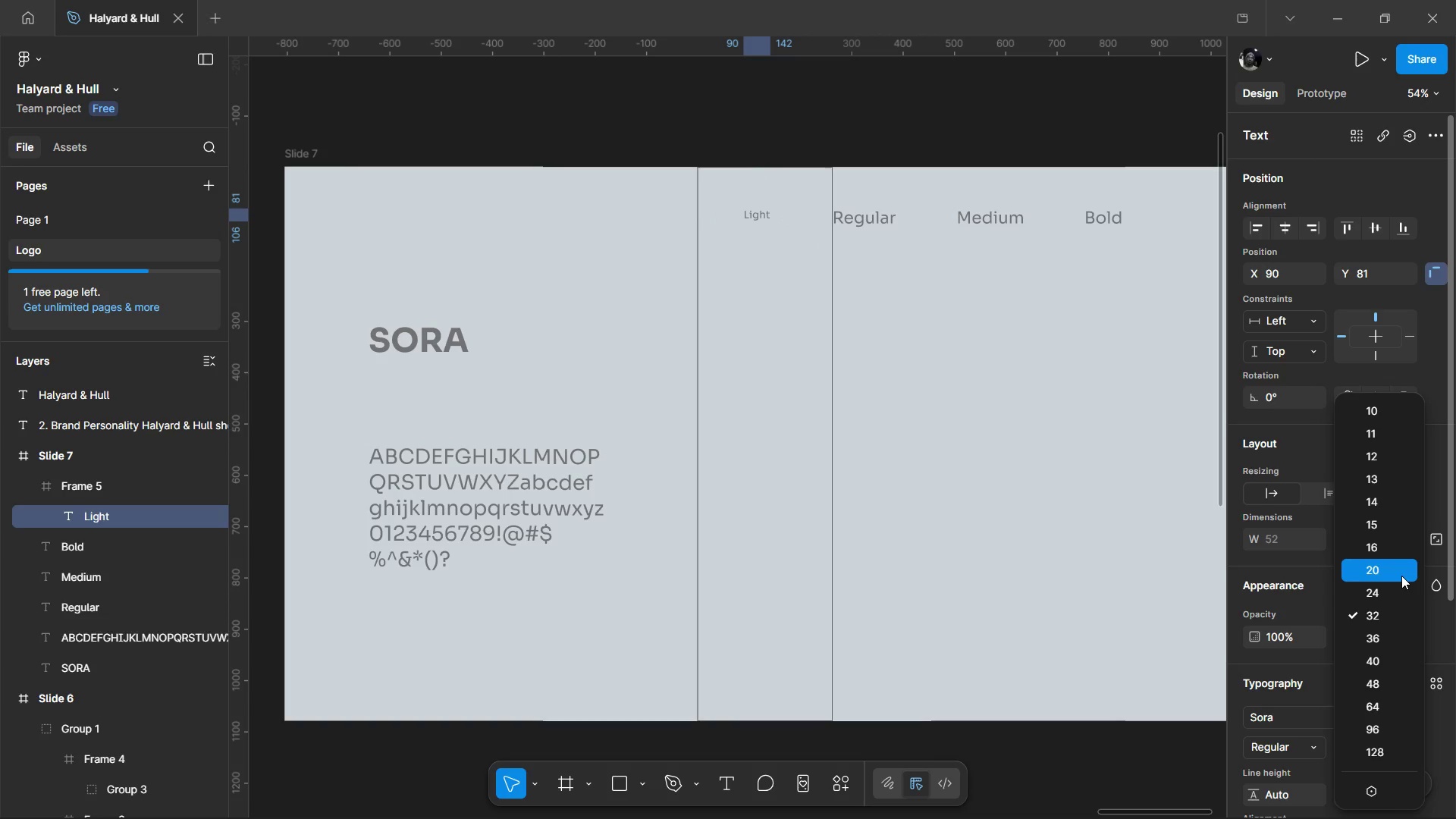 
wait(5.39)
 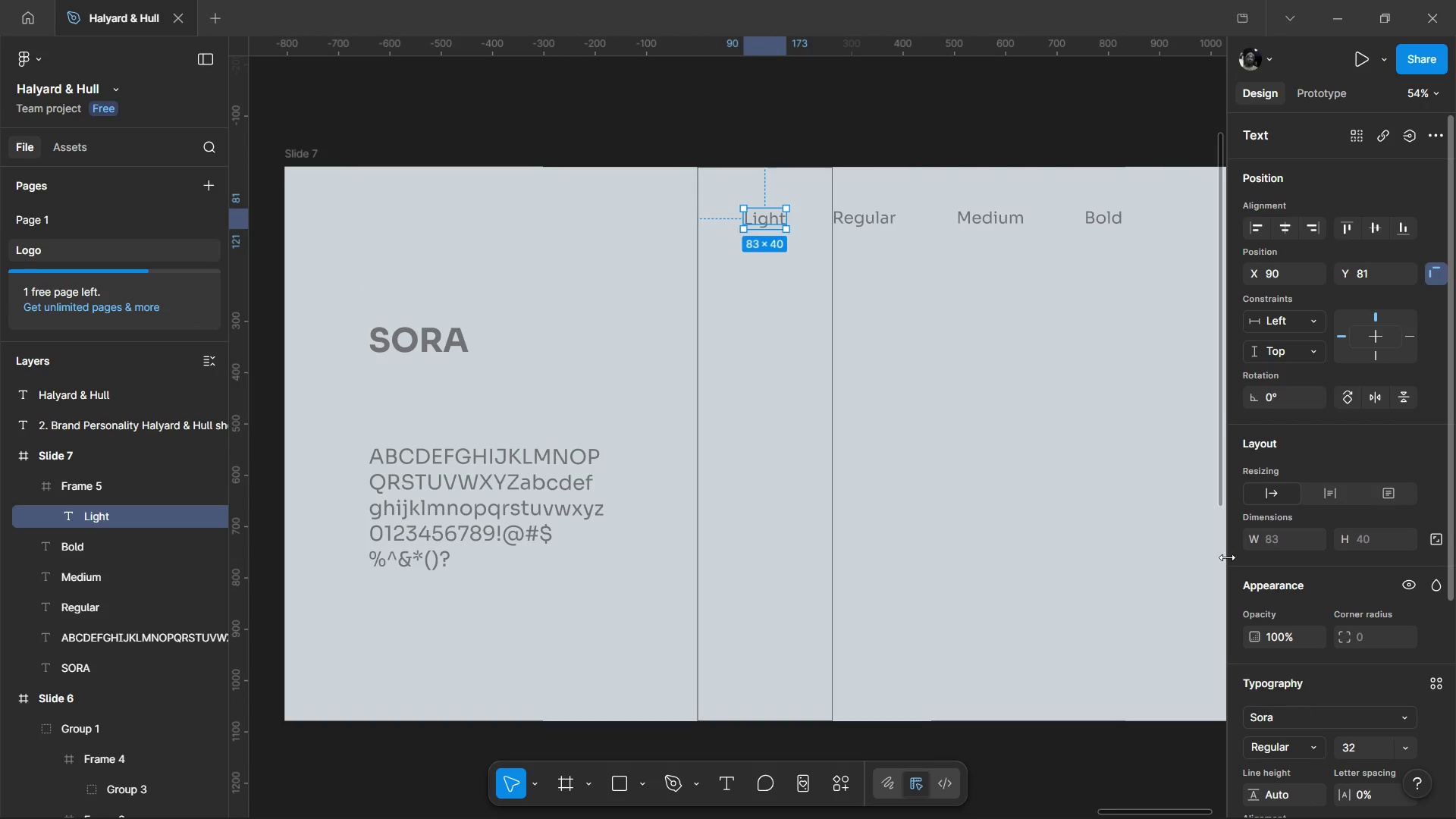 
left_click([1395, 592])
 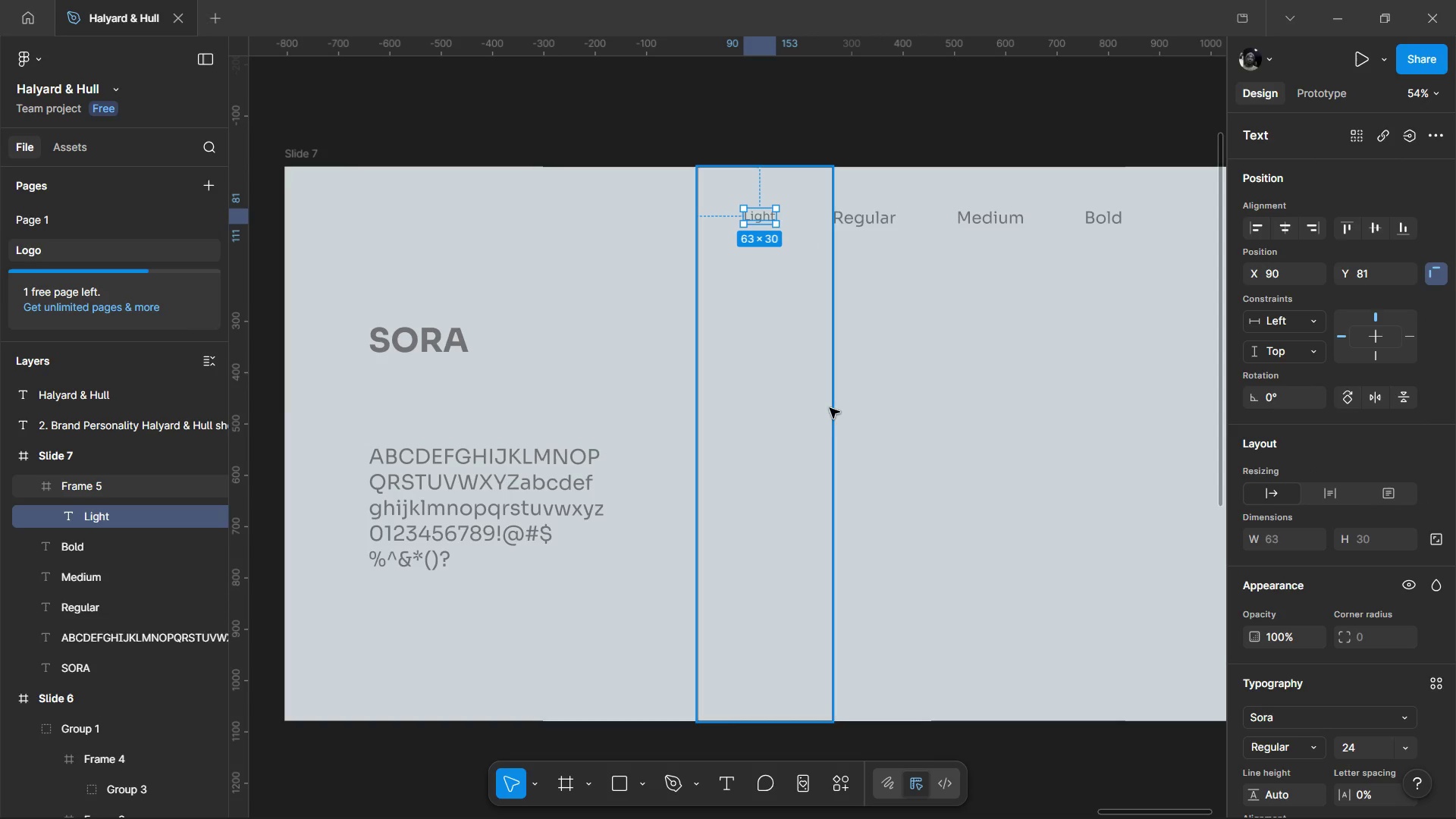 
left_click_drag(start_coordinate=[808, 438], to_coordinate=[795, 439])
 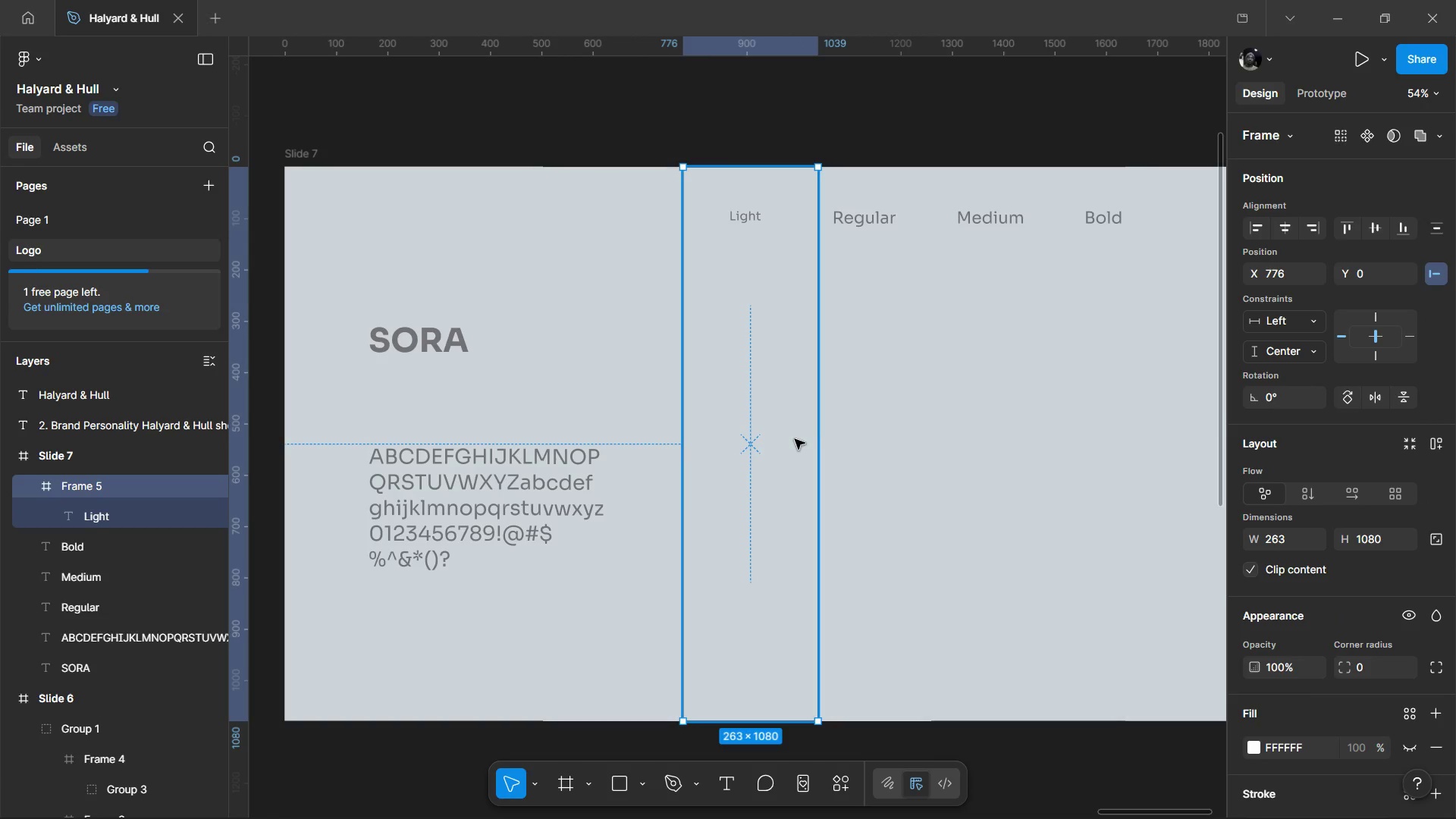 
left_click([794, 438])
 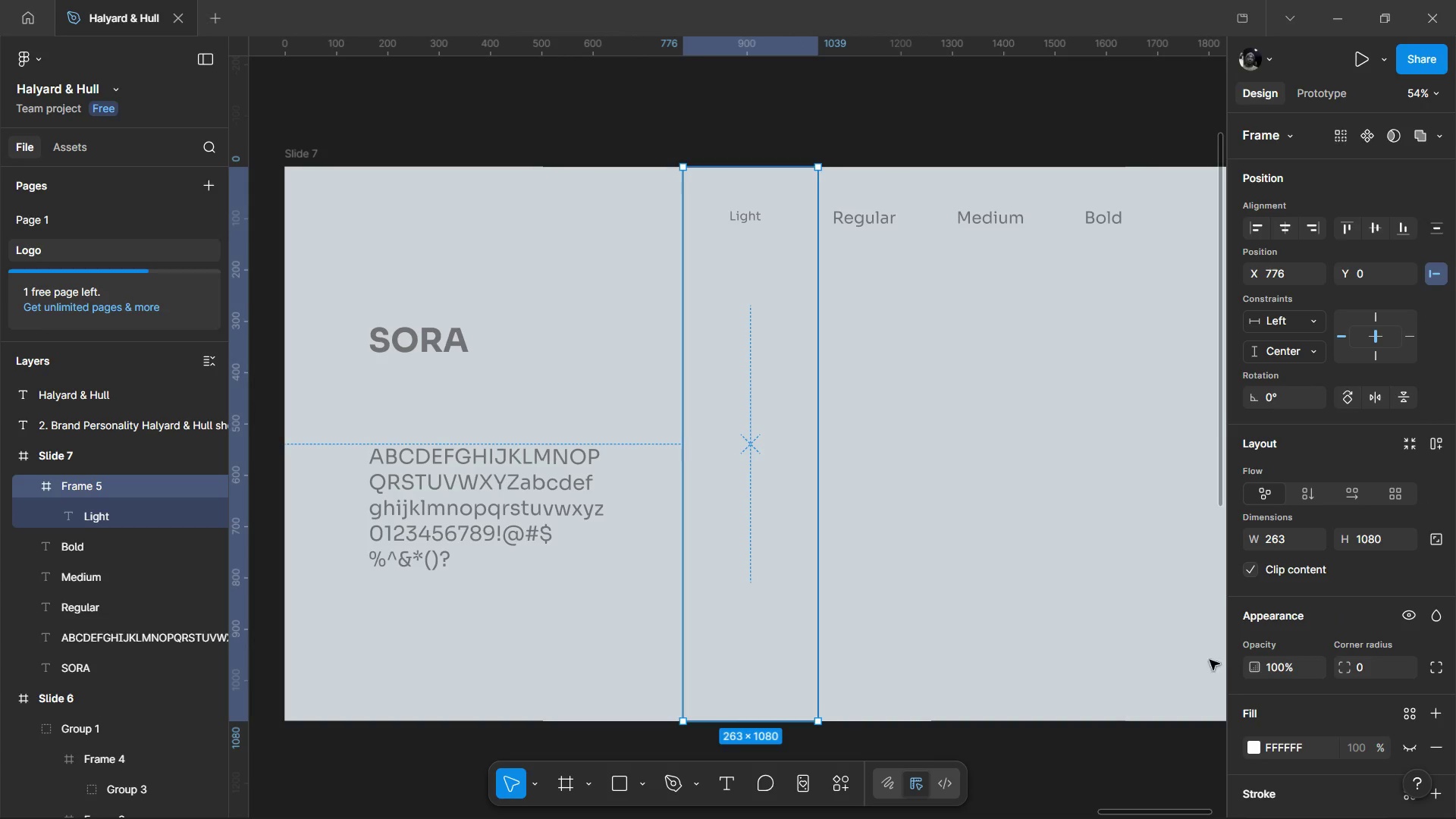 
scroll: coordinate [1346, 604], scroll_direction: down, amount: 4.0
 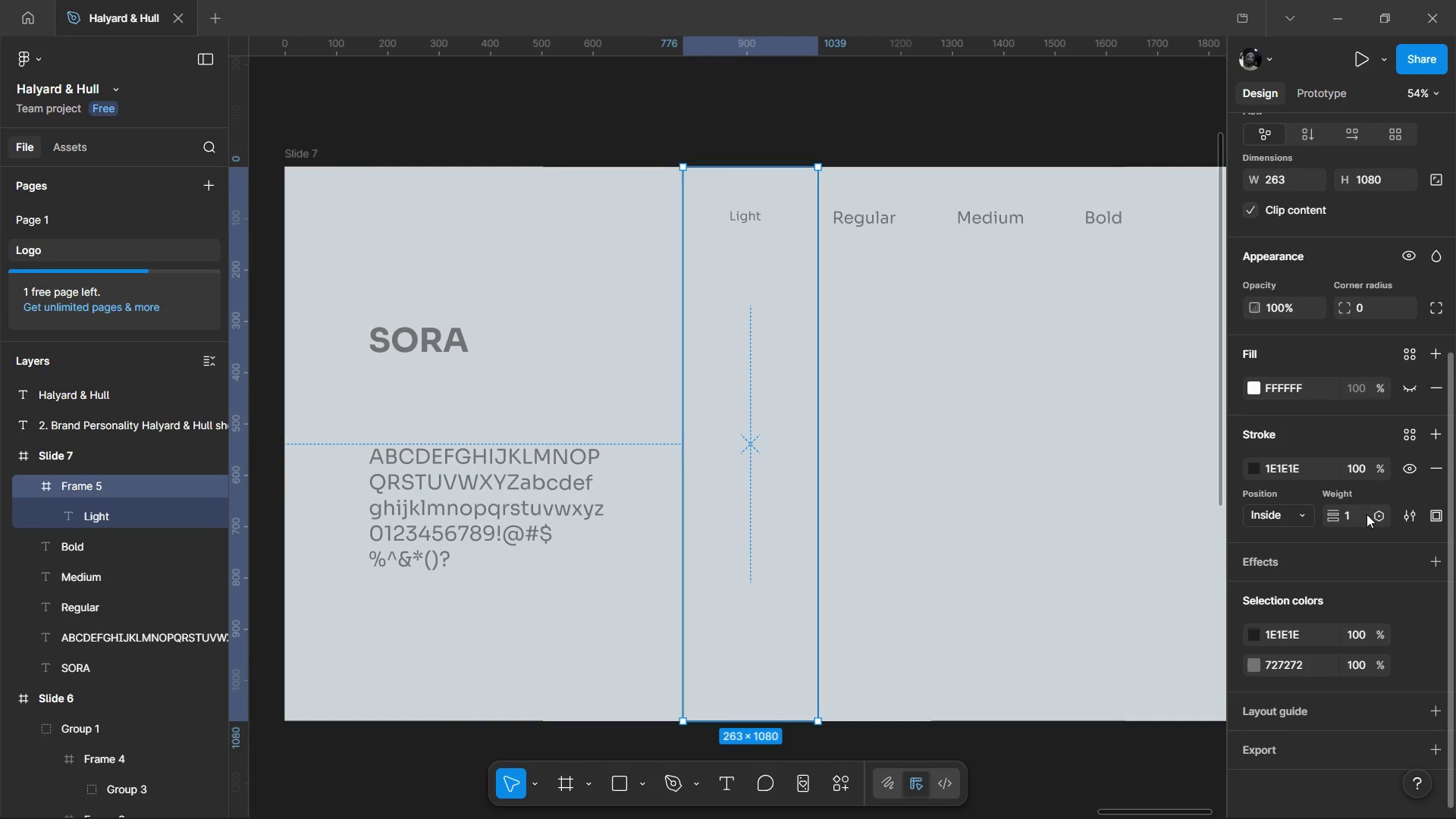 
left_click([1366, 516])
 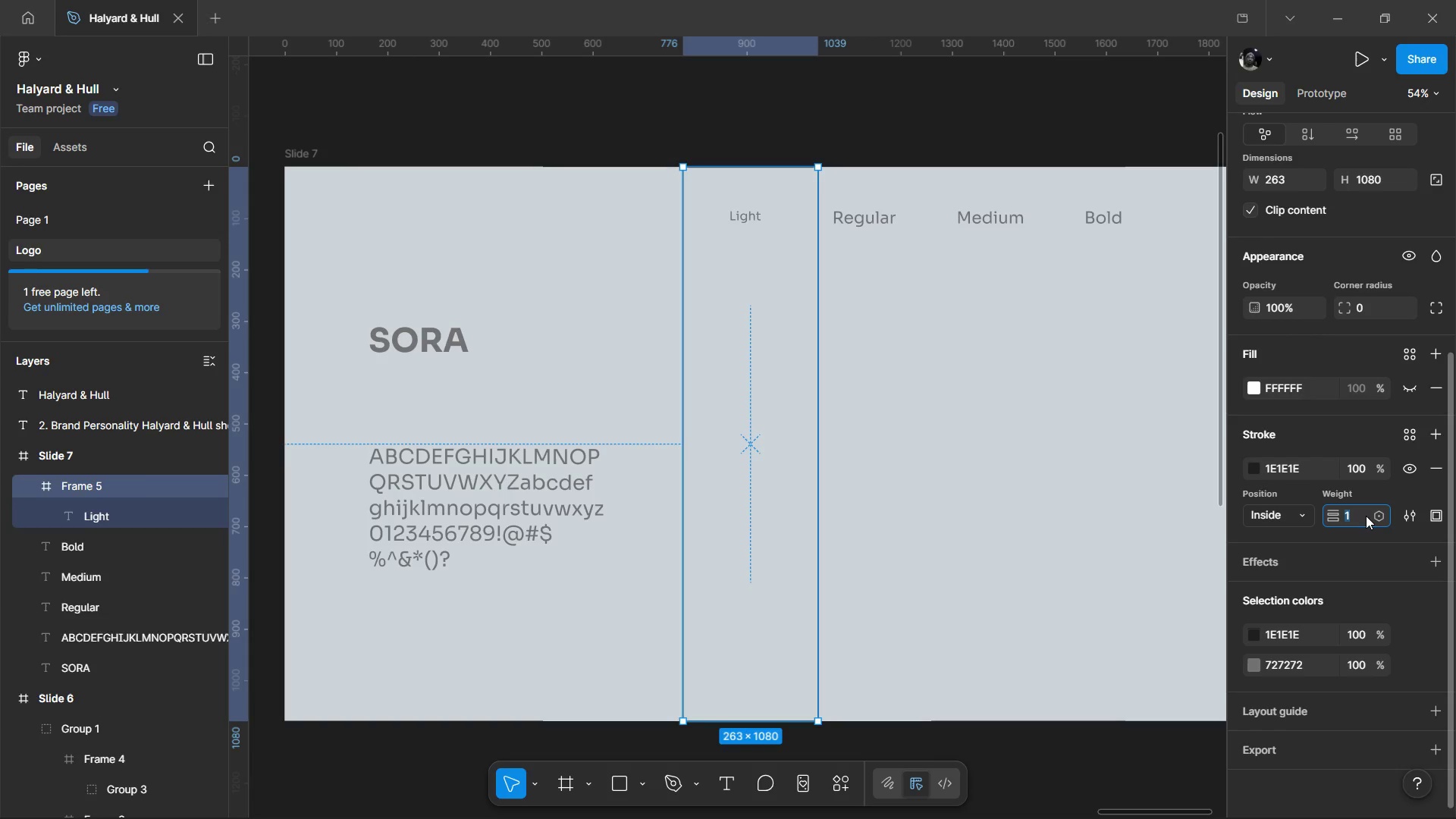 
key(0)
 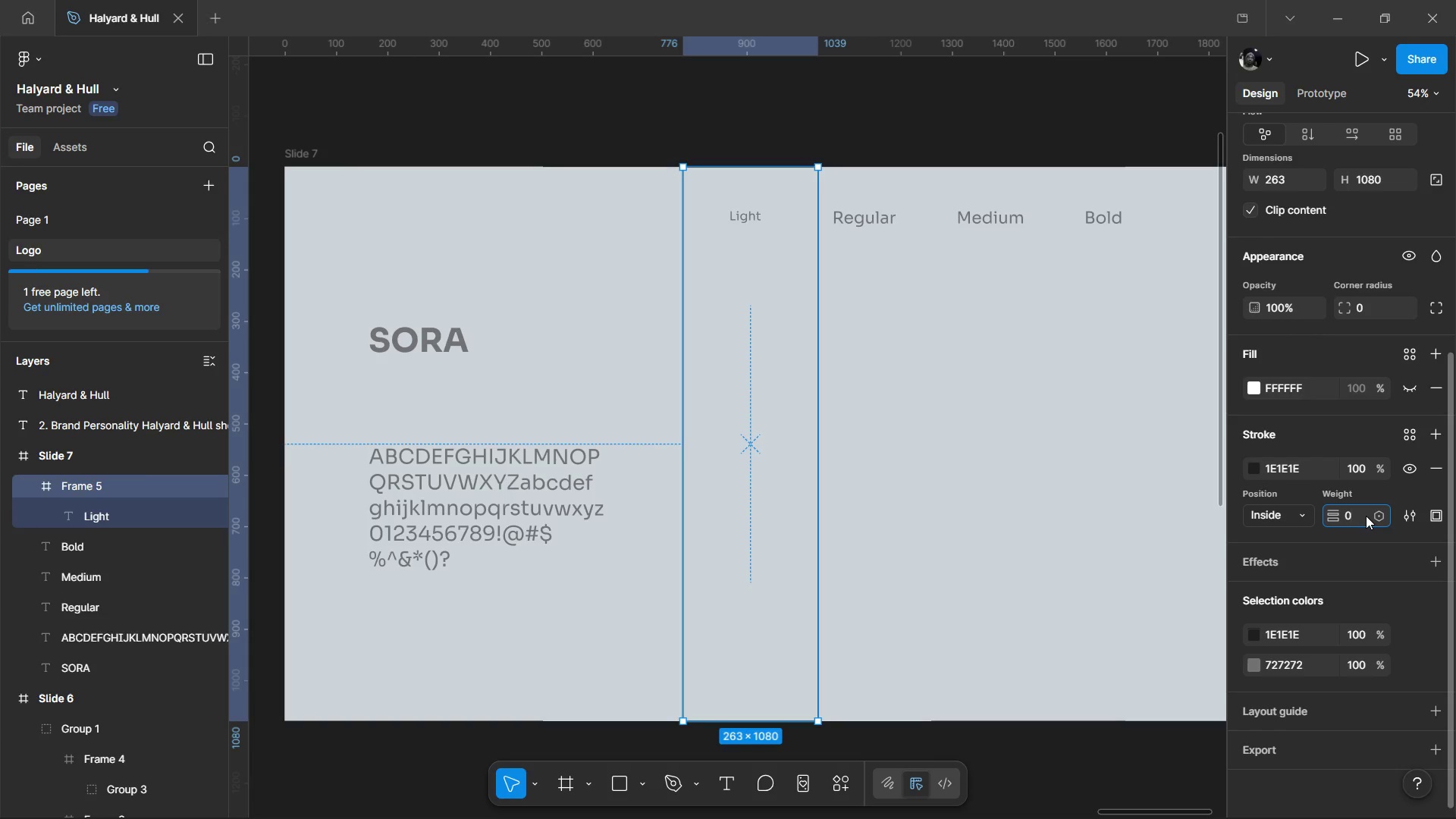 
key(Period)
 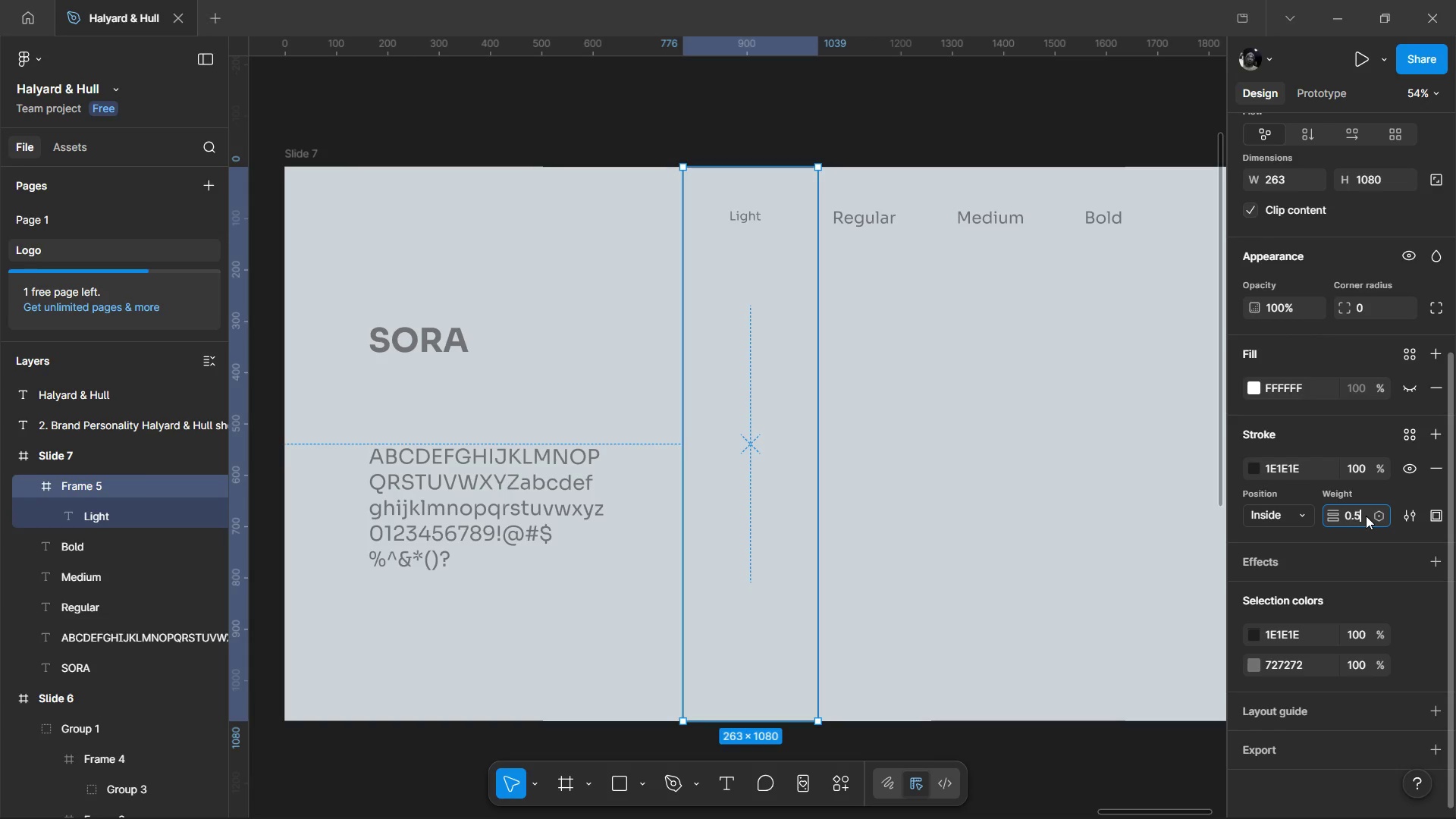 
key(5)
 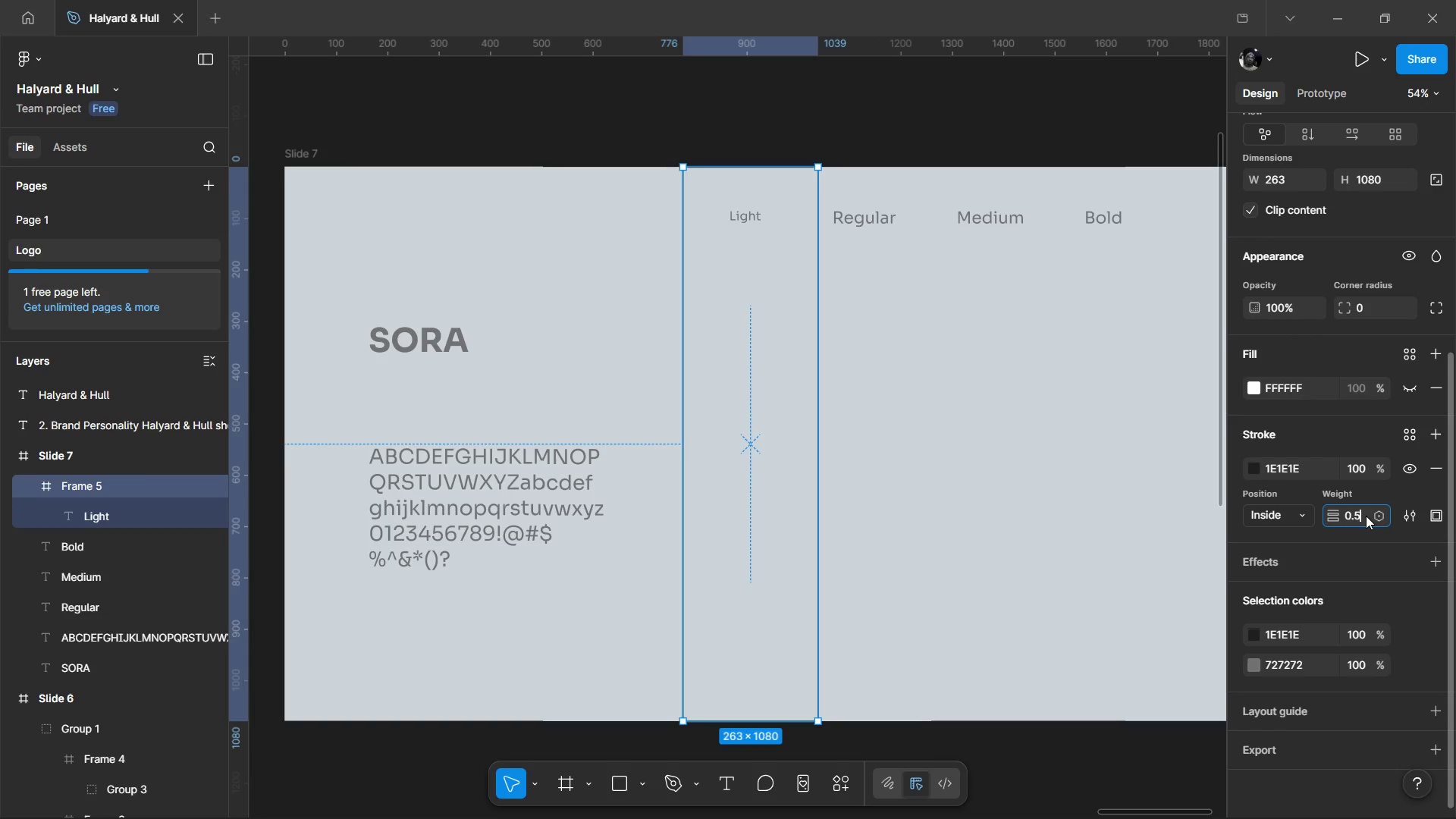 
key(Enter)
 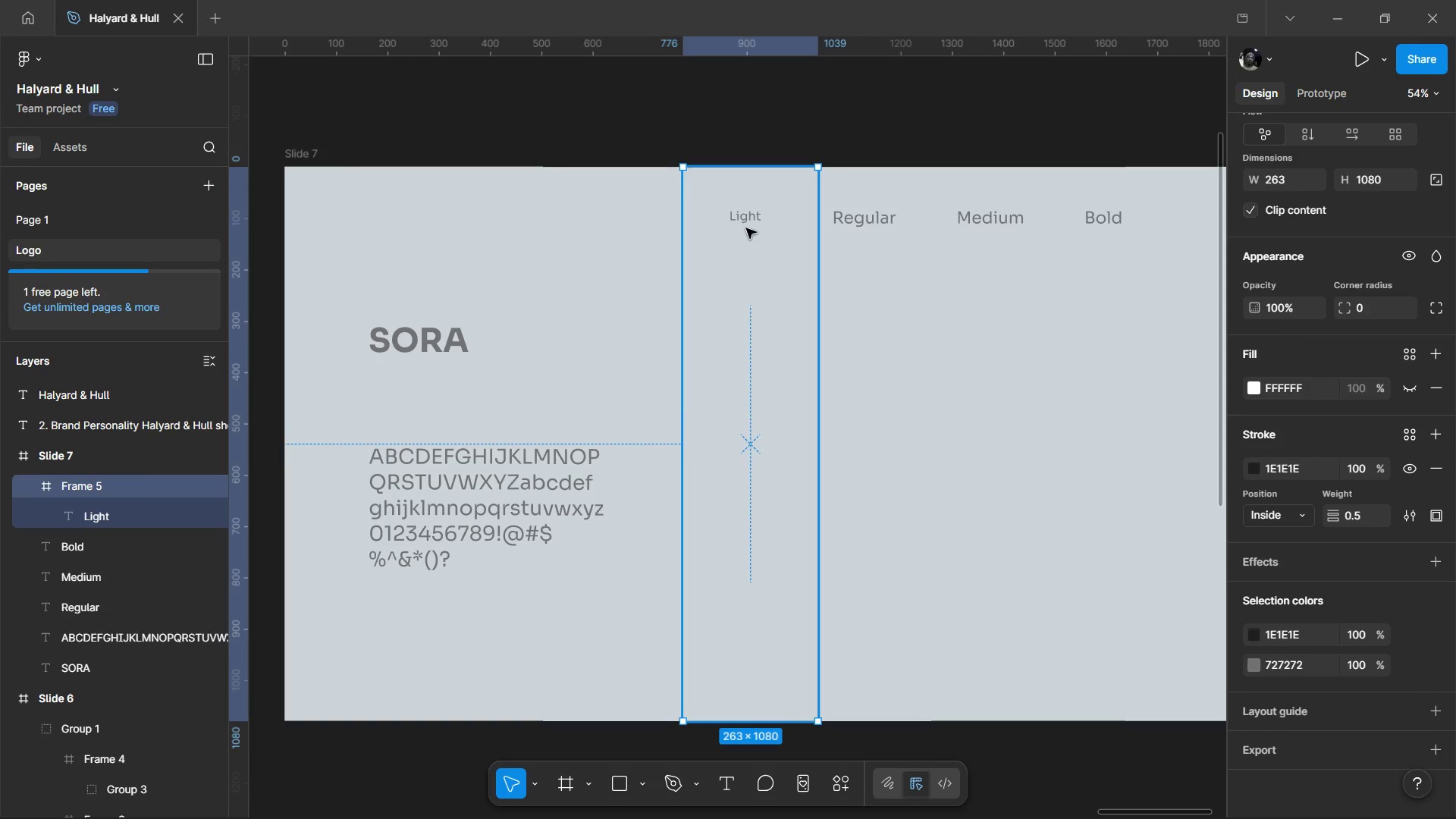 
left_click([742, 220])
 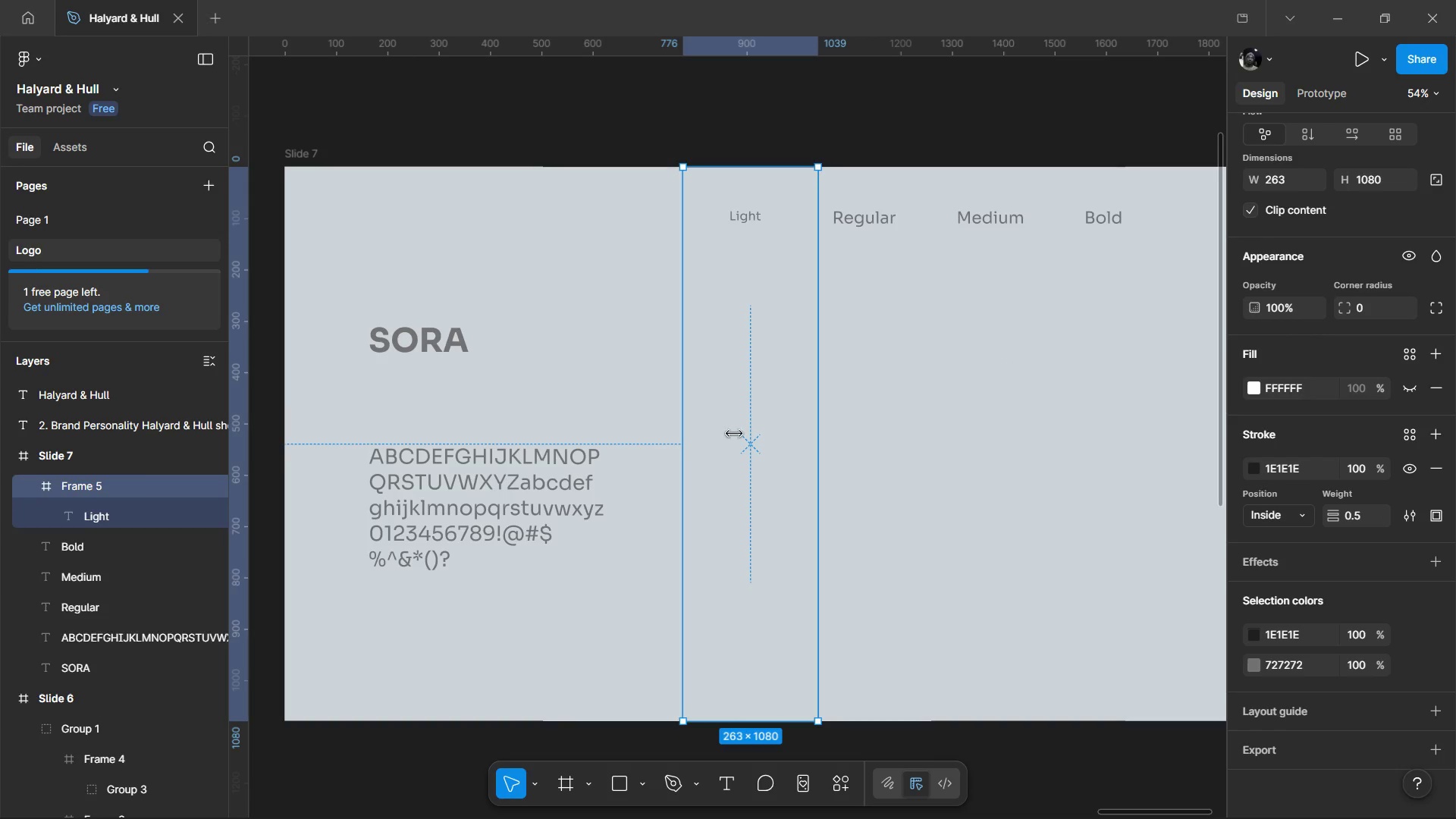 
hold_key(key=ControlLeft, duration=0.58)
middle_click([728, 715])
 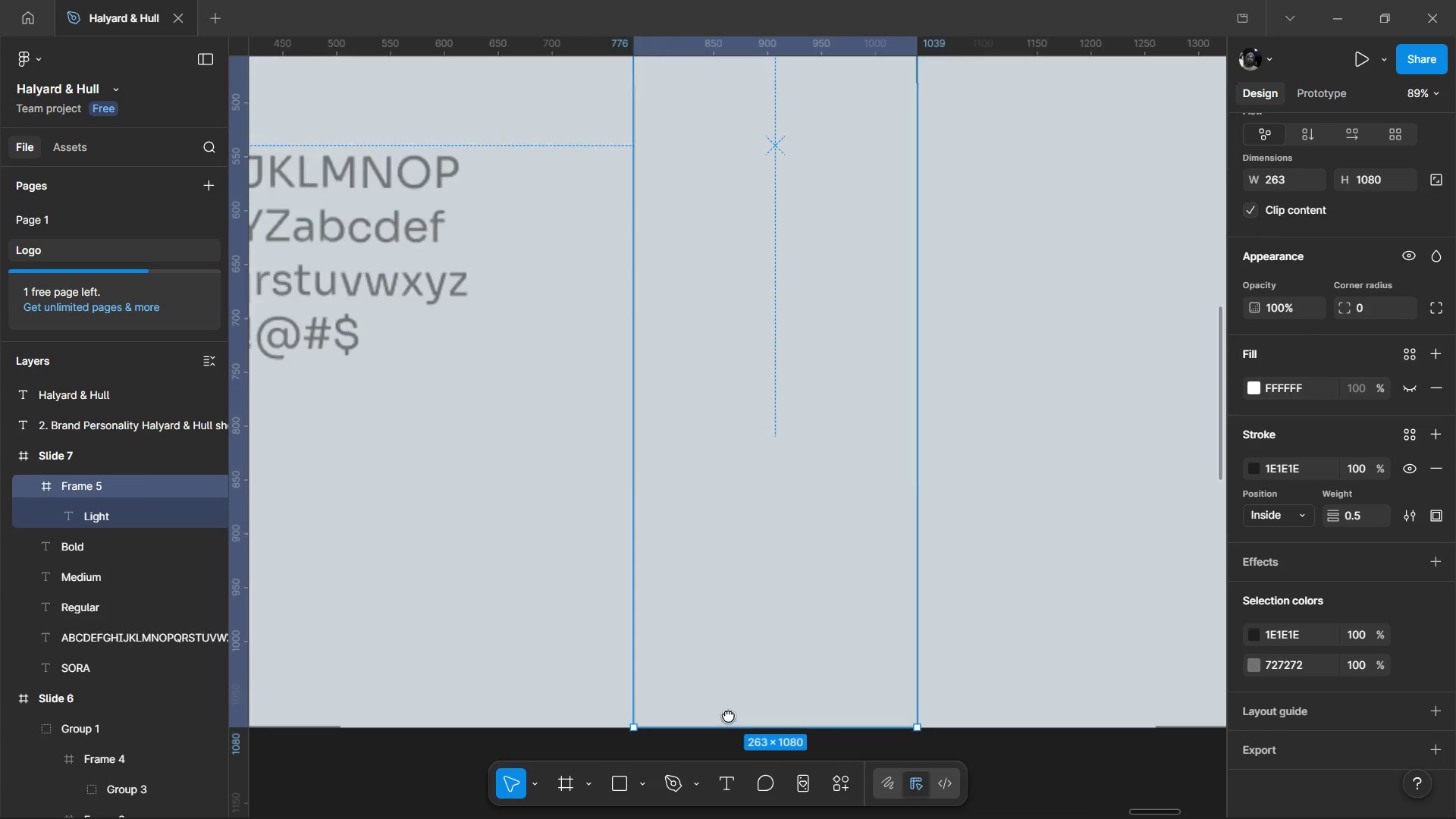 
scroll: coordinate [773, 249], scroll_direction: up, amount: 10.0
 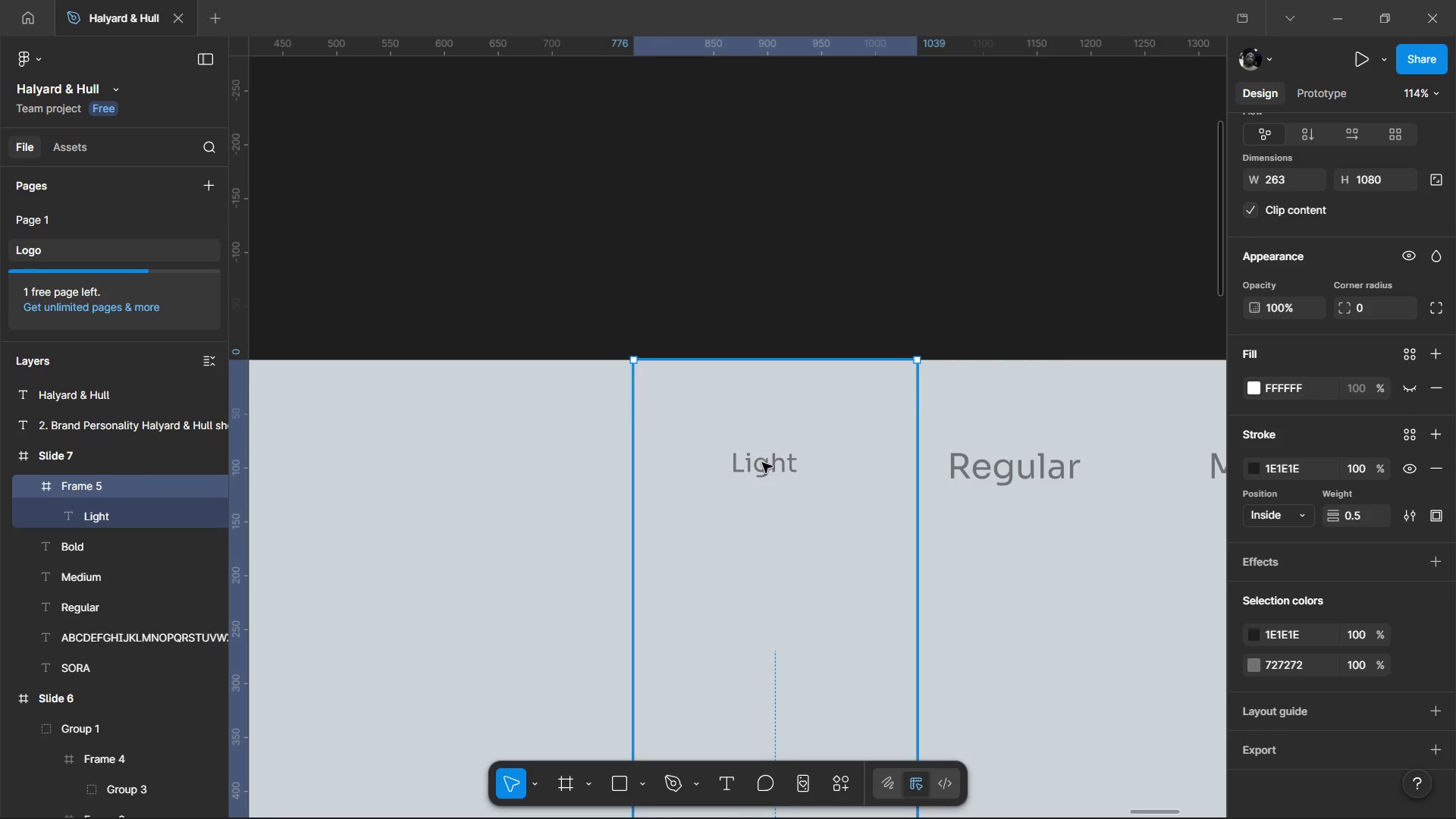 
double_click([762, 463])
 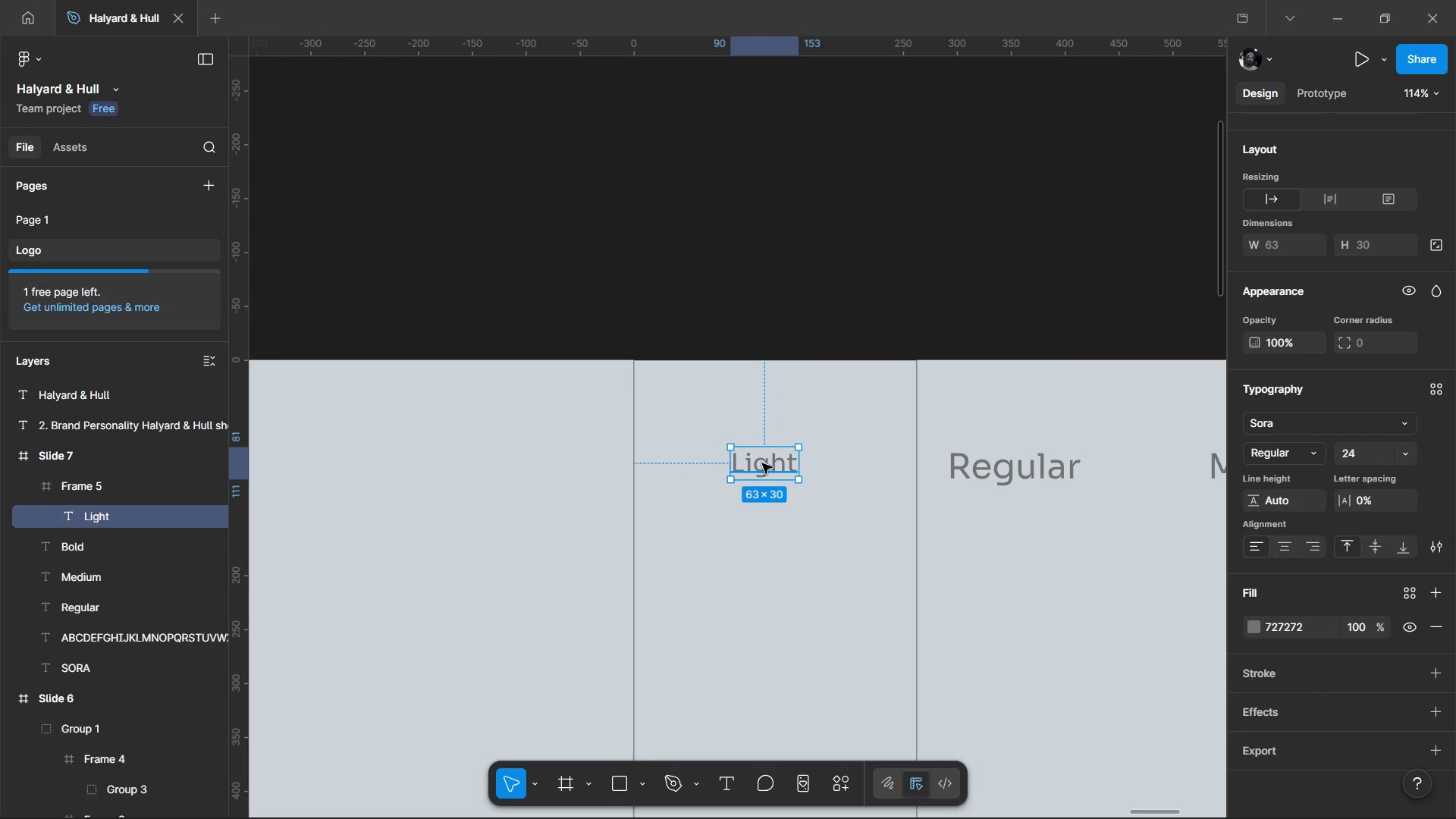 
left_click_drag(start_coordinate=[762, 463], to_coordinate=[764, 432])
 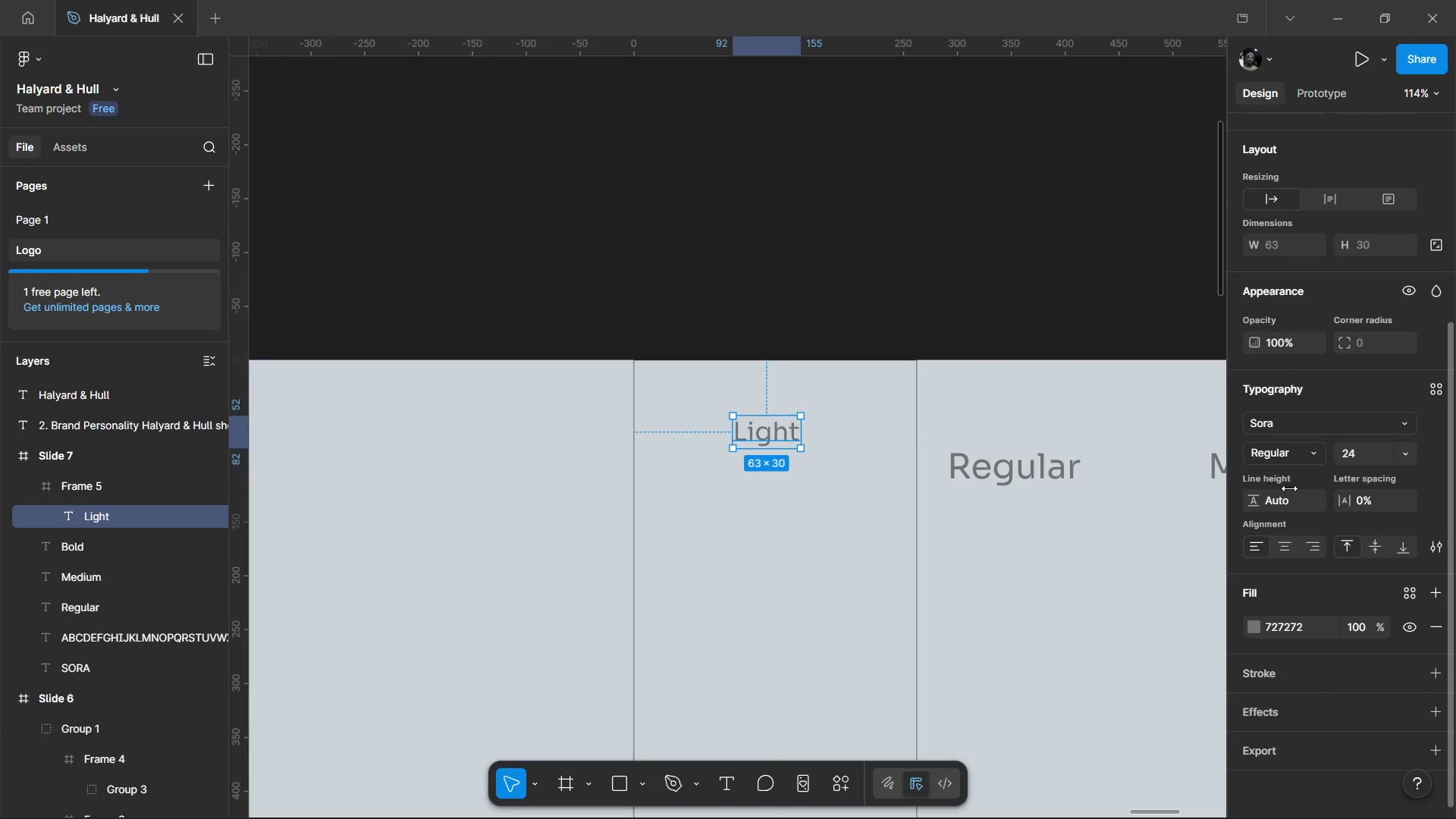 
scroll: coordinate [1278, 471], scroll_direction: down, amount: 1.0
 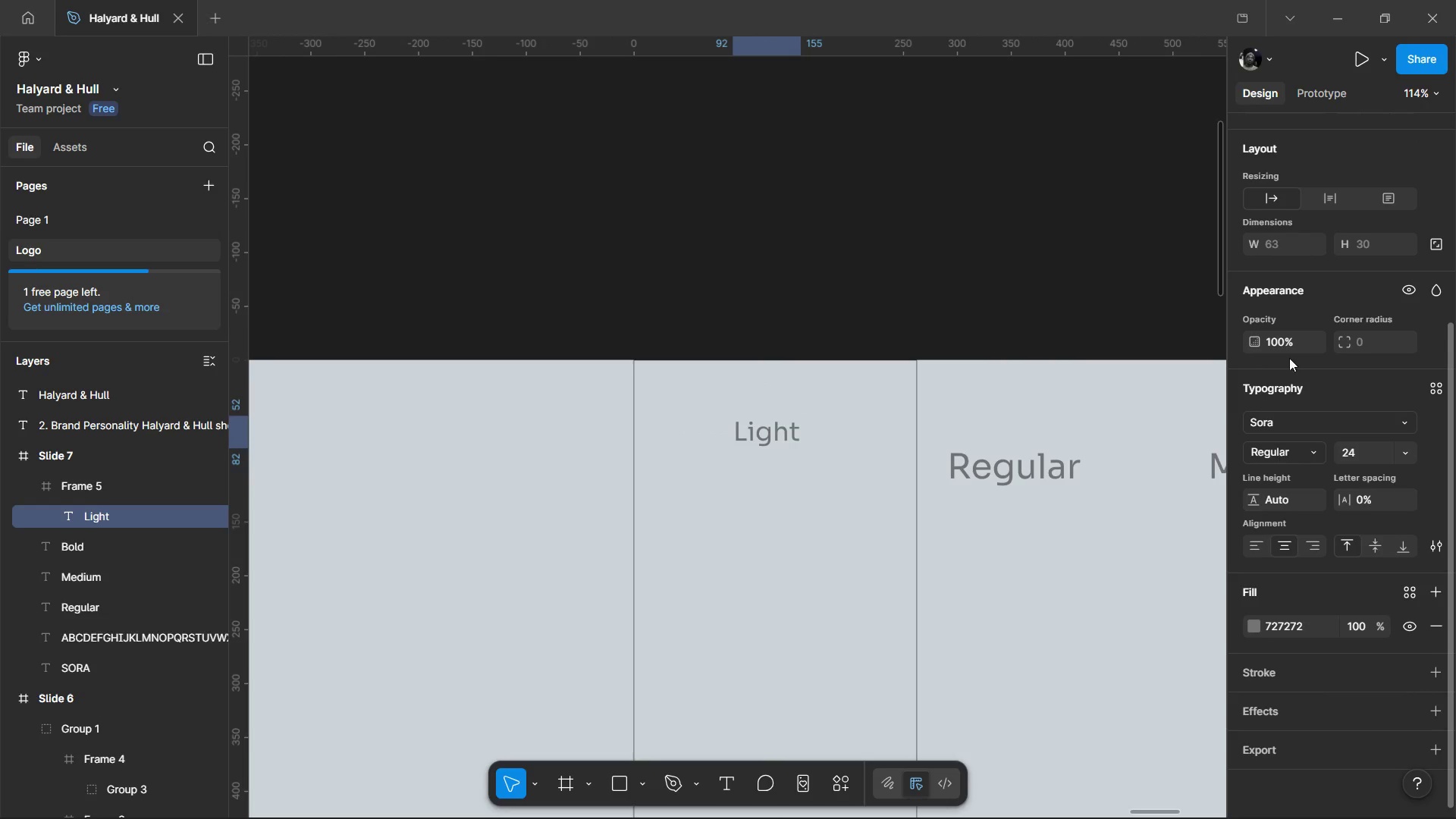 
scroll: coordinate [1303, 330], scroll_direction: up, amount: 4.0
 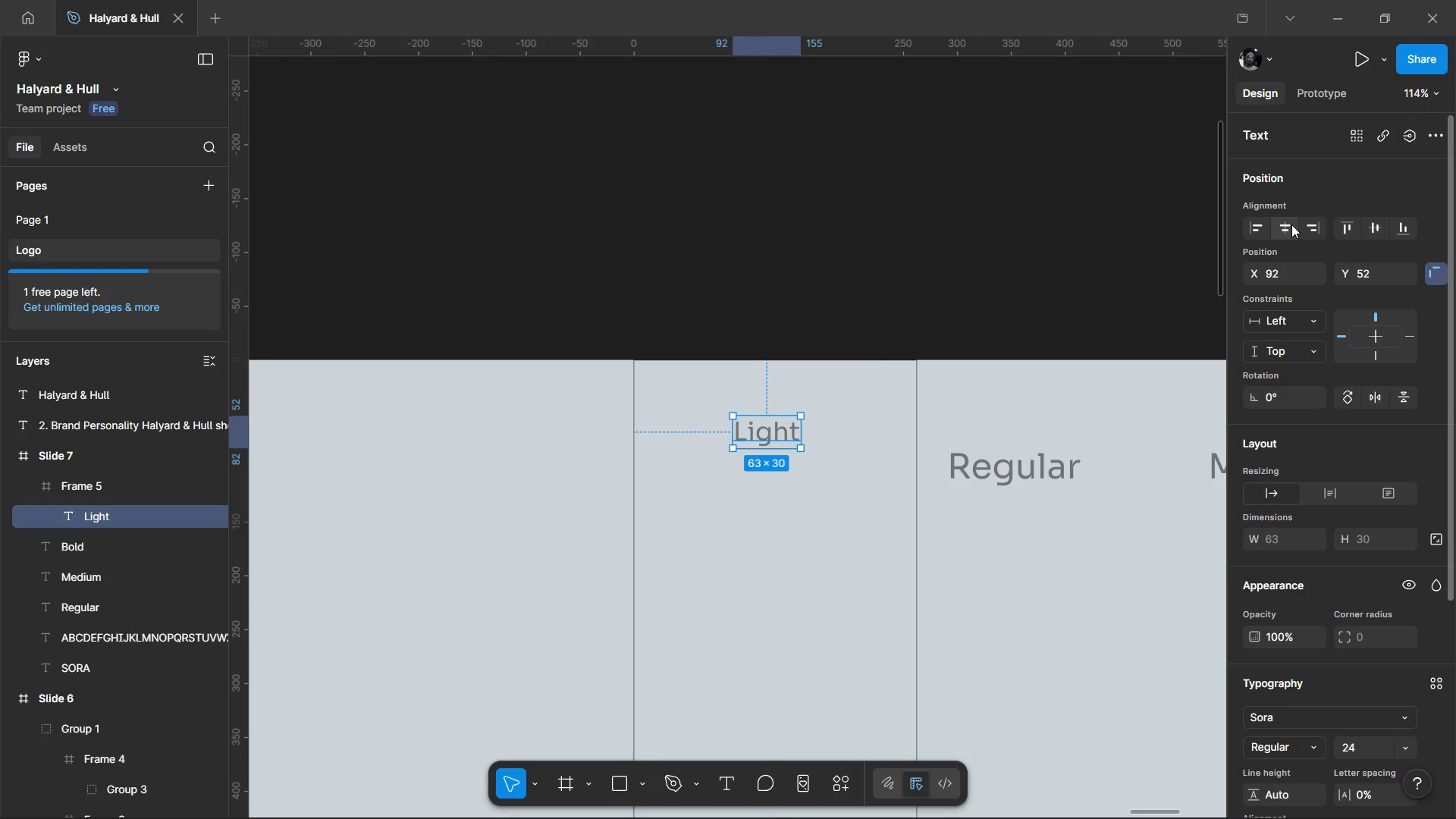 
left_click([1288, 227])
 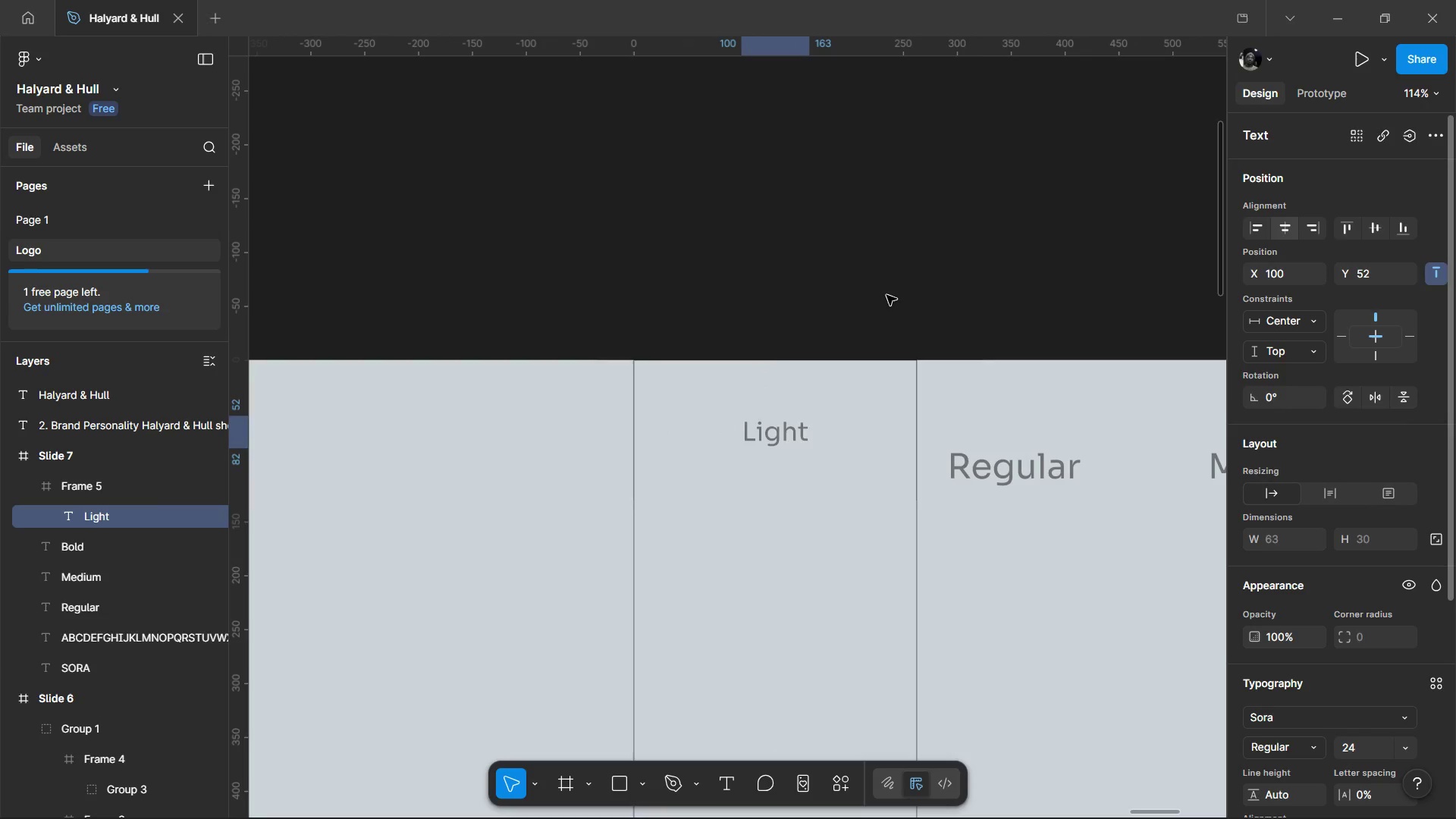 
hold_key(key=ControlLeft, duration=0.7)
scroll: coordinate [1399, 613], scroll_direction: down, amount: 6.0
 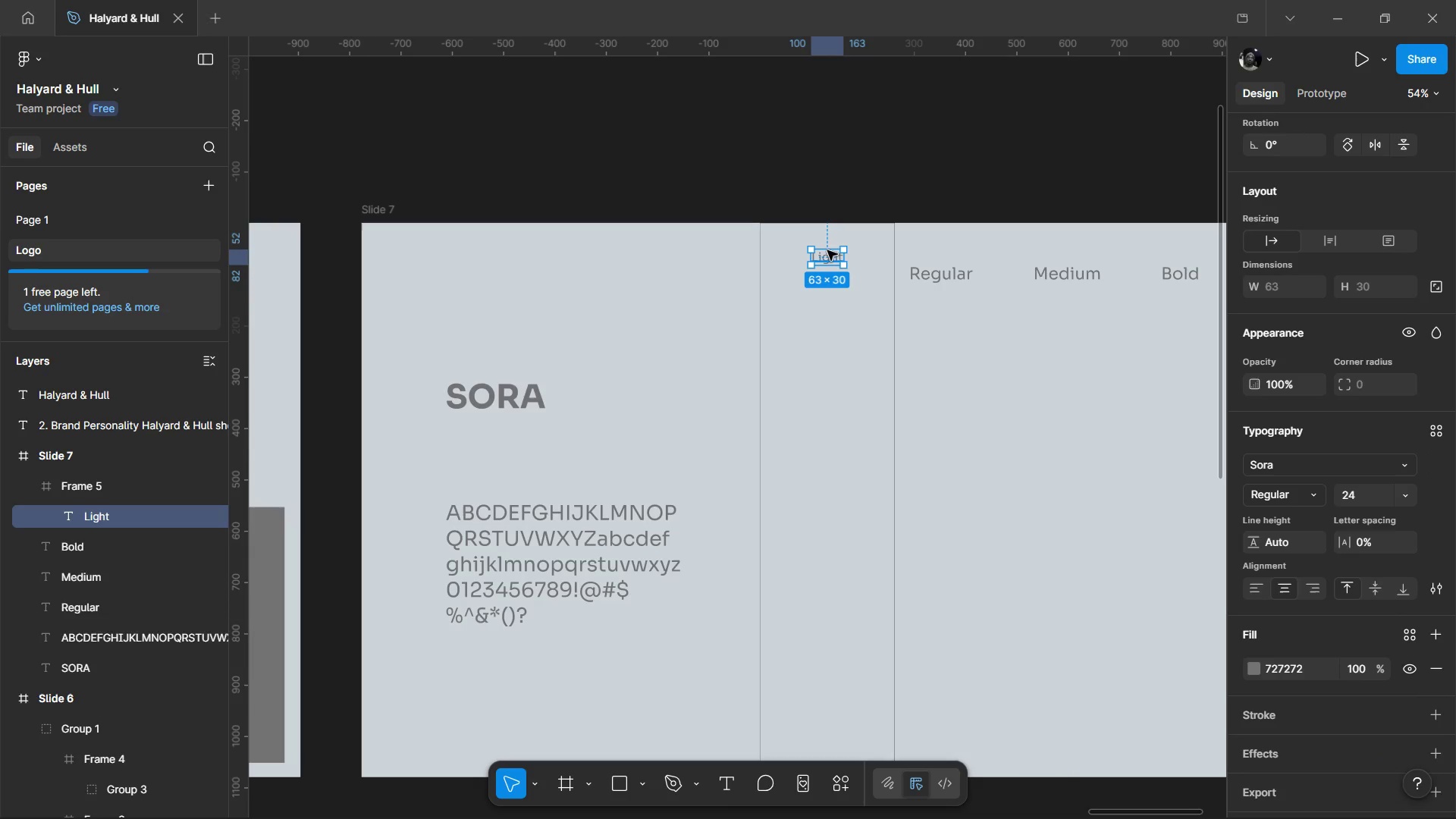 
left_click_drag(start_coordinate=[824, 259], to_coordinate=[824, 267])
 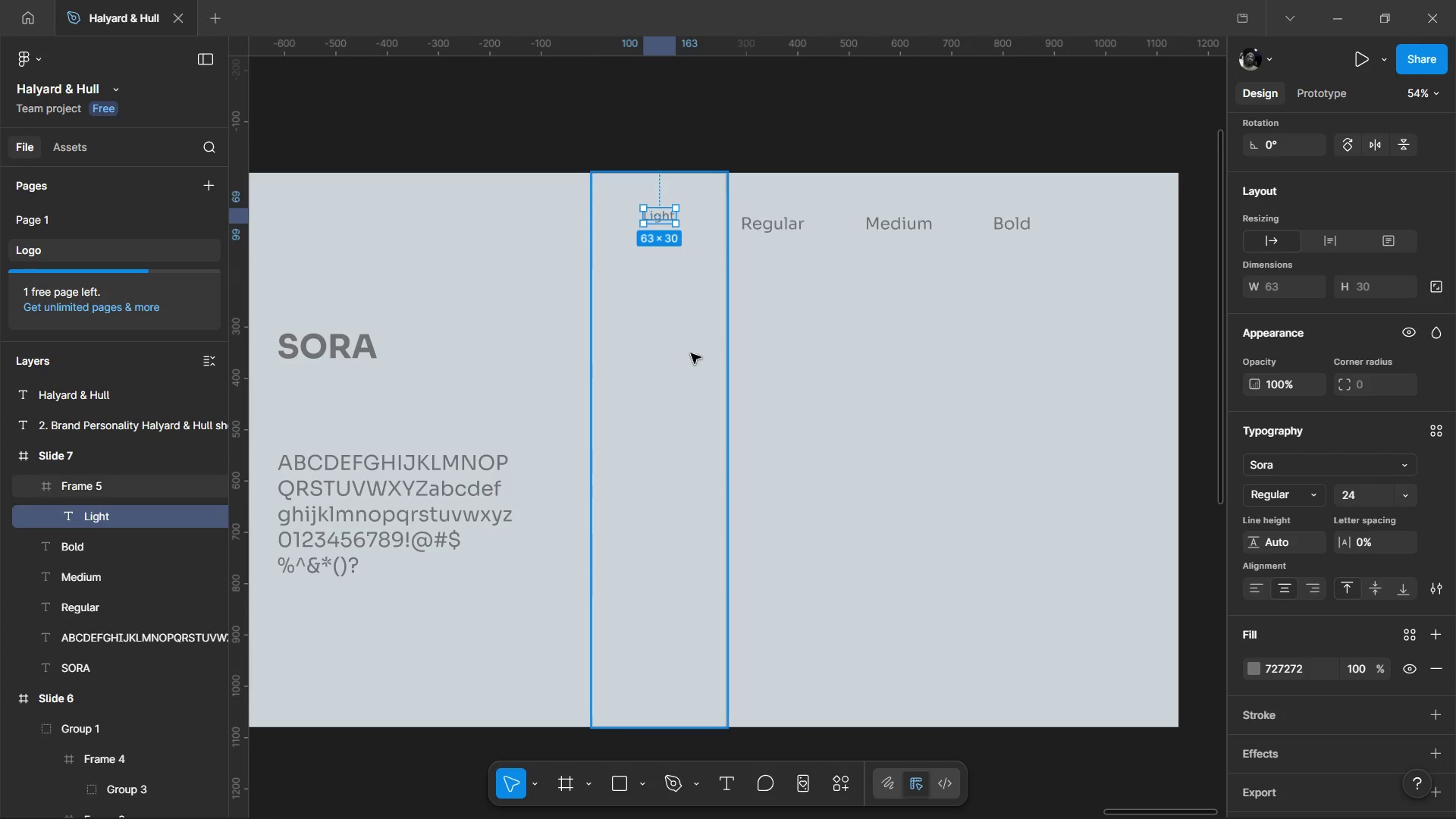 
wait(7.64)
 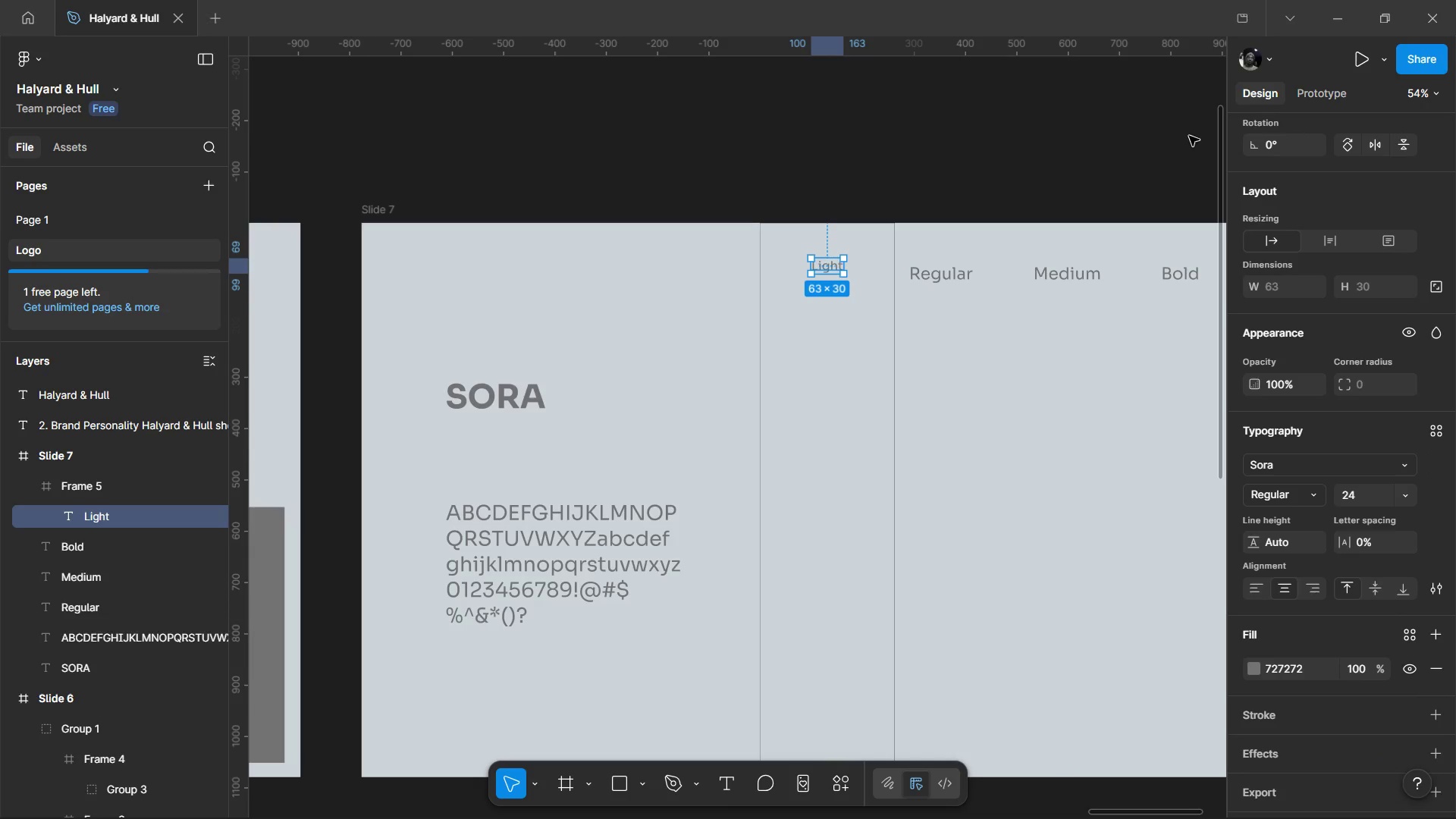 
hold_key(key=AltLeft, duration=1.5)
left_click_drag(start_coordinate=[679, 385], to_coordinate=[813, 381])
 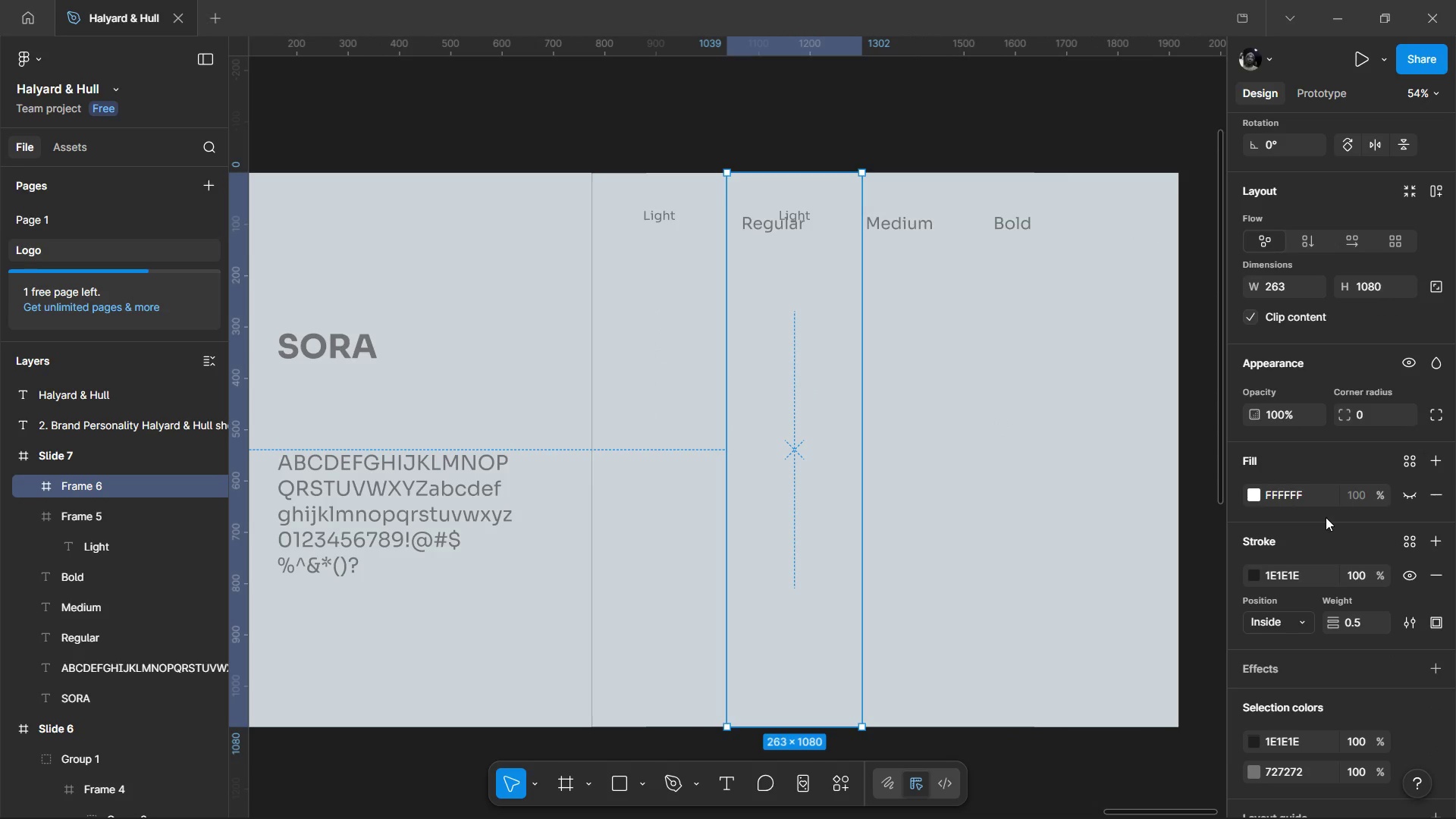 
hold_key(key=AltLeft, duration=1.52)
 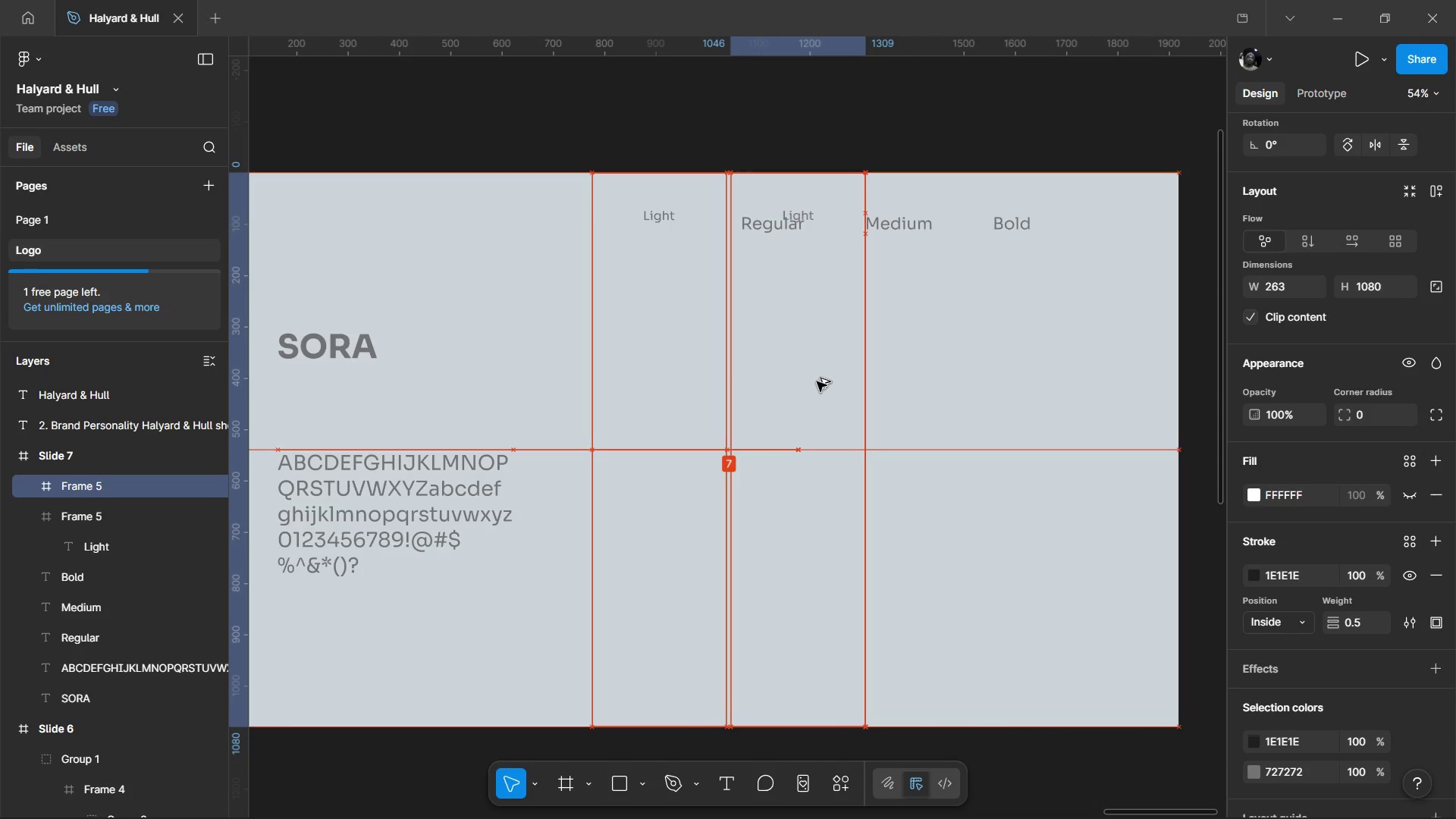 
hold_key(key=AltLeft, duration=1.5)
 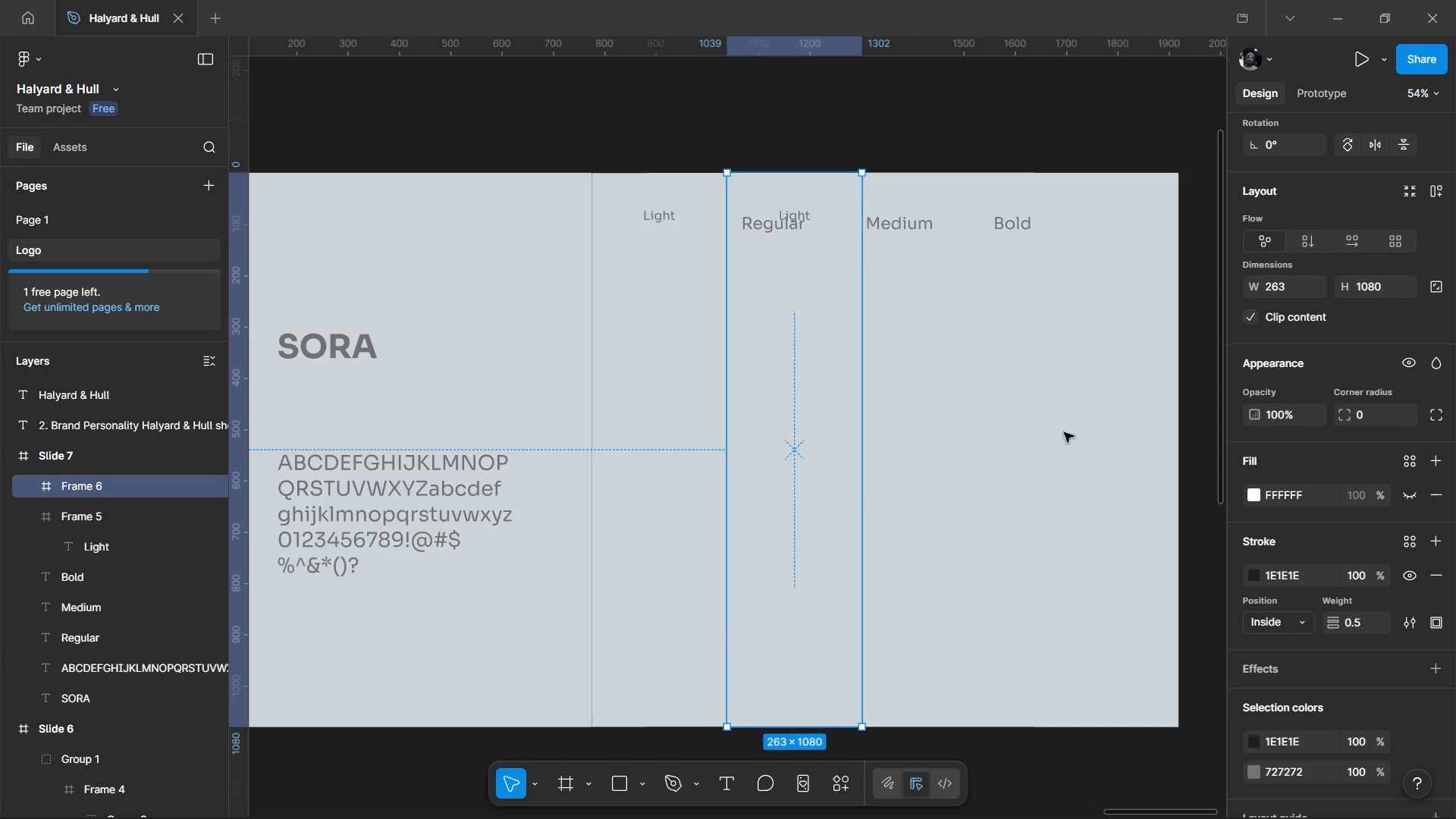 
hold_key(key=AltLeft, duration=0.33)
 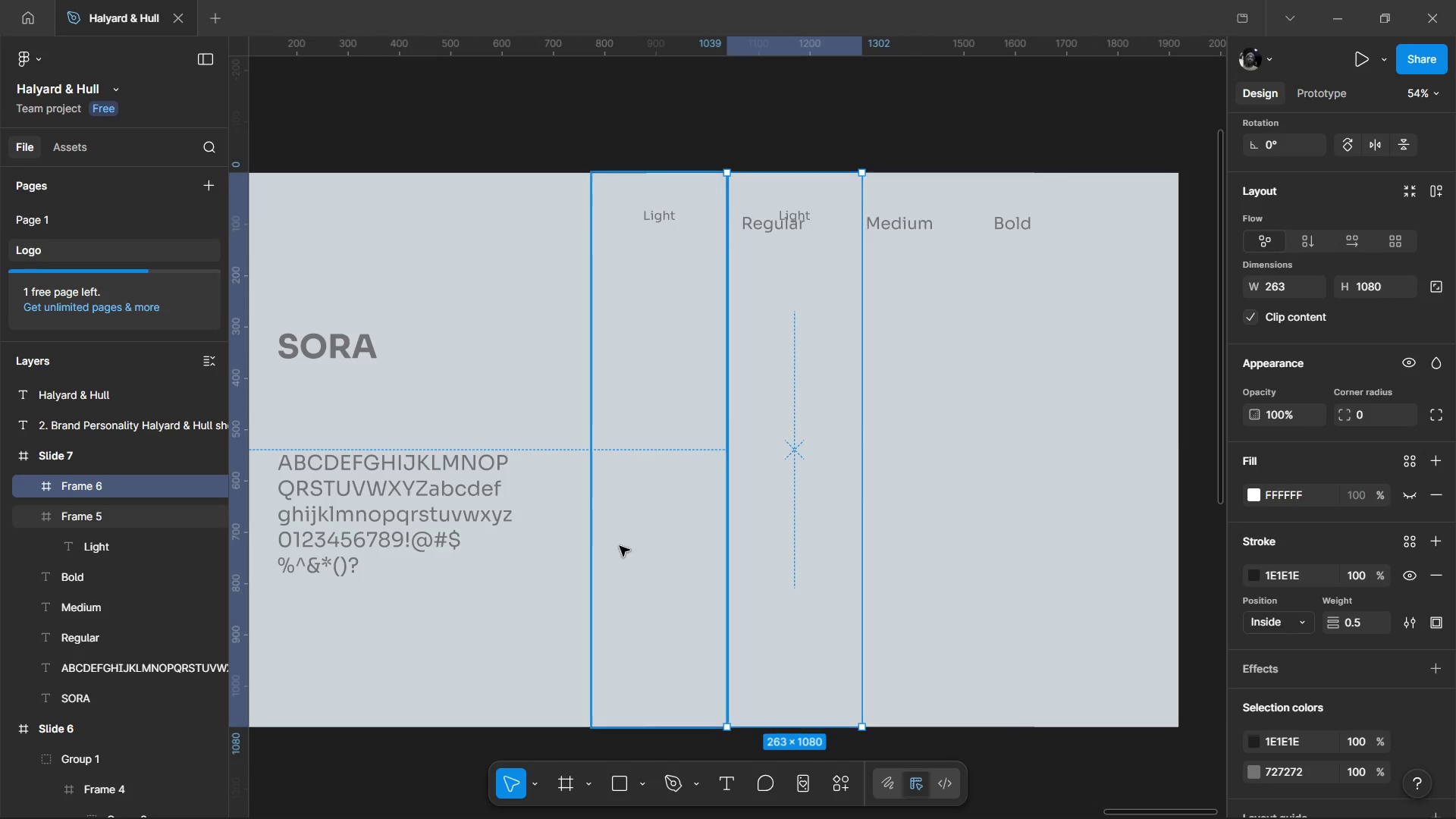 
left_click([670, 471])
 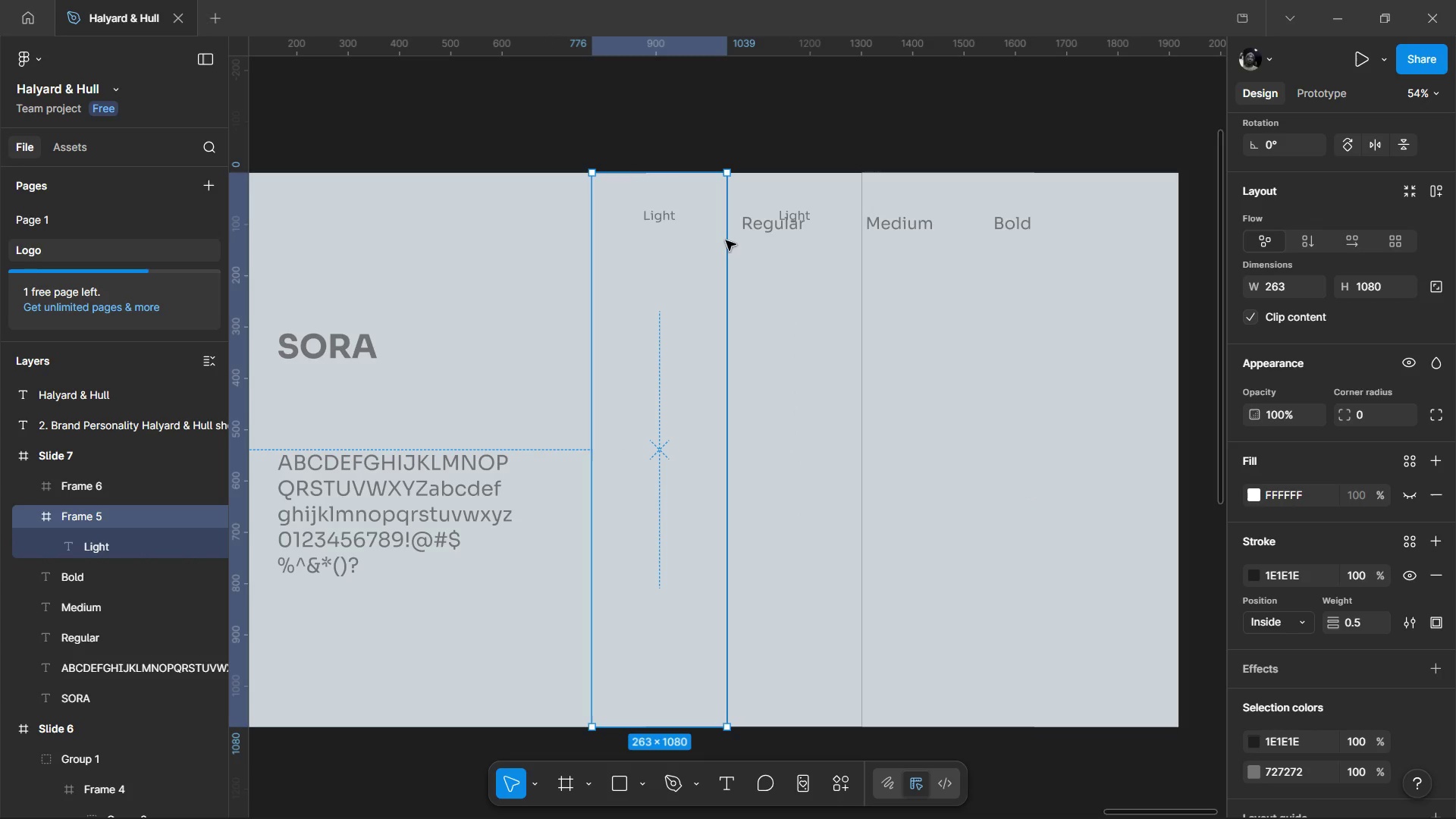 
hold_key(key=ControlLeft, duration=1.52)
scroll: coordinate [536, 256], scroll_direction: up, amount: 7.0
 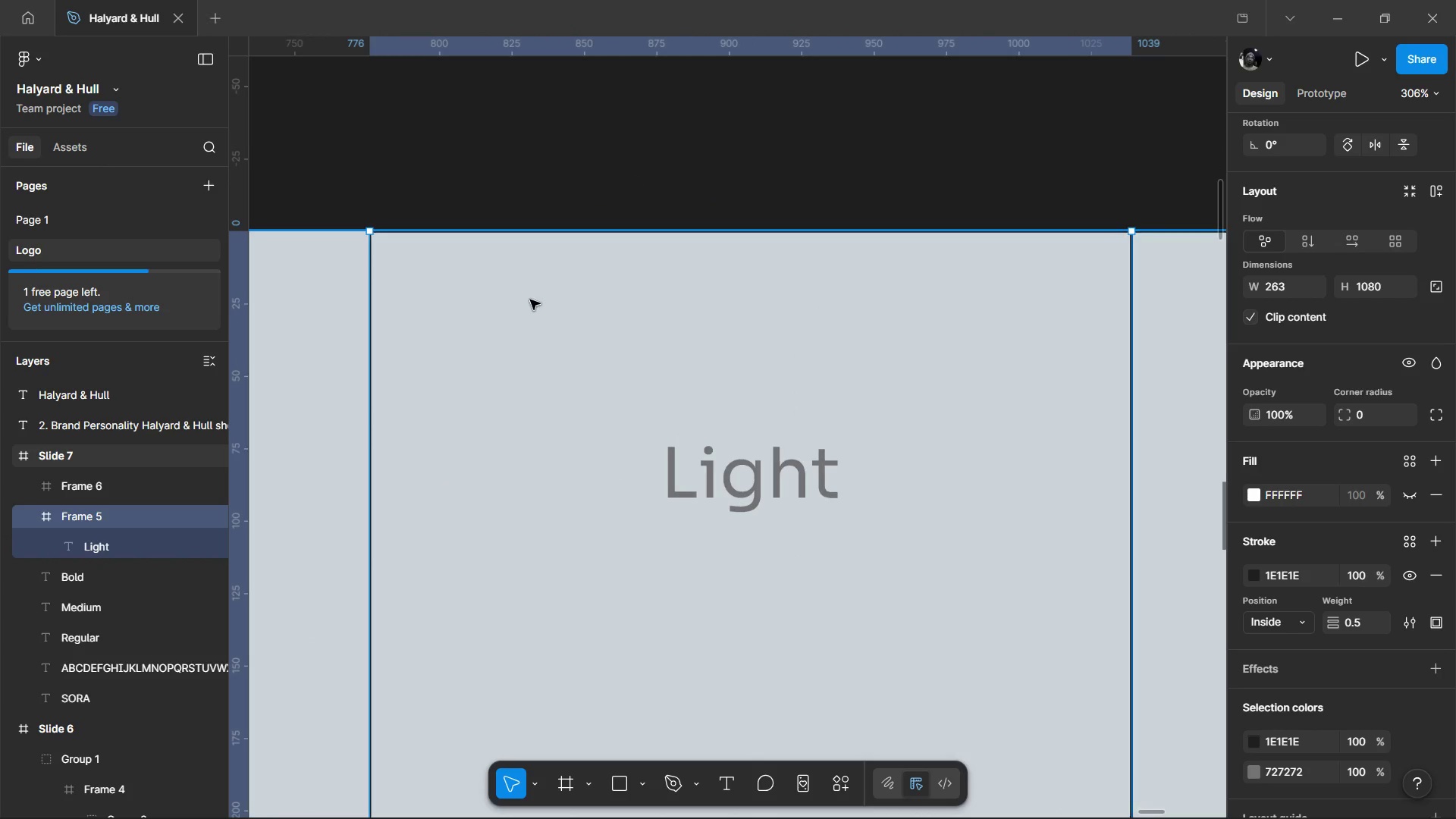 
hold_key(key=ControlLeft, duration=1.11)
scroll: coordinate [529, 359], scroll_direction: down, amount: 4.0
 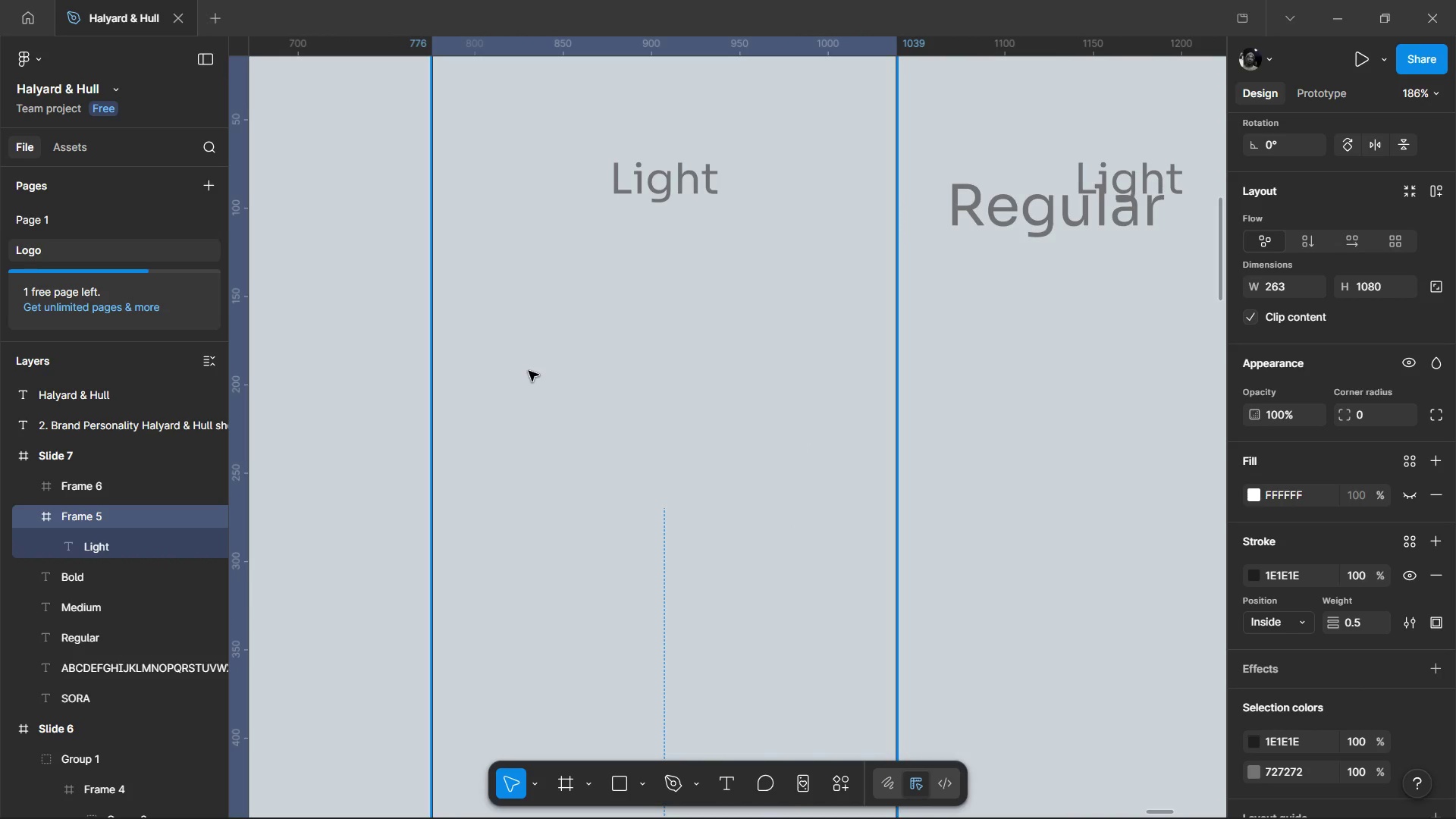 
hold_key(key=ControlLeft, duration=0.56)
scroll: coordinate [529, 372], scroll_direction: down, amount: 3.0
 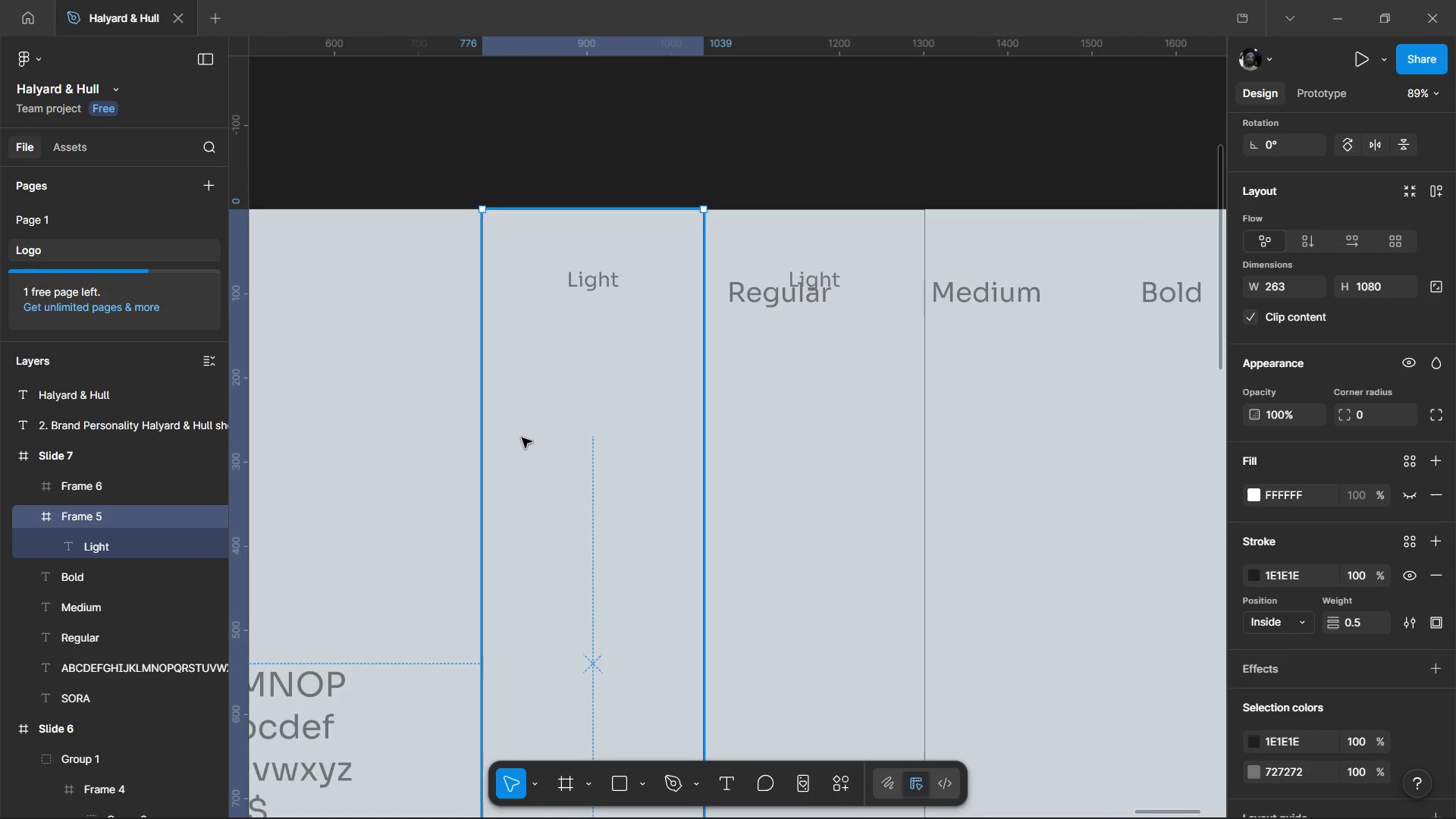 
hold_key(key=ControlLeft, duration=0.72)
 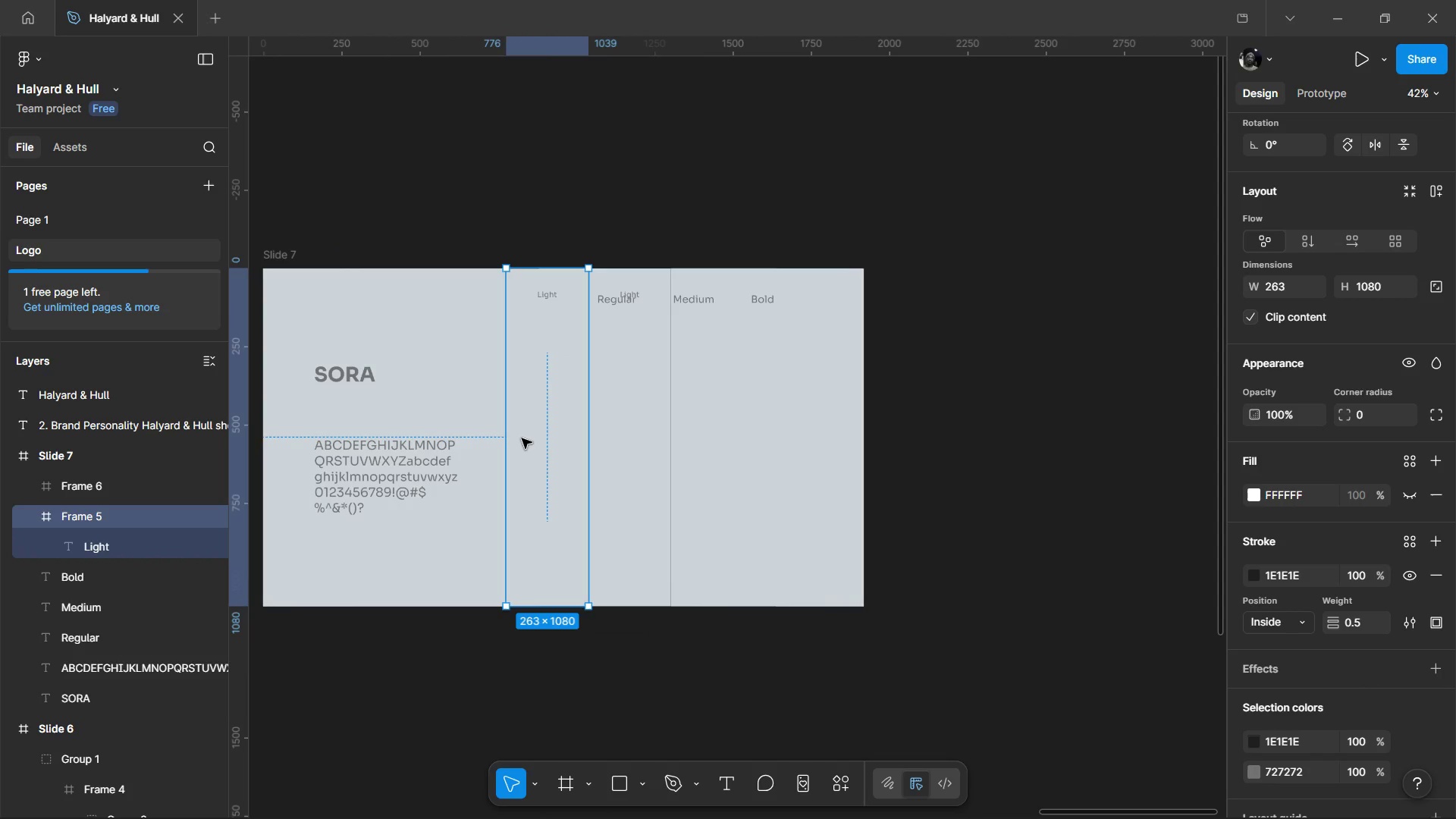 
scroll: coordinate [522, 438], scroll_direction: down, amount: 3.0
 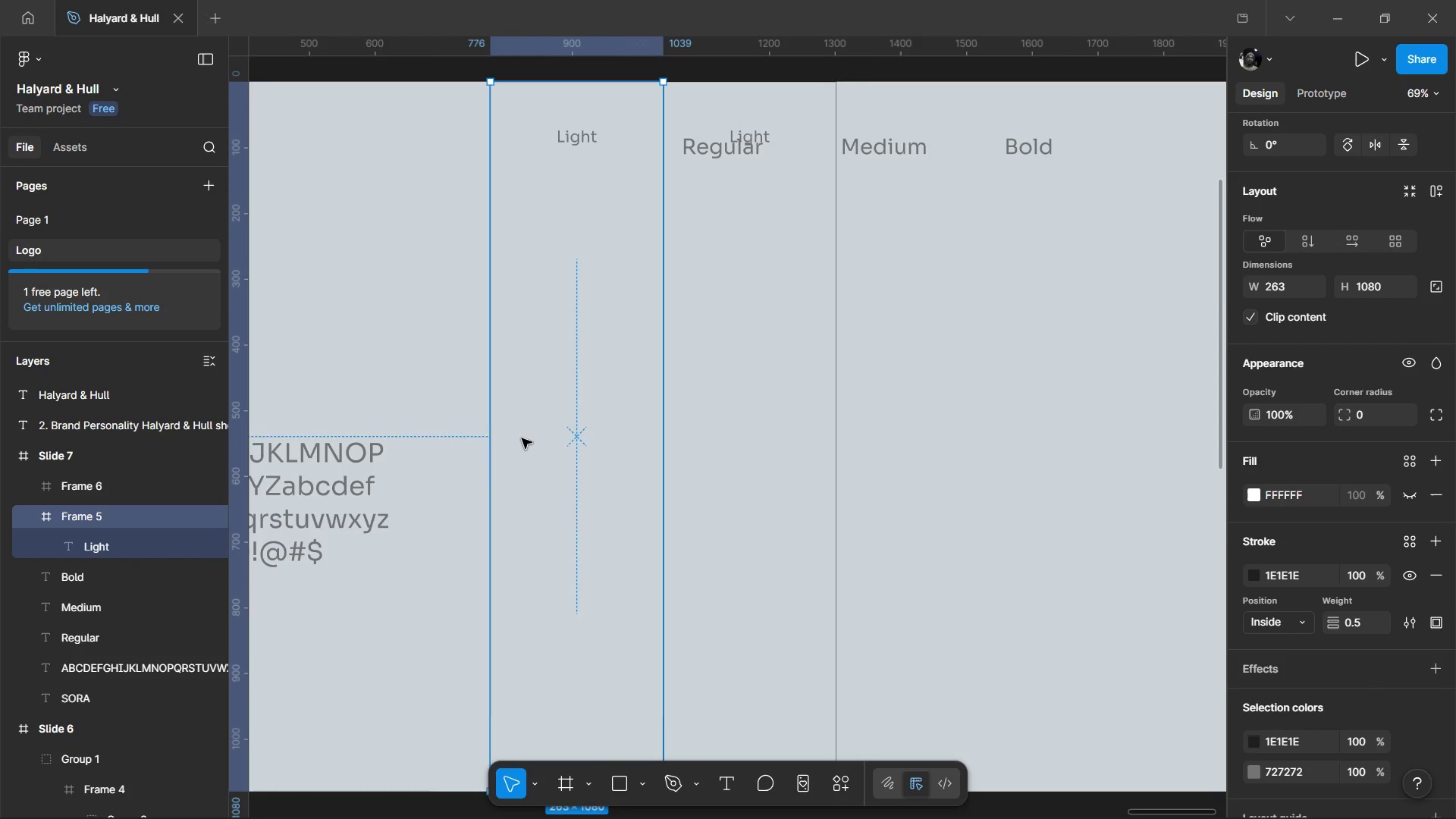 
hold_key(key=ControlLeft, duration=0.52)
 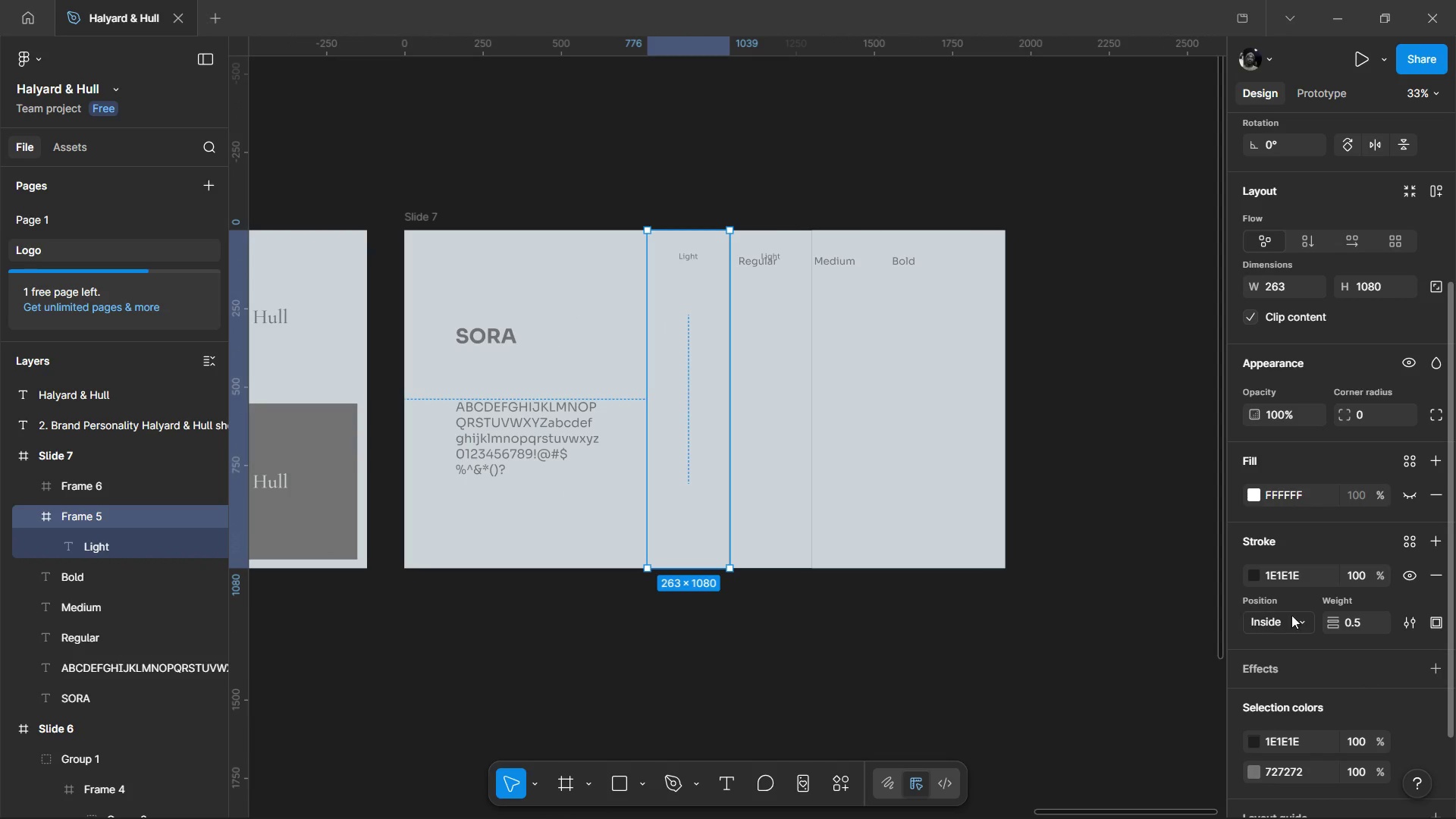 
scroll: coordinate [1359, 592], scroll_direction: down, amount: 1.0
 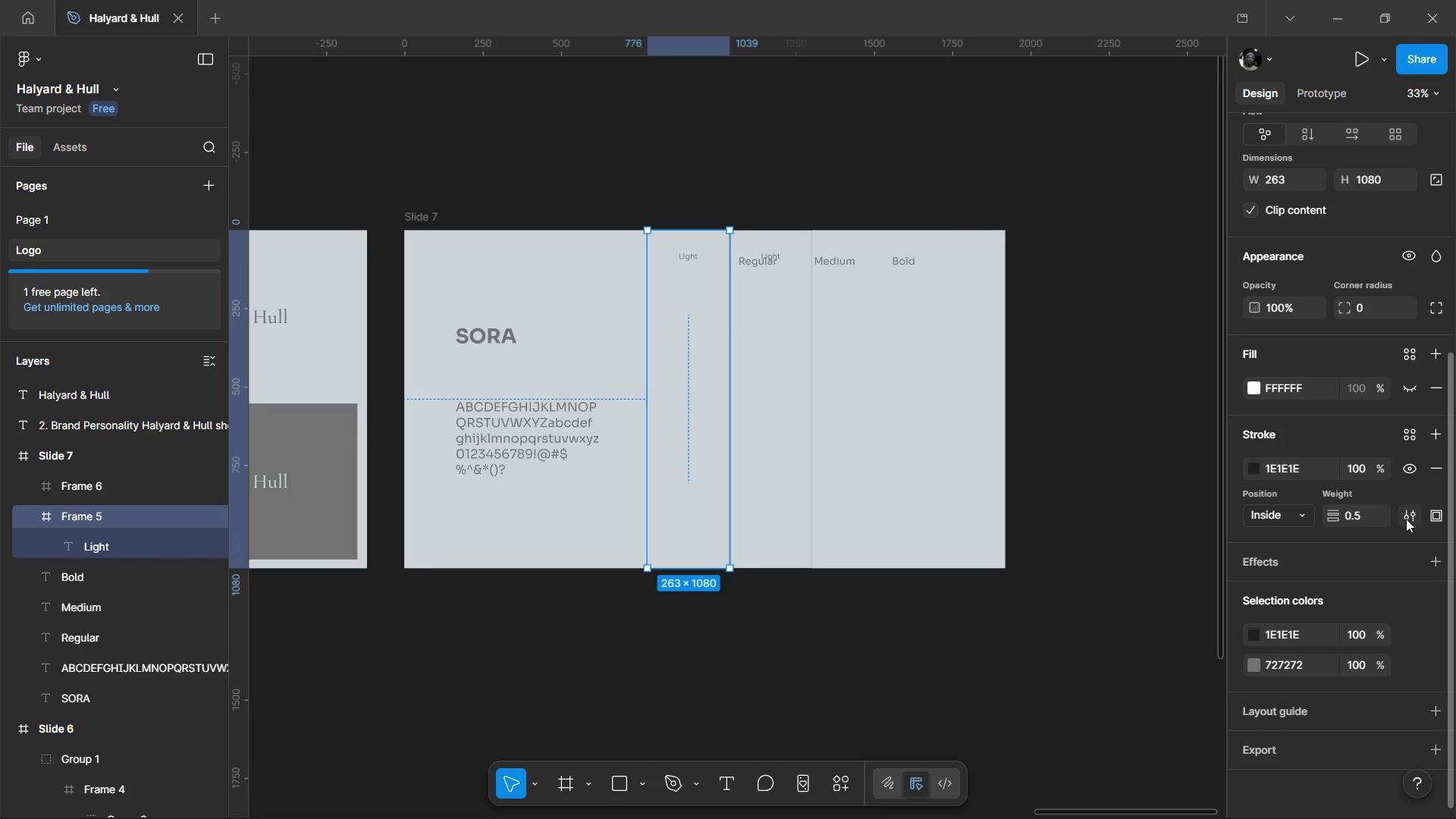 
left_click([1432, 516])
 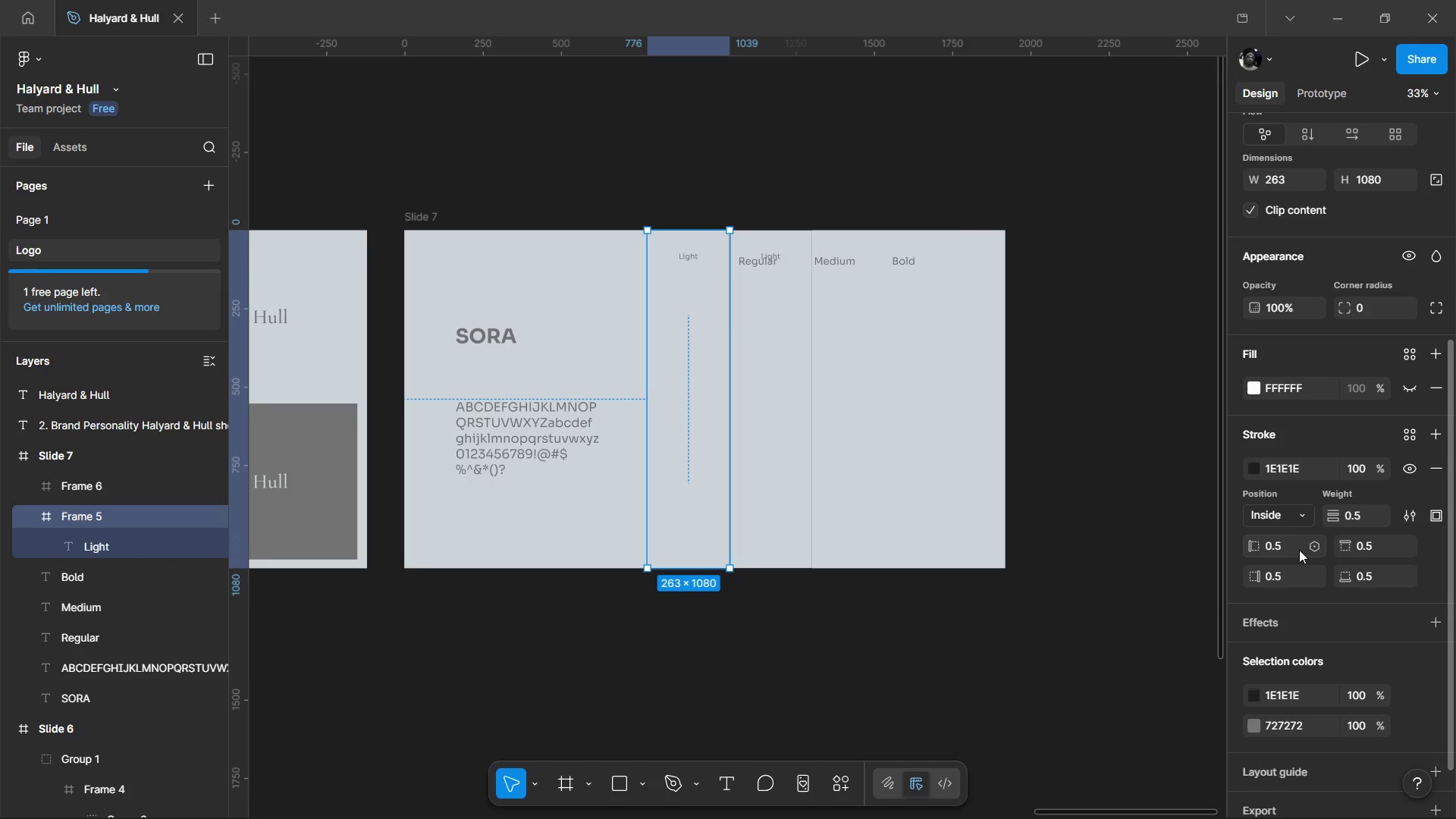 
wait(5.66)
 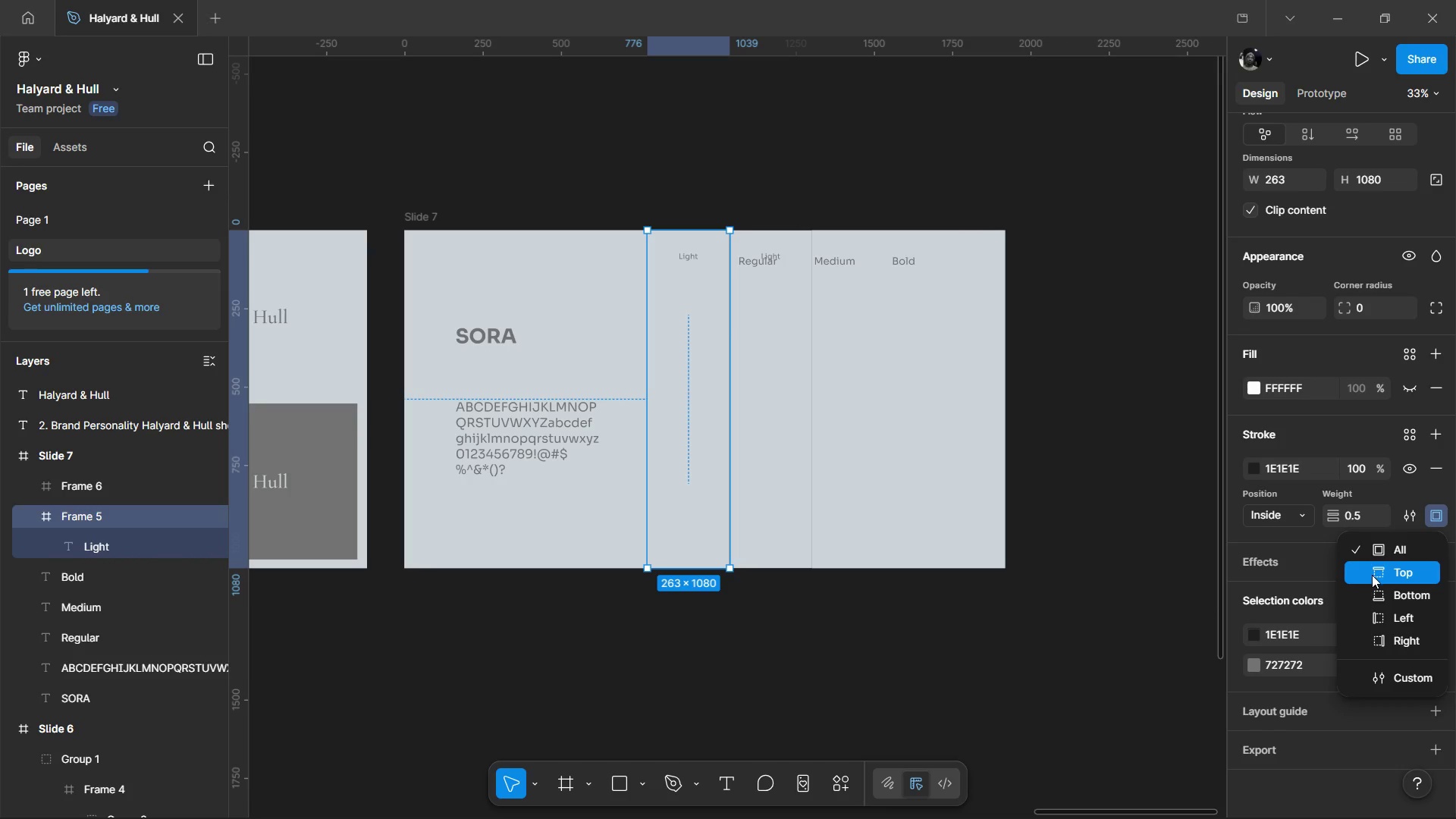 
left_click([1358, 547])
 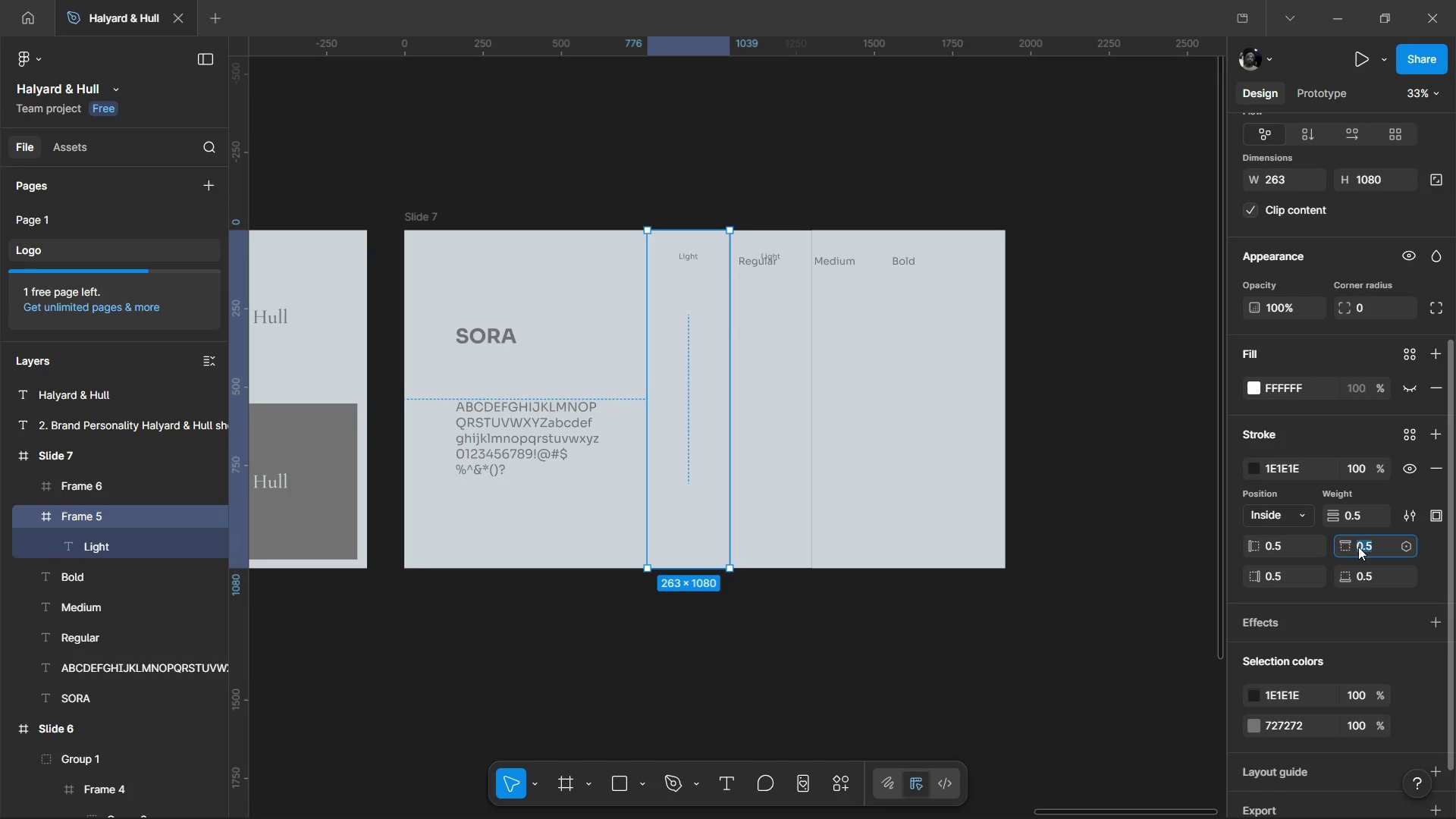 
key(0)
 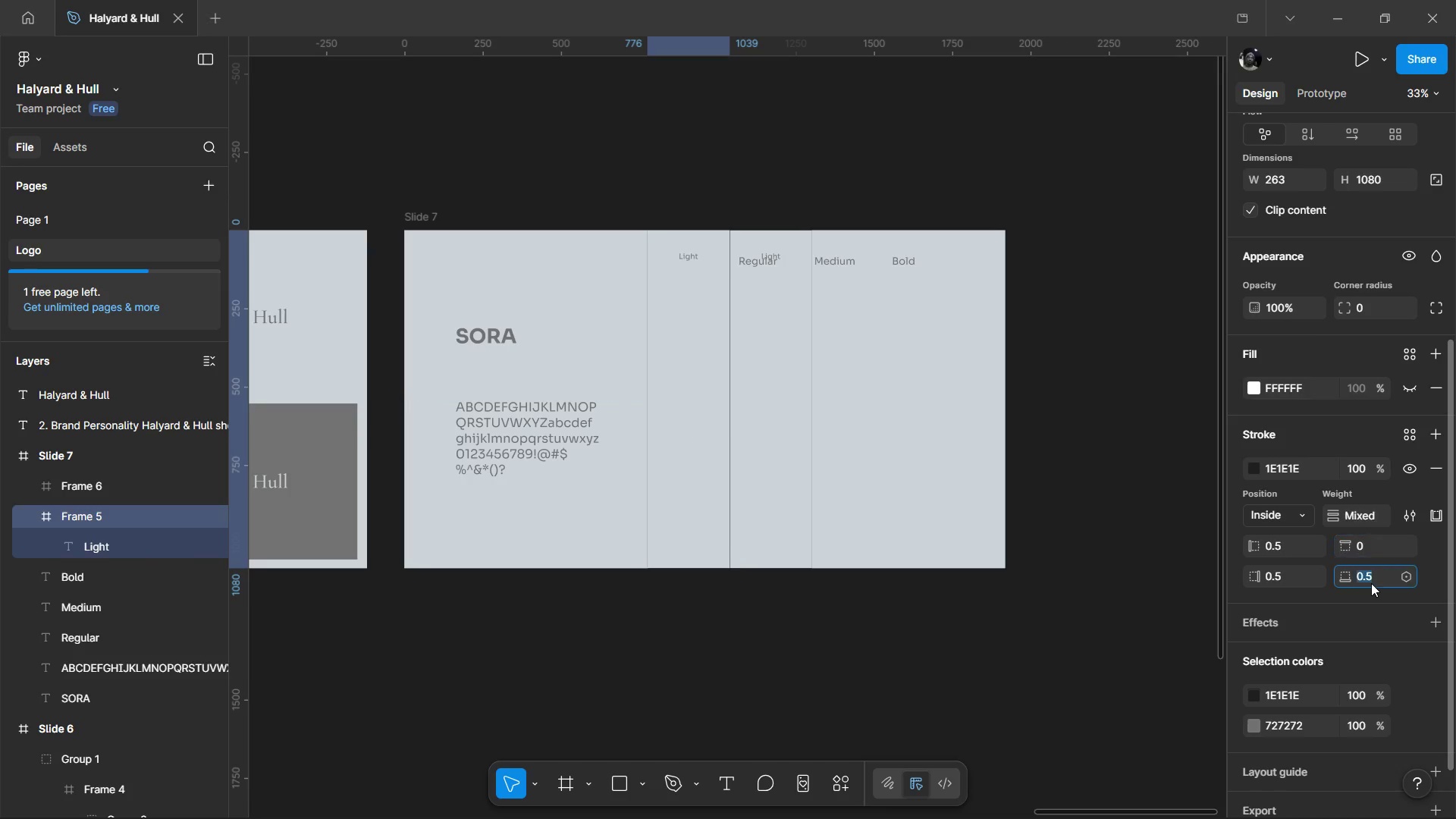 
key(0)
 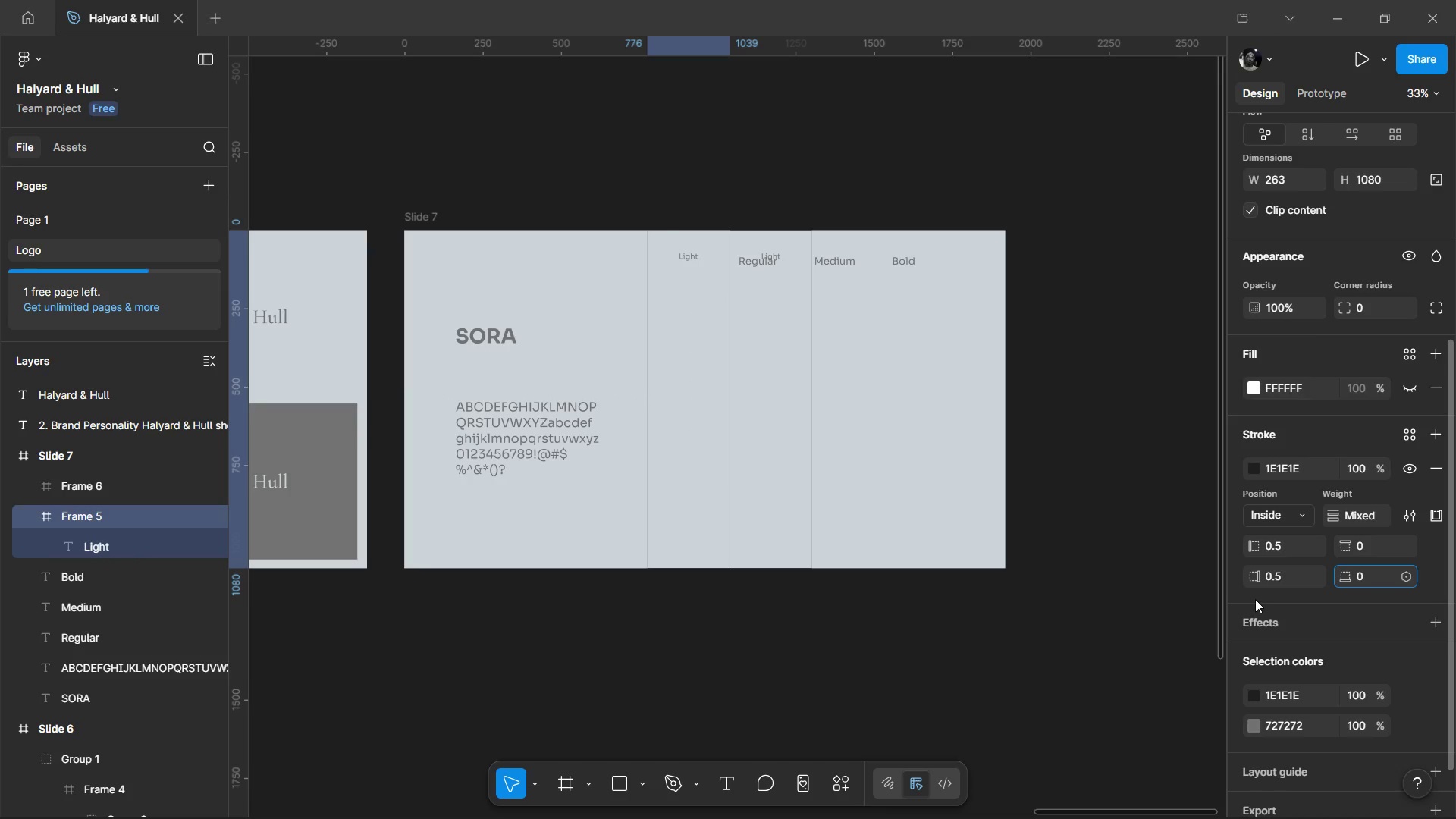 
left_click([1250, 598])
 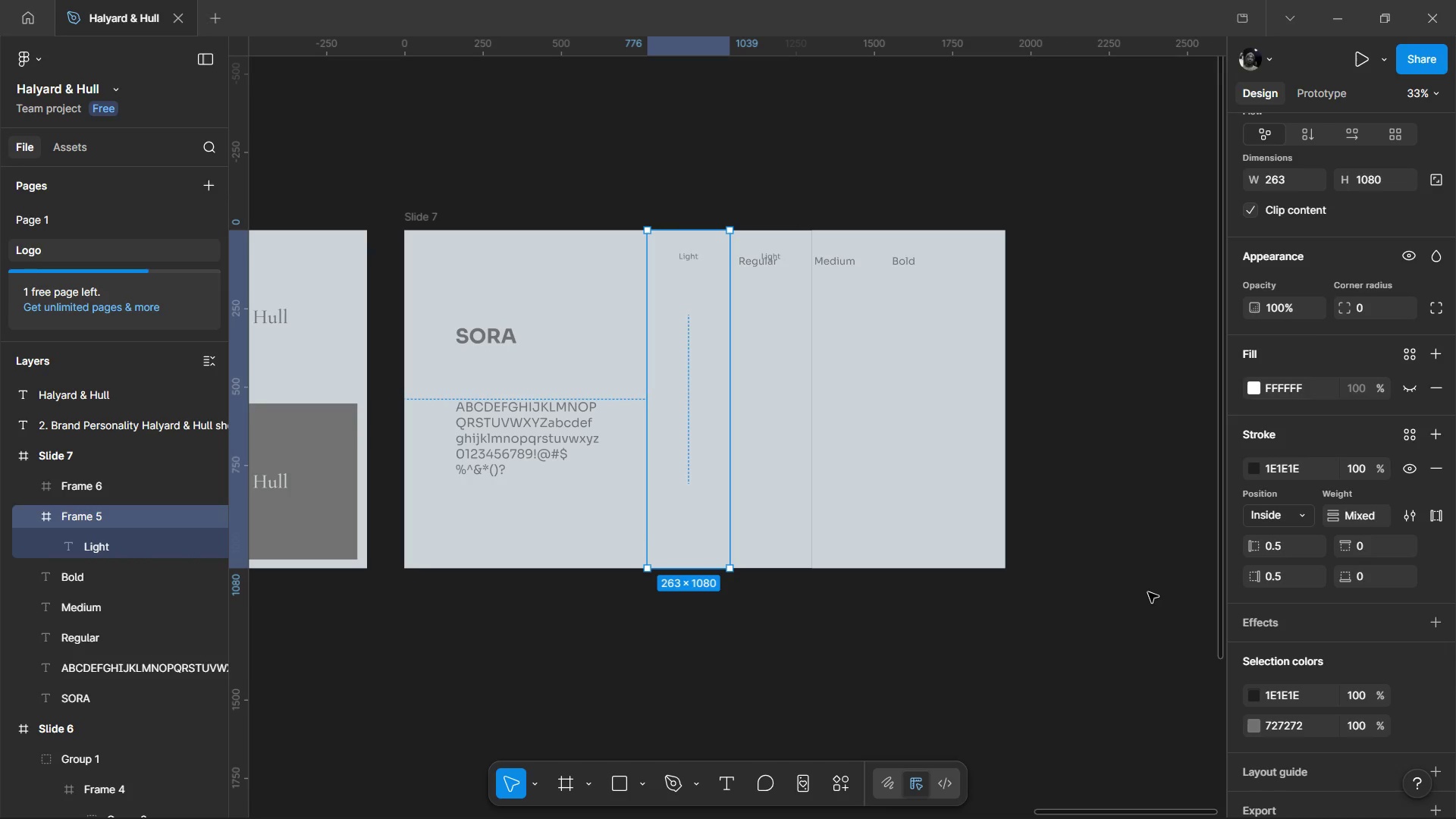 
left_click([1147, 592])
 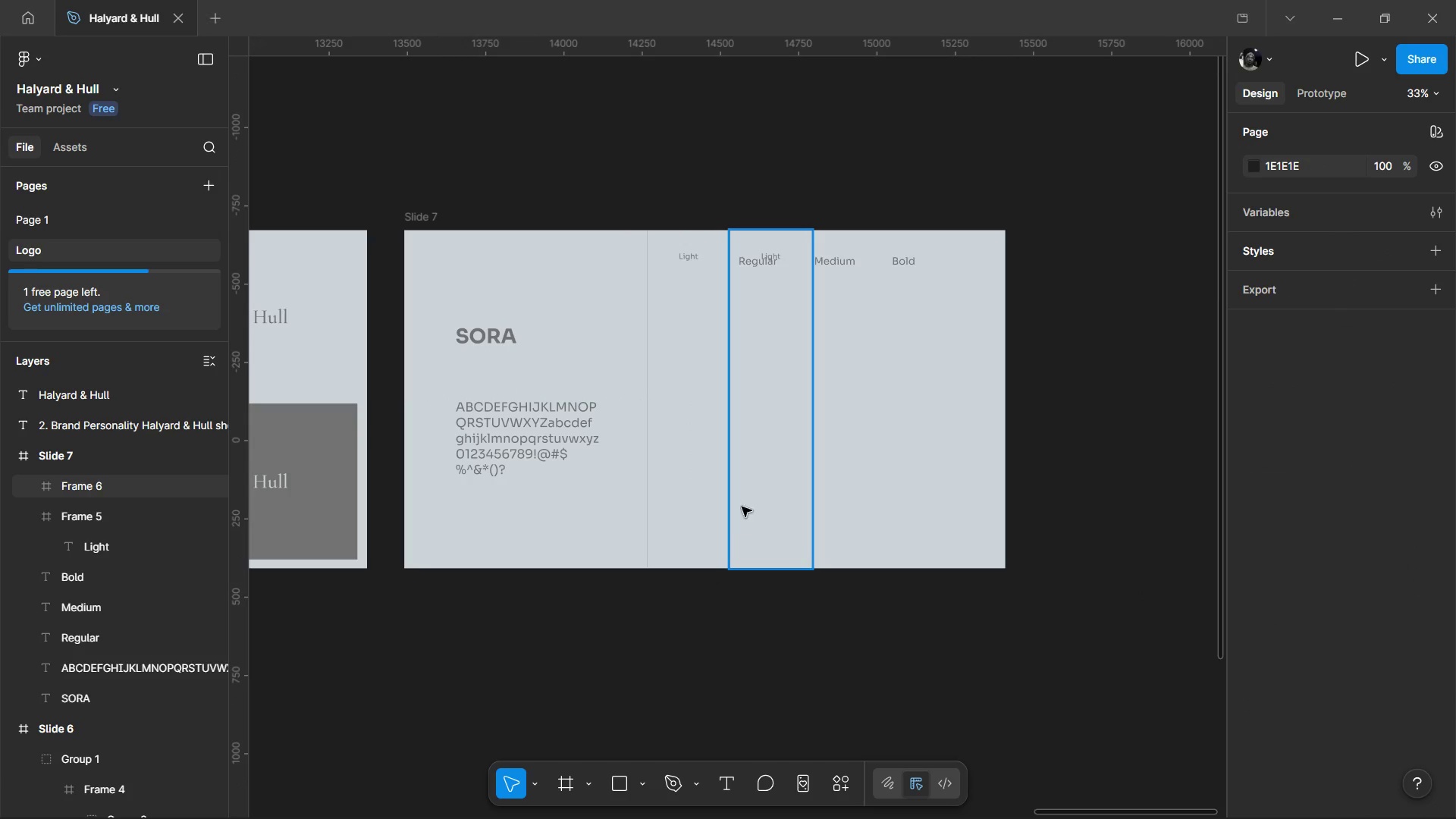 
left_click([761, 487])
 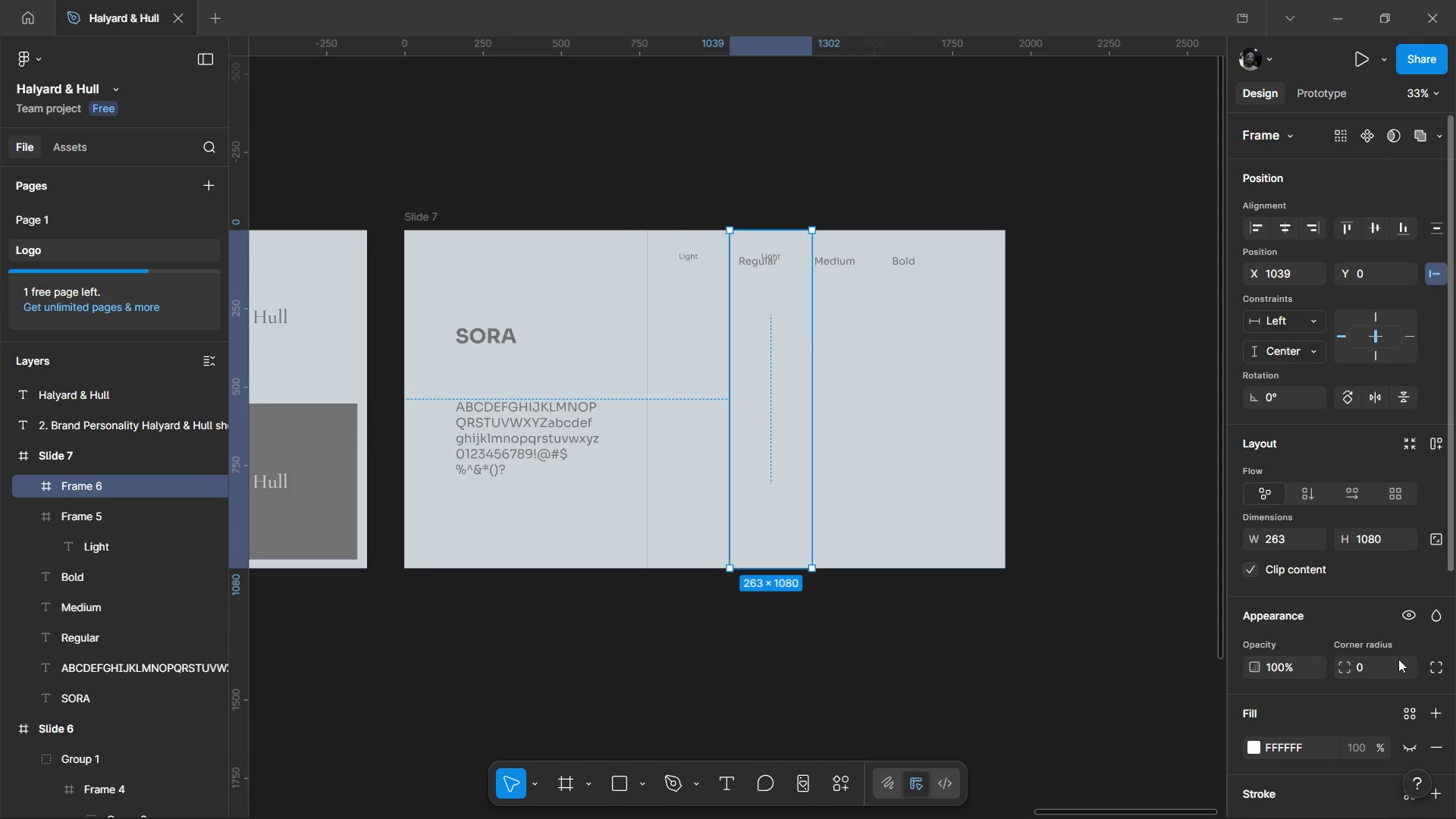 
scroll: coordinate [1400, 662], scroll_direction: down, amount: 3.0
 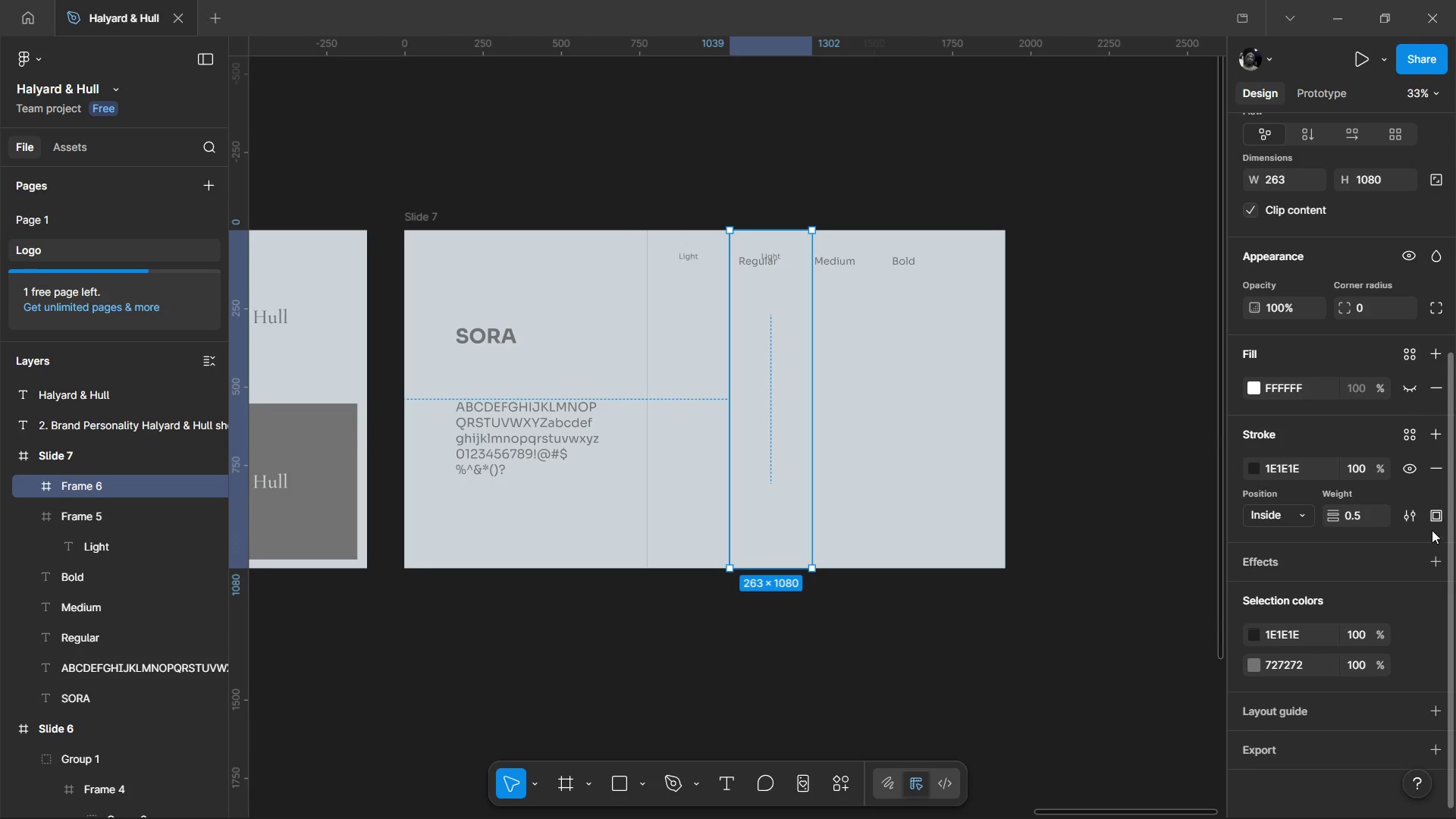 
left_click([1438, 522])
 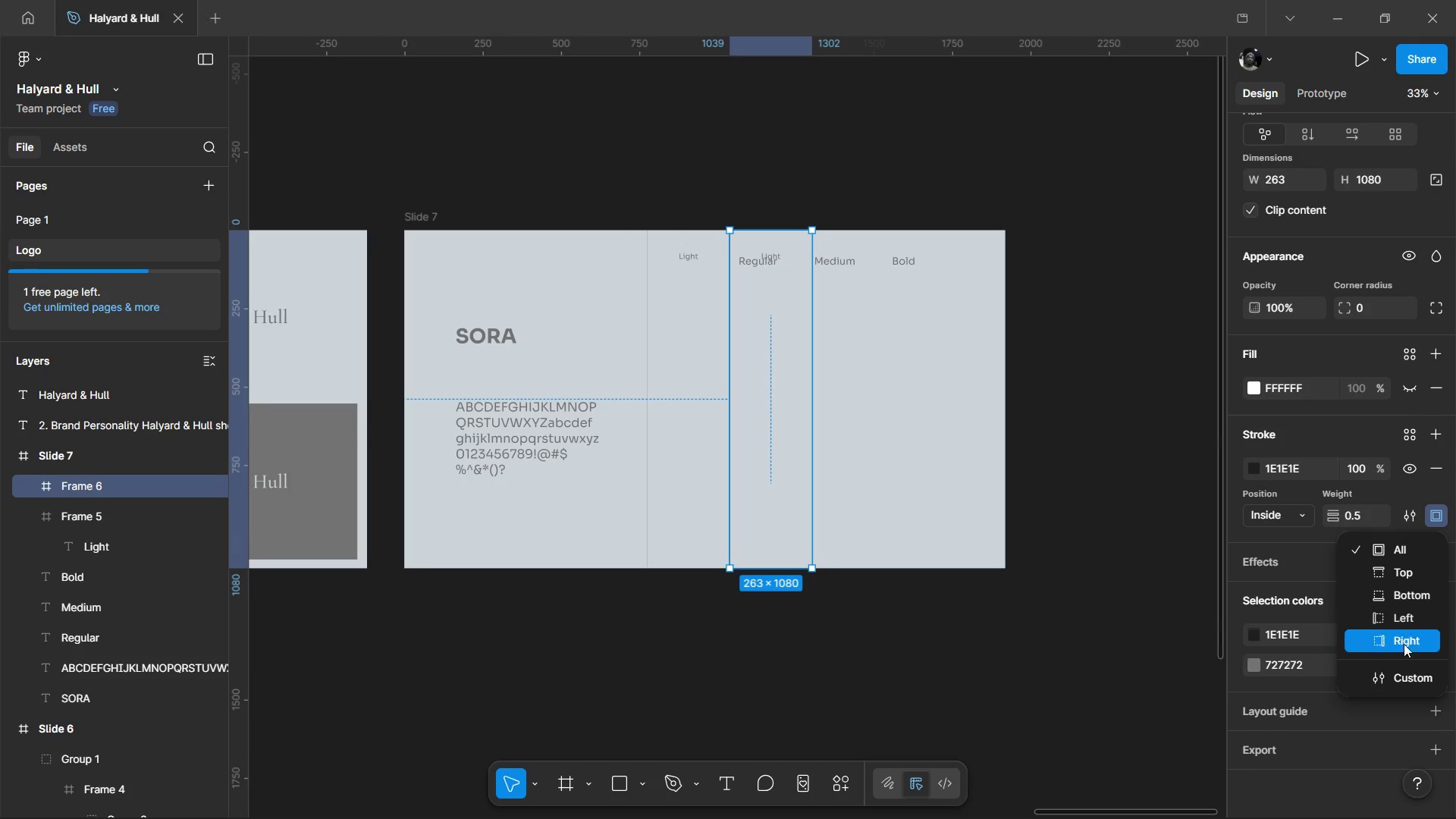 
left_click([1404, 668])
 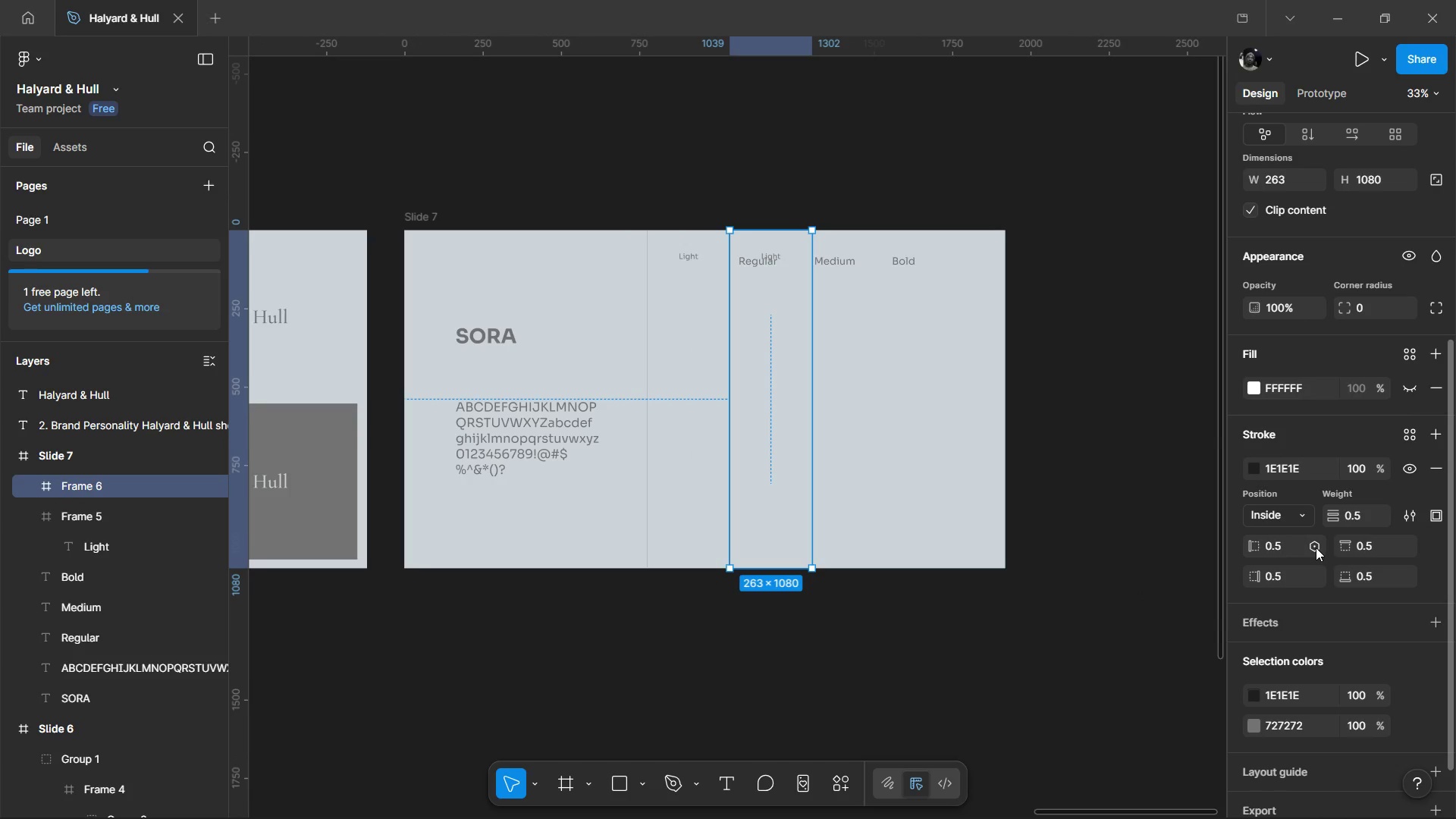 
left_click_drag(start_coordinate=[1354, 547], to_coordinate=[728, 426])
 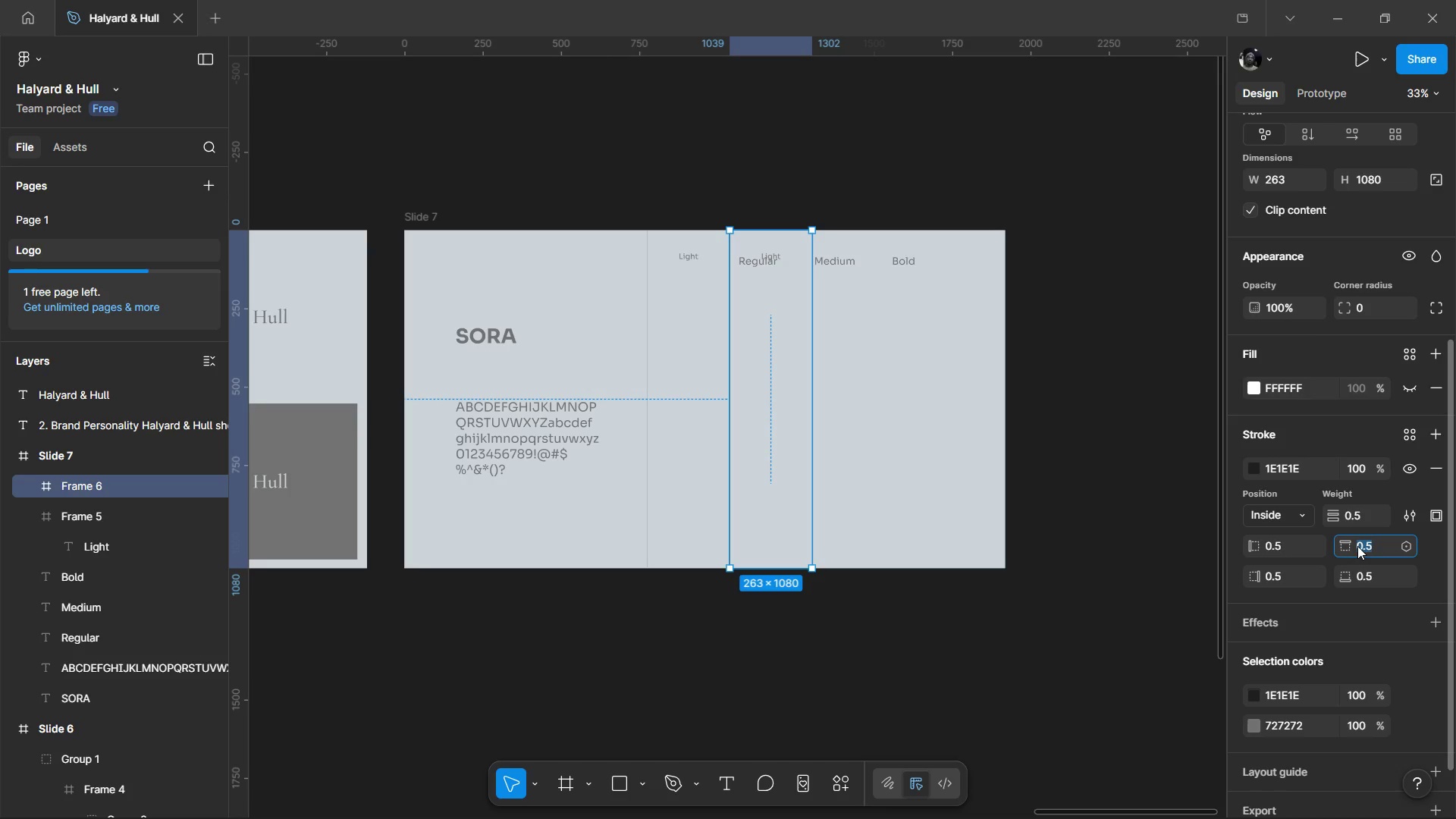 
key(0)
 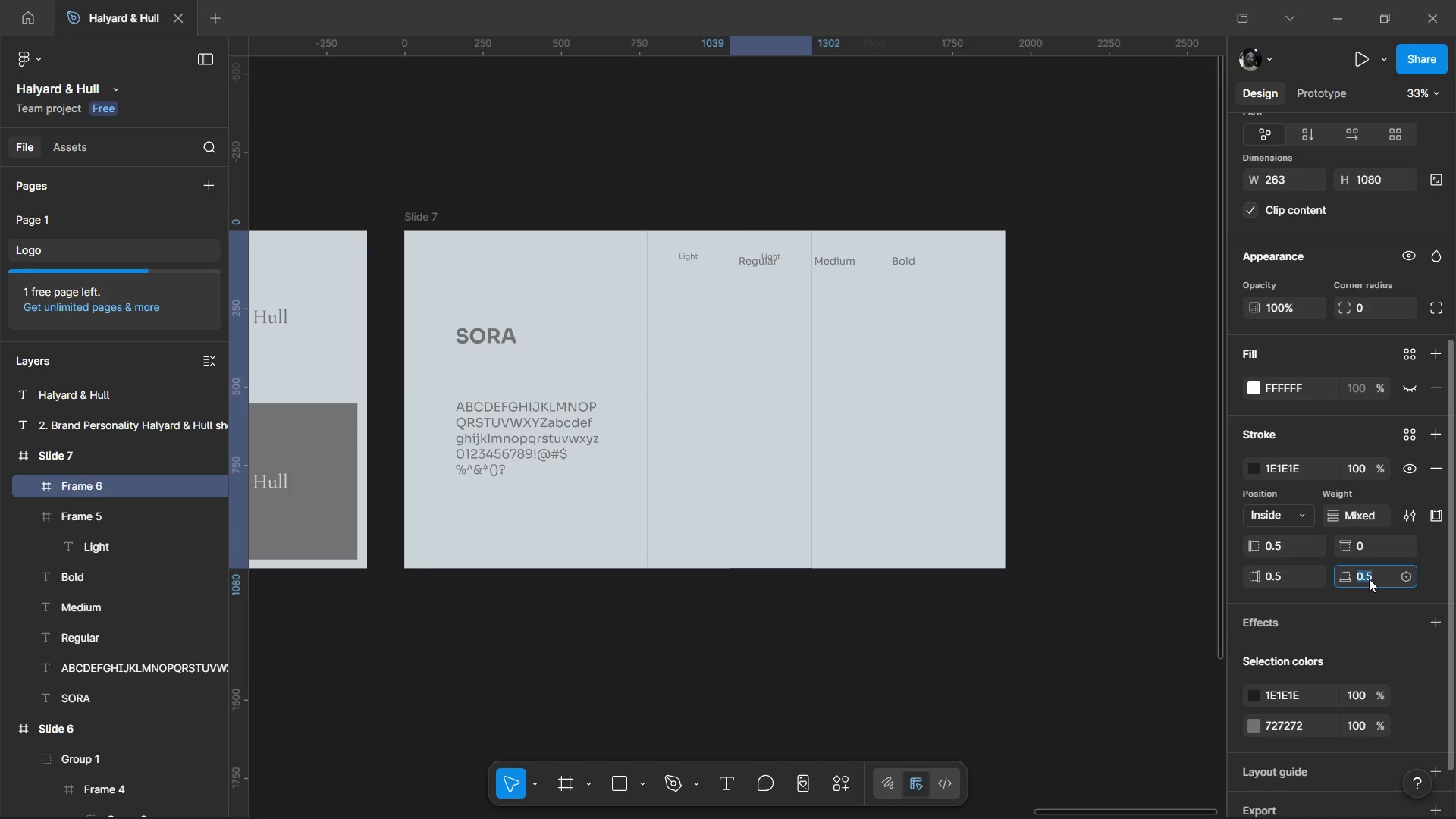 
key(0)
 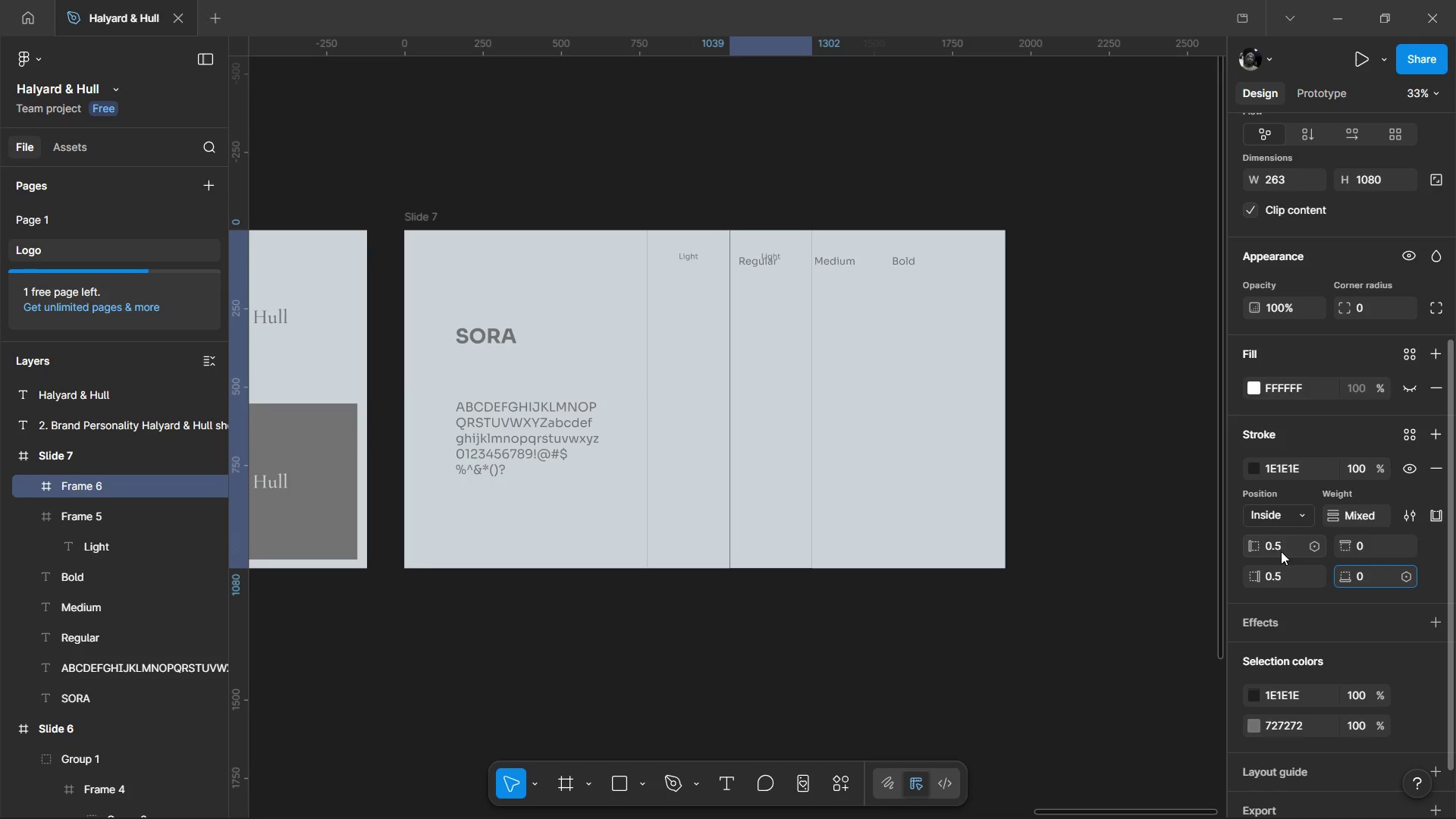 
left_click([1281, 542])
 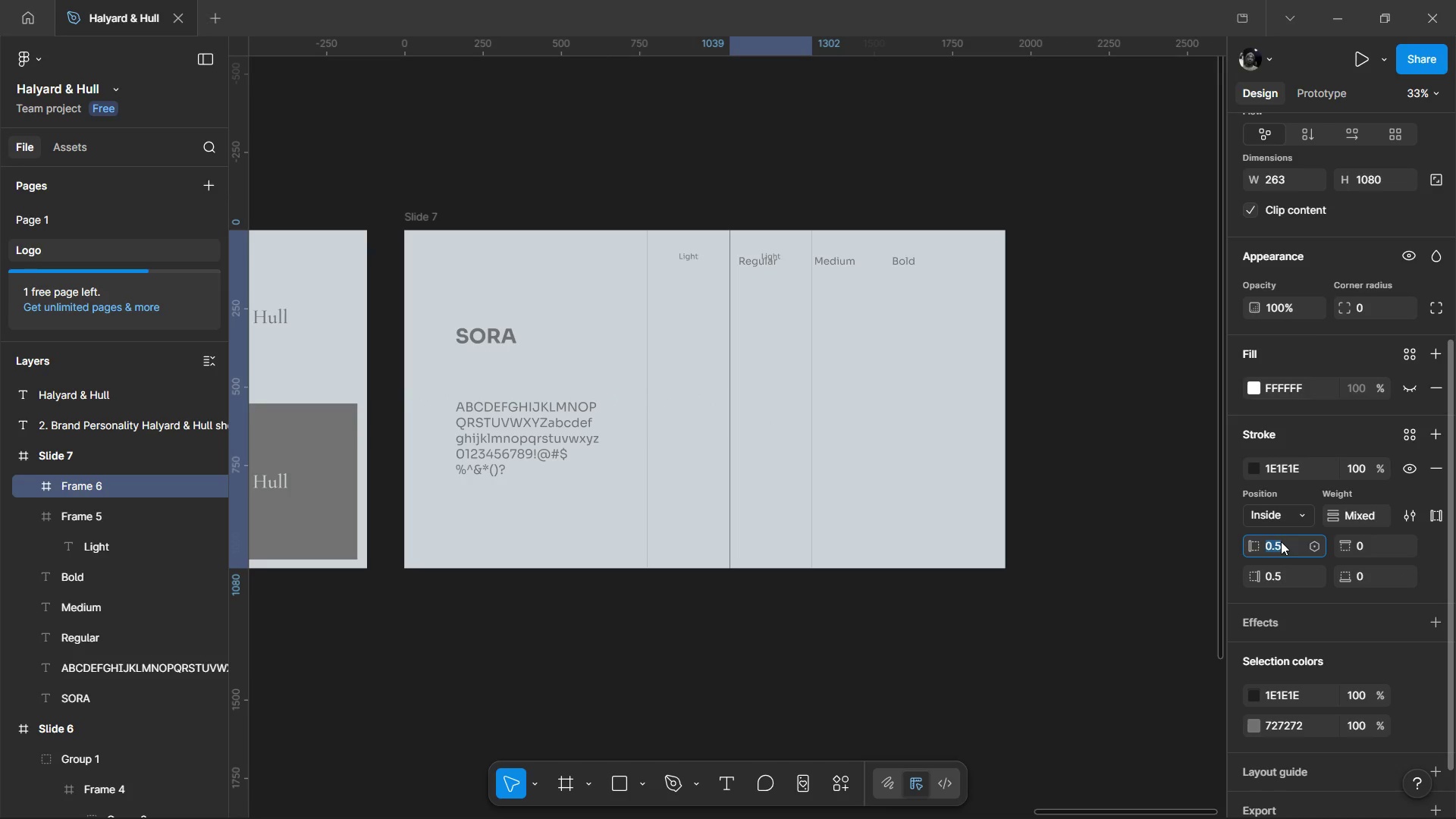 
key(0)
 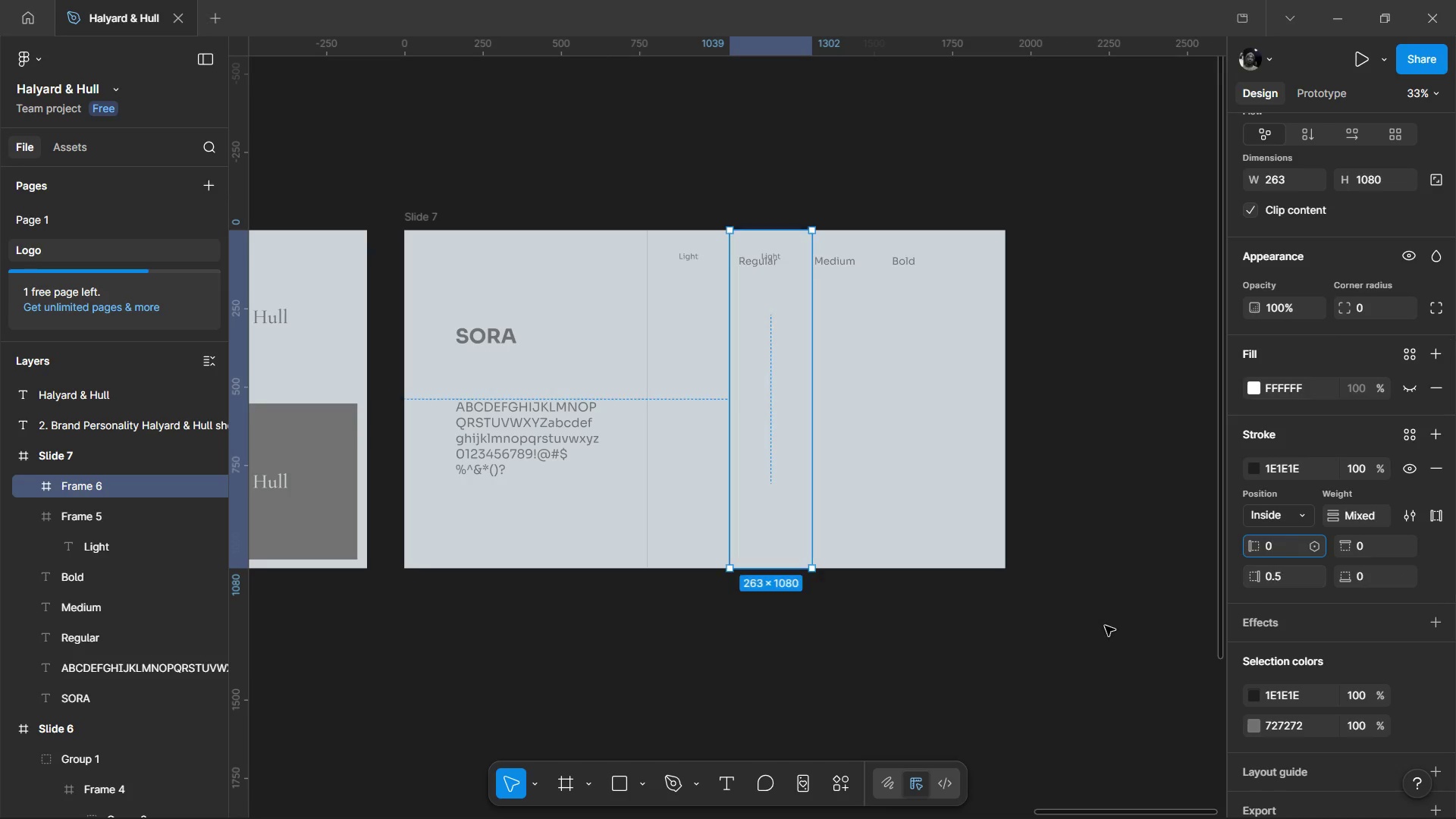 
left_click([1103, 626])
 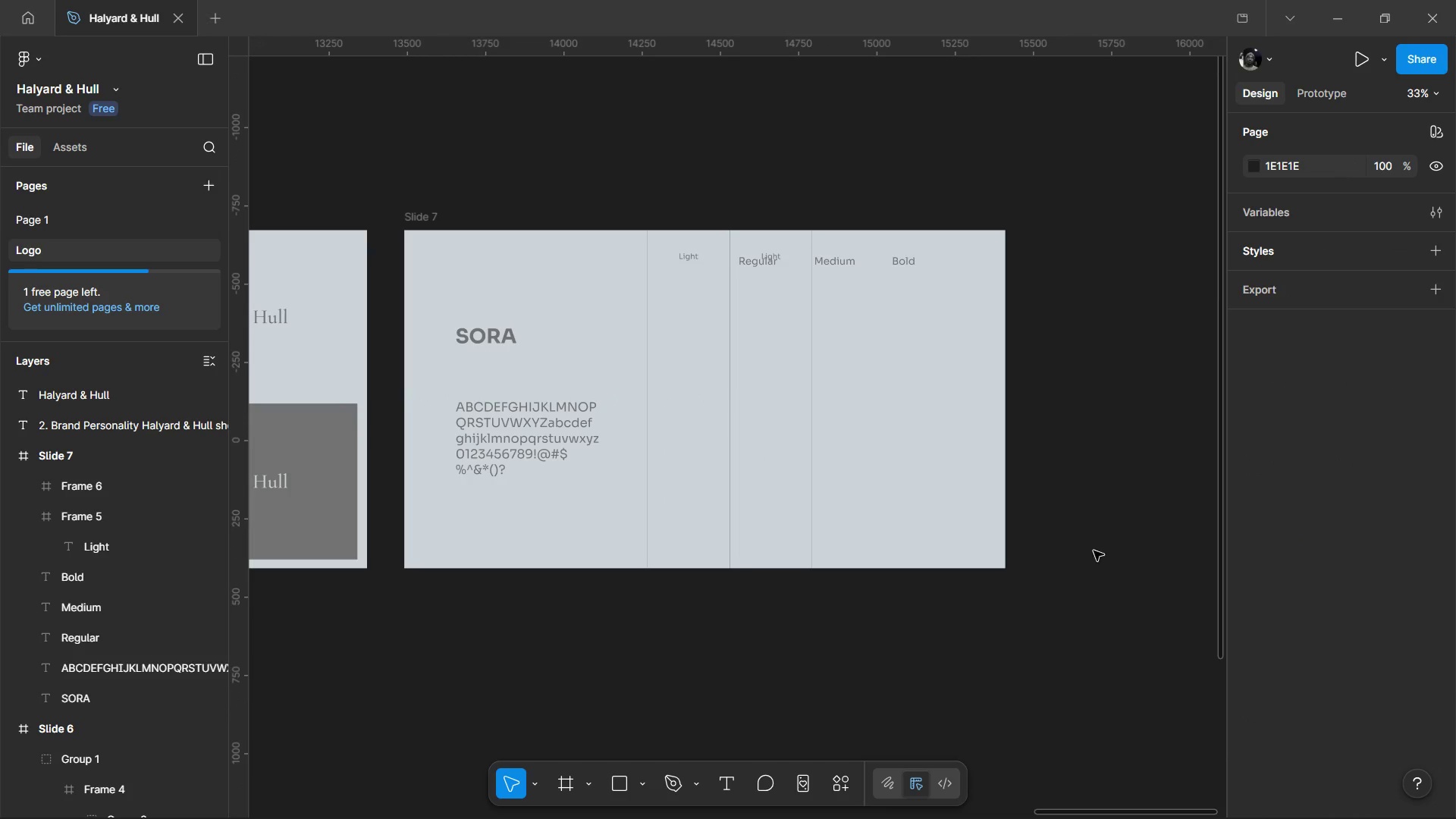 
left_click([1094, 551])
 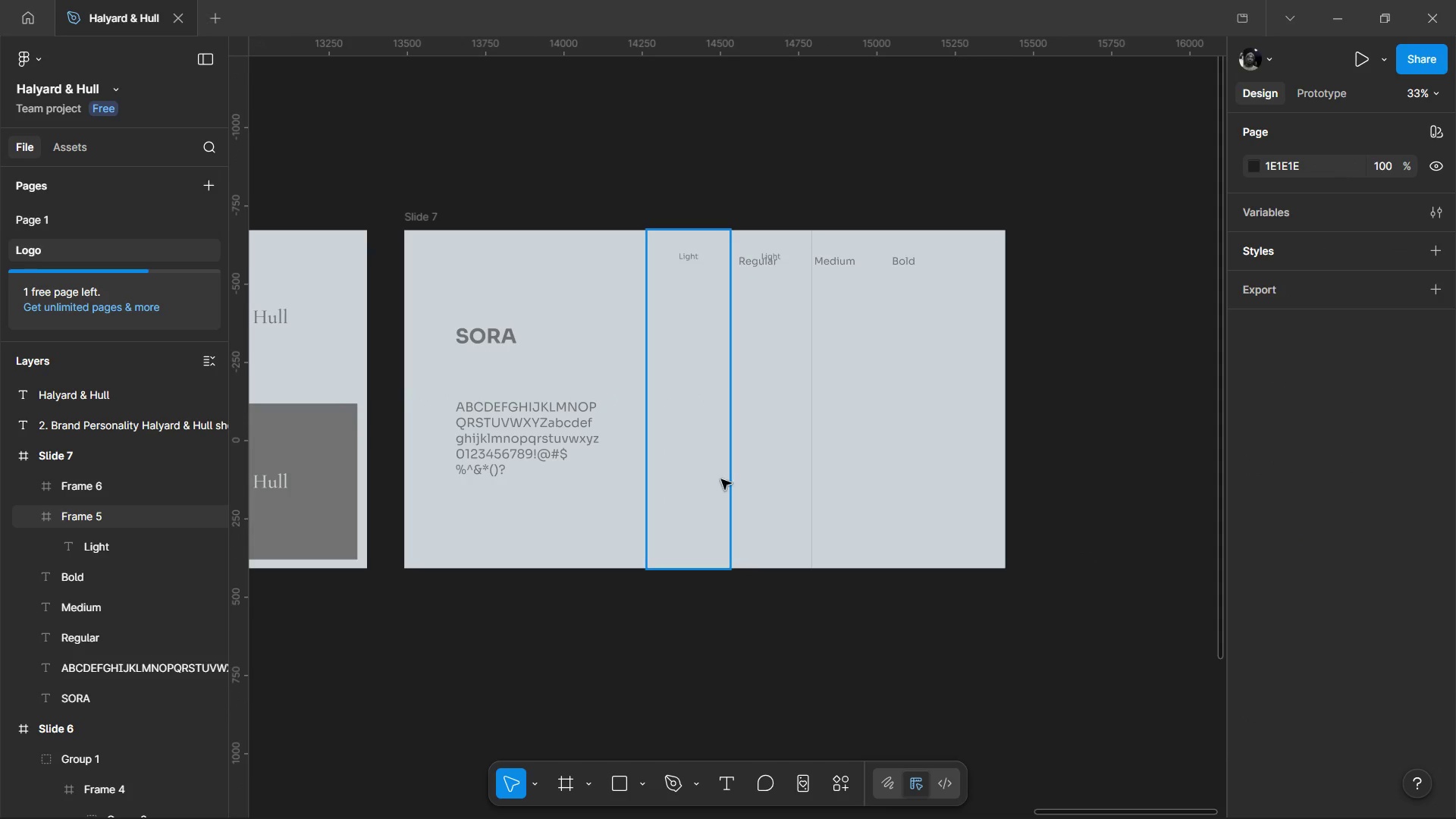 
hold_key(key=ControlLeft, duration=0.69)
scroll: coordinate [711, 521], scroll_direction: up, amount: 5.0
 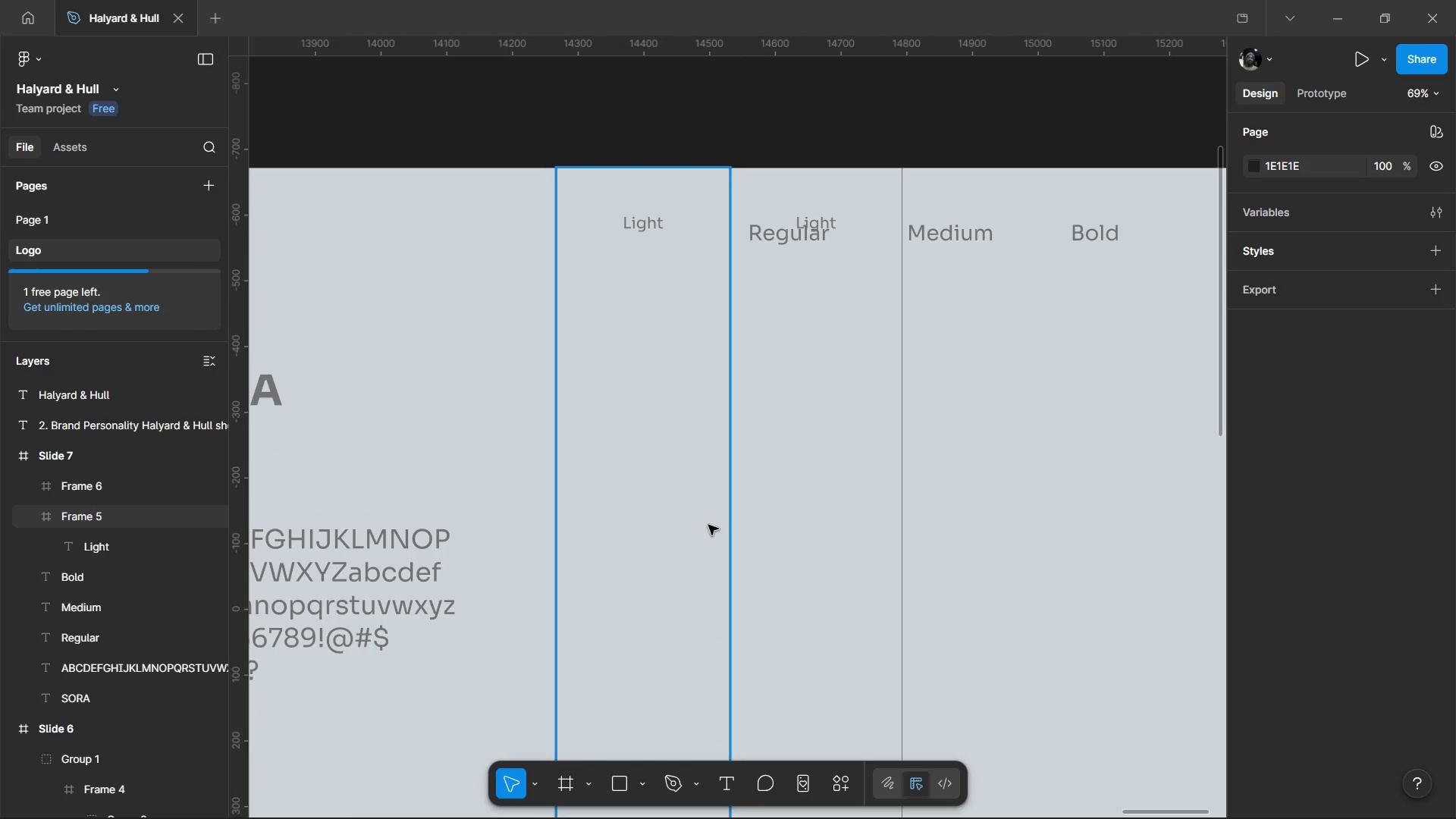 
hold_key(key=ControlLeft, duration=0.48)
 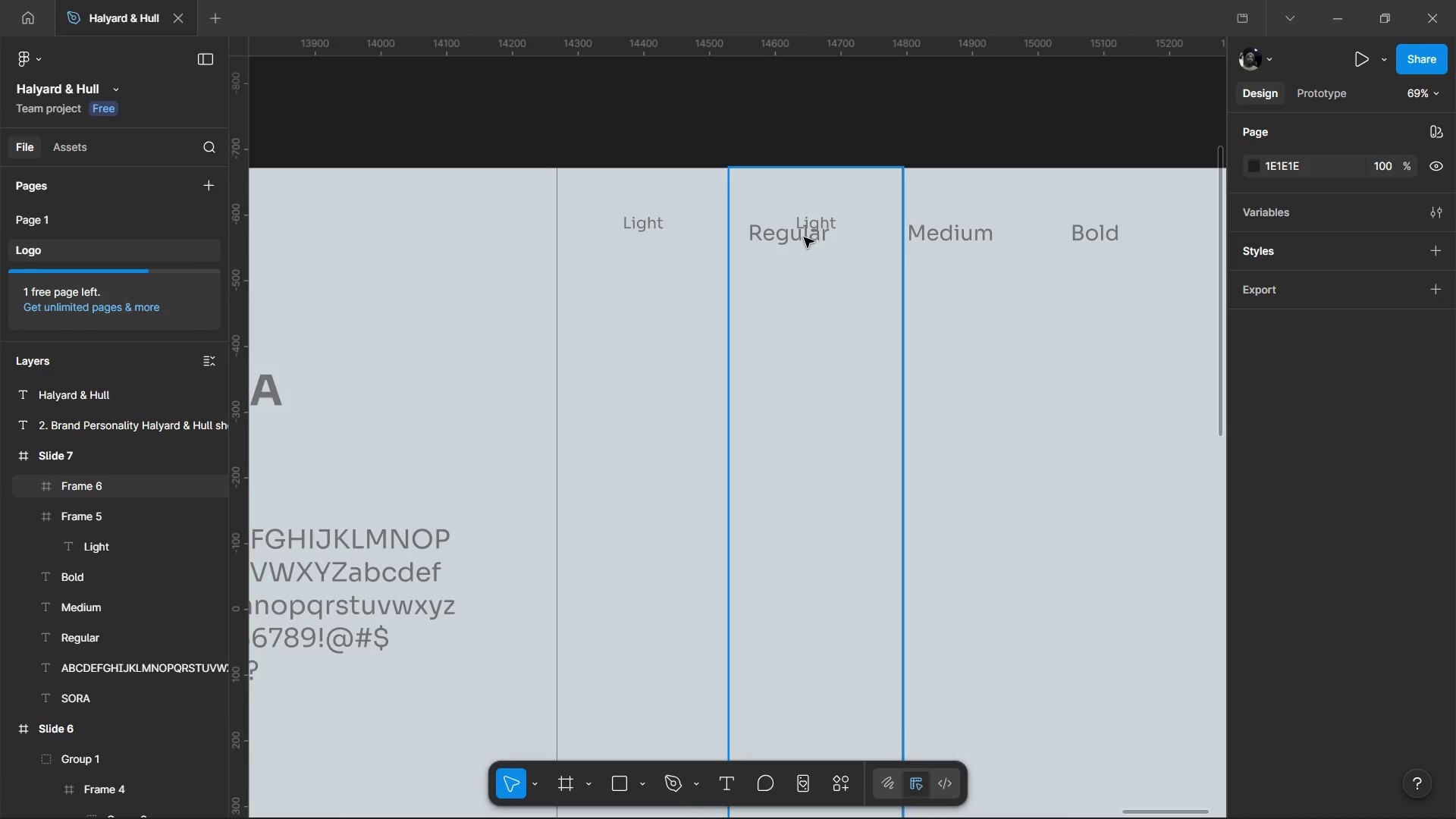 
double_click([804, 237])
 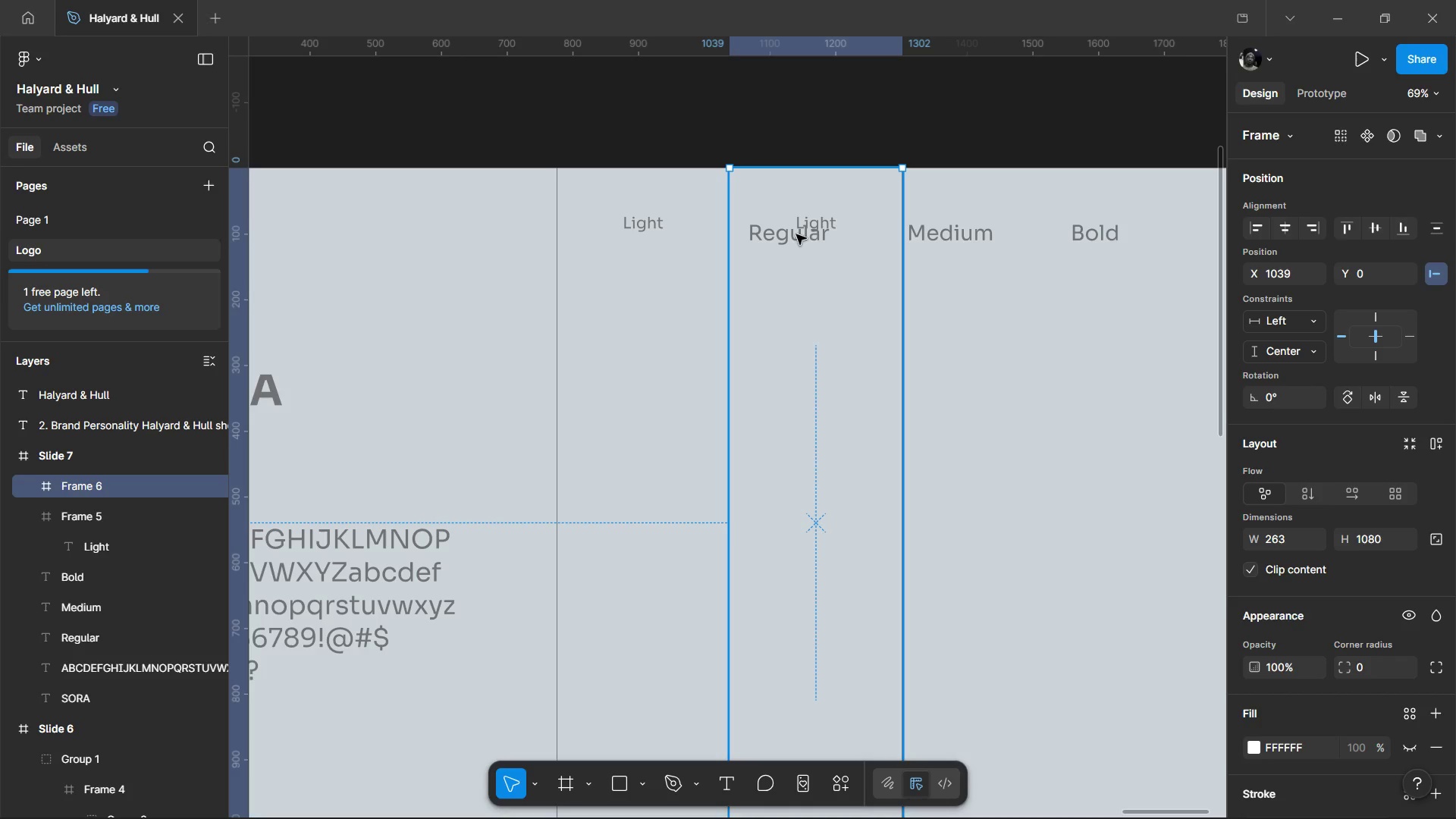 
double_click([796, 234])
 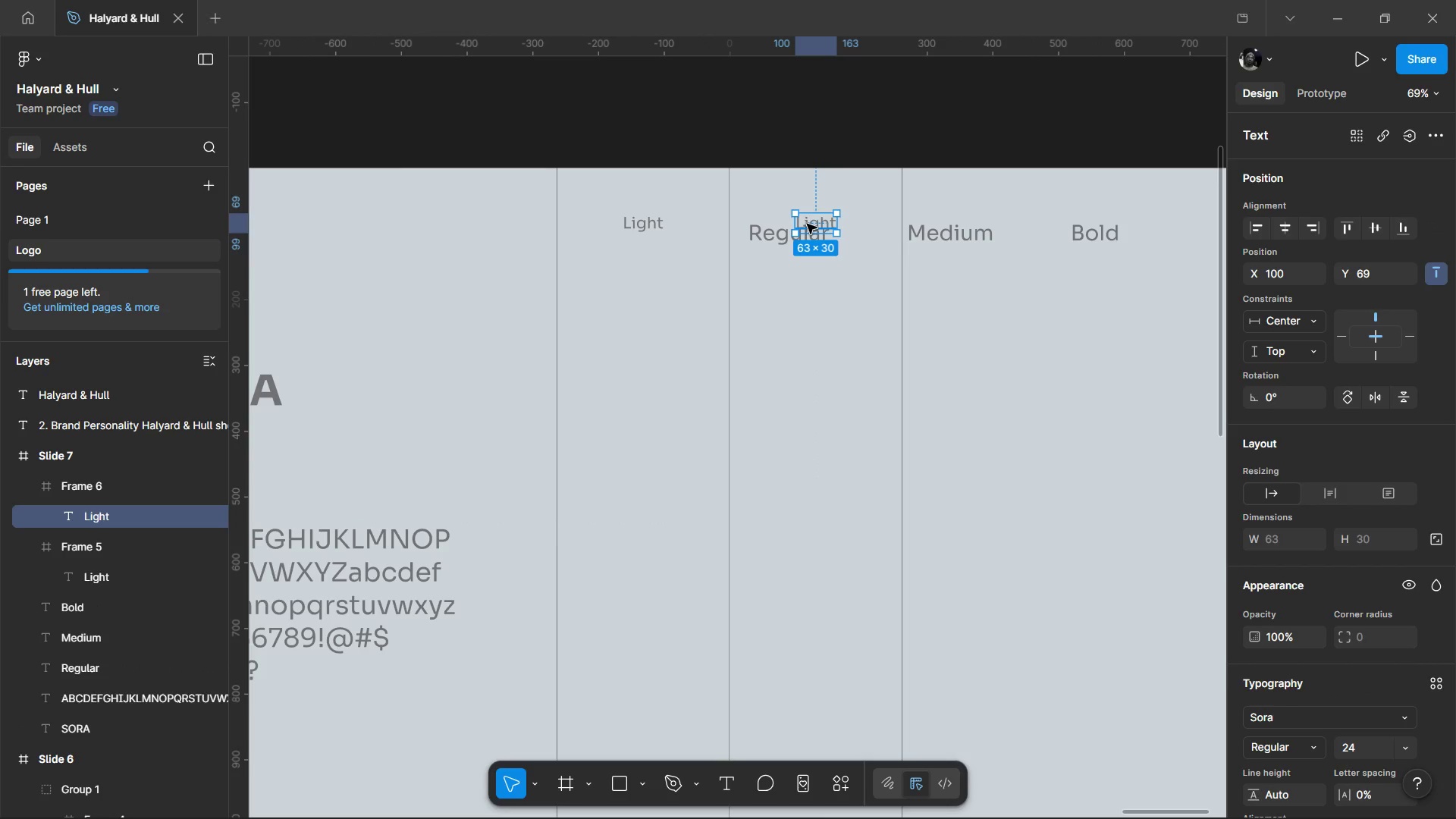 
left_click([811, 220])
 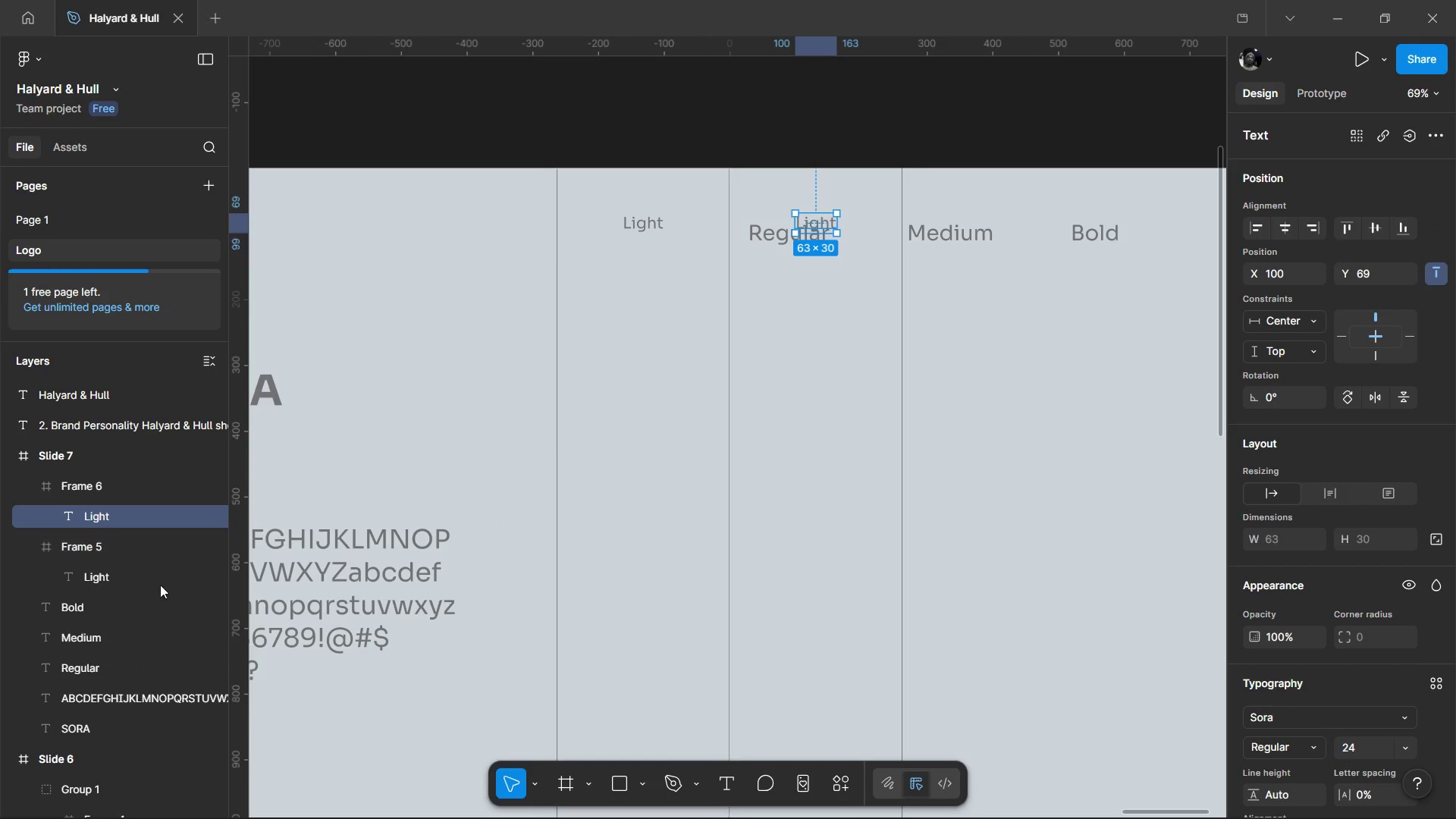 
left_click([71, 671])
 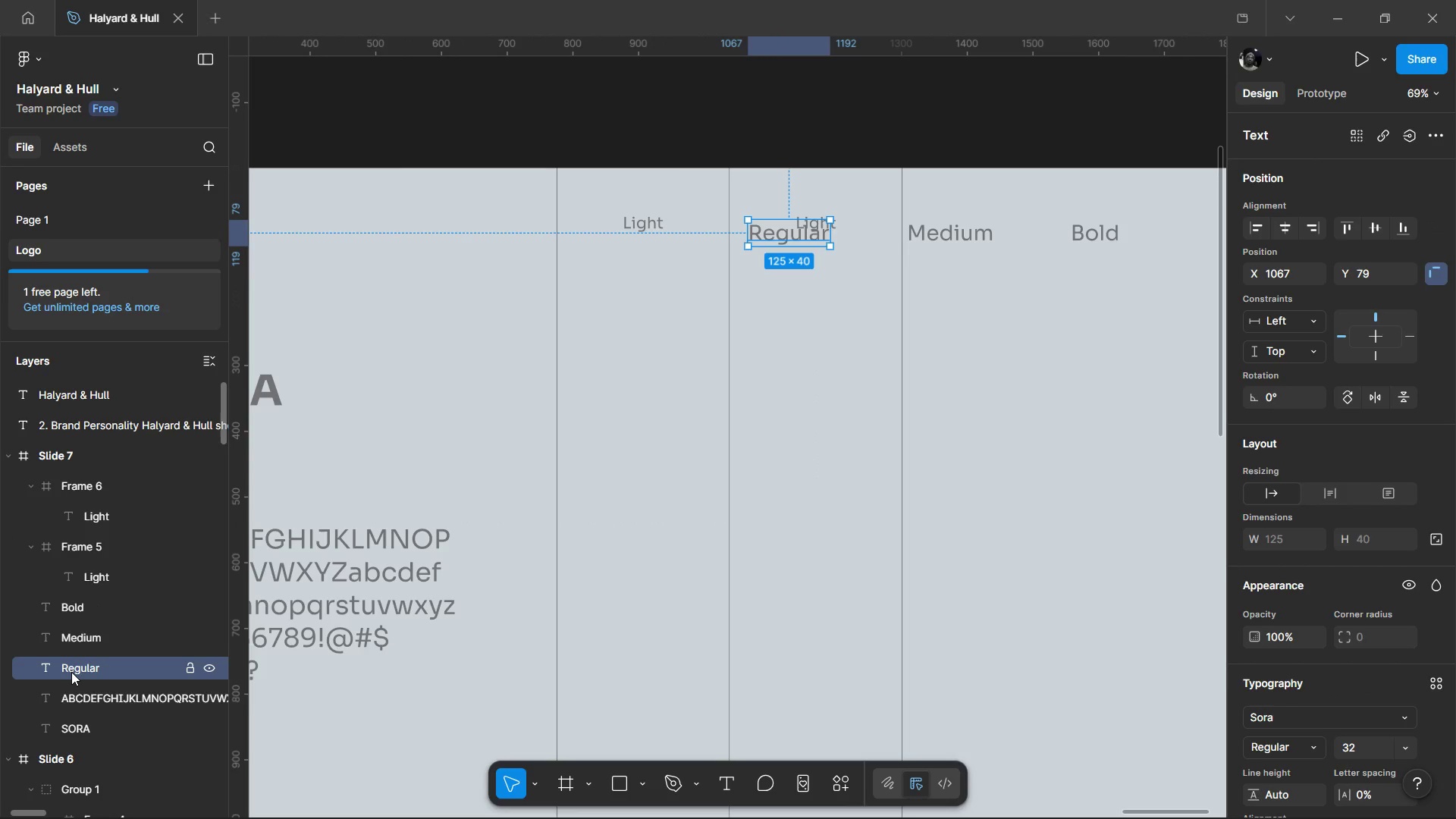 
key(Control+X)
 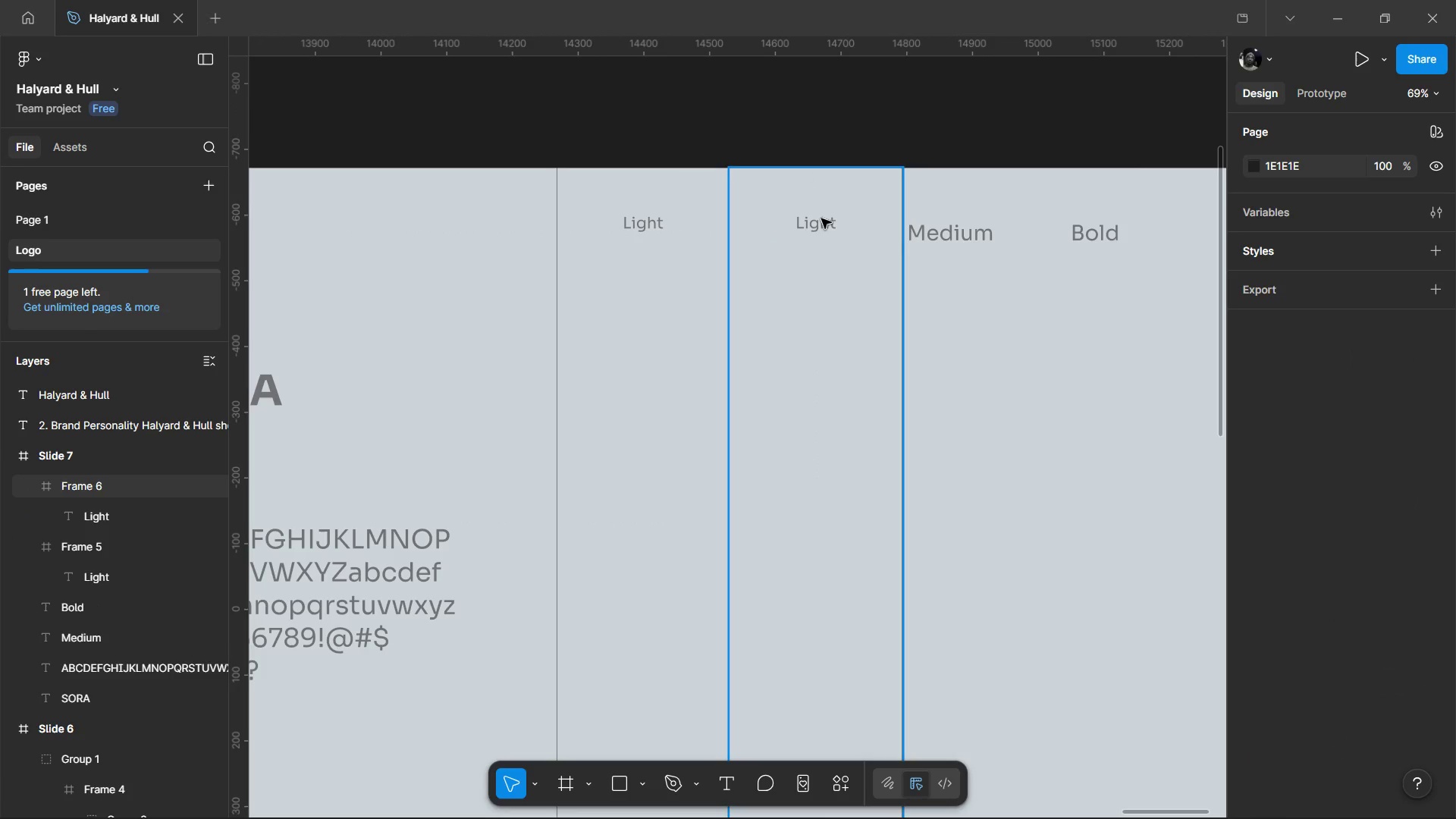 
double_click([821, 218])
 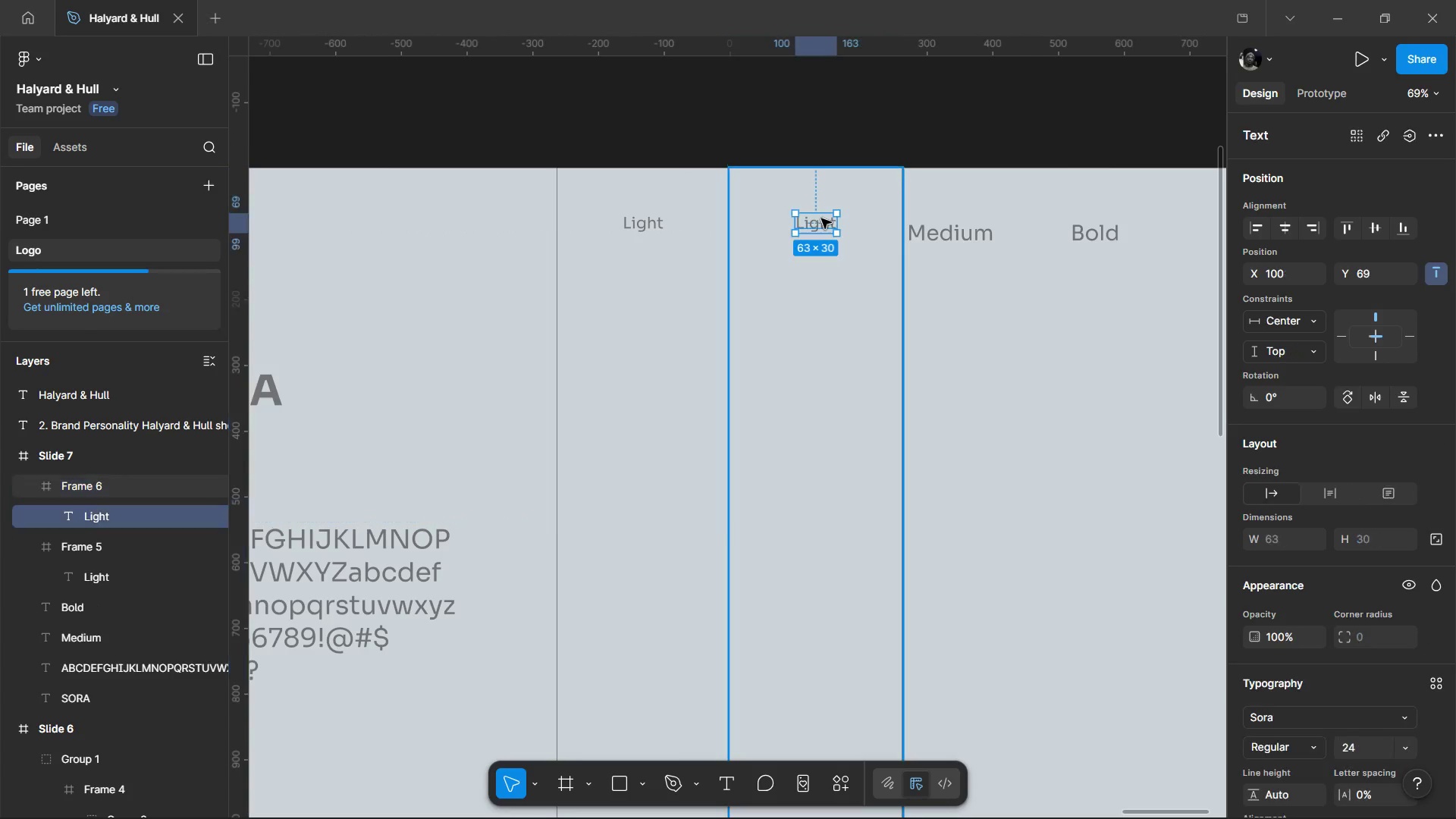 
triple_click([821, 218])
 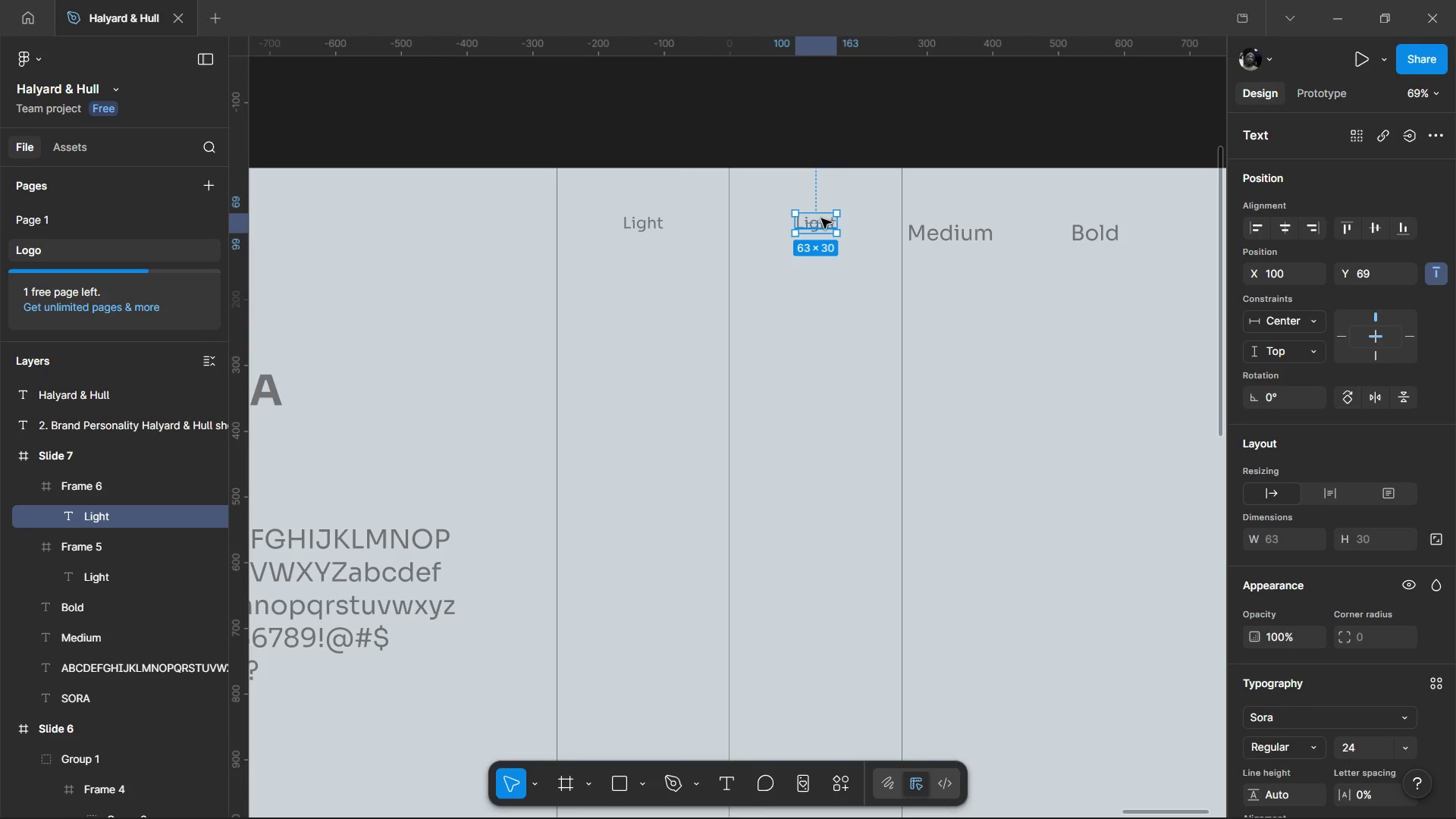 
triple_click([821, 218])
 